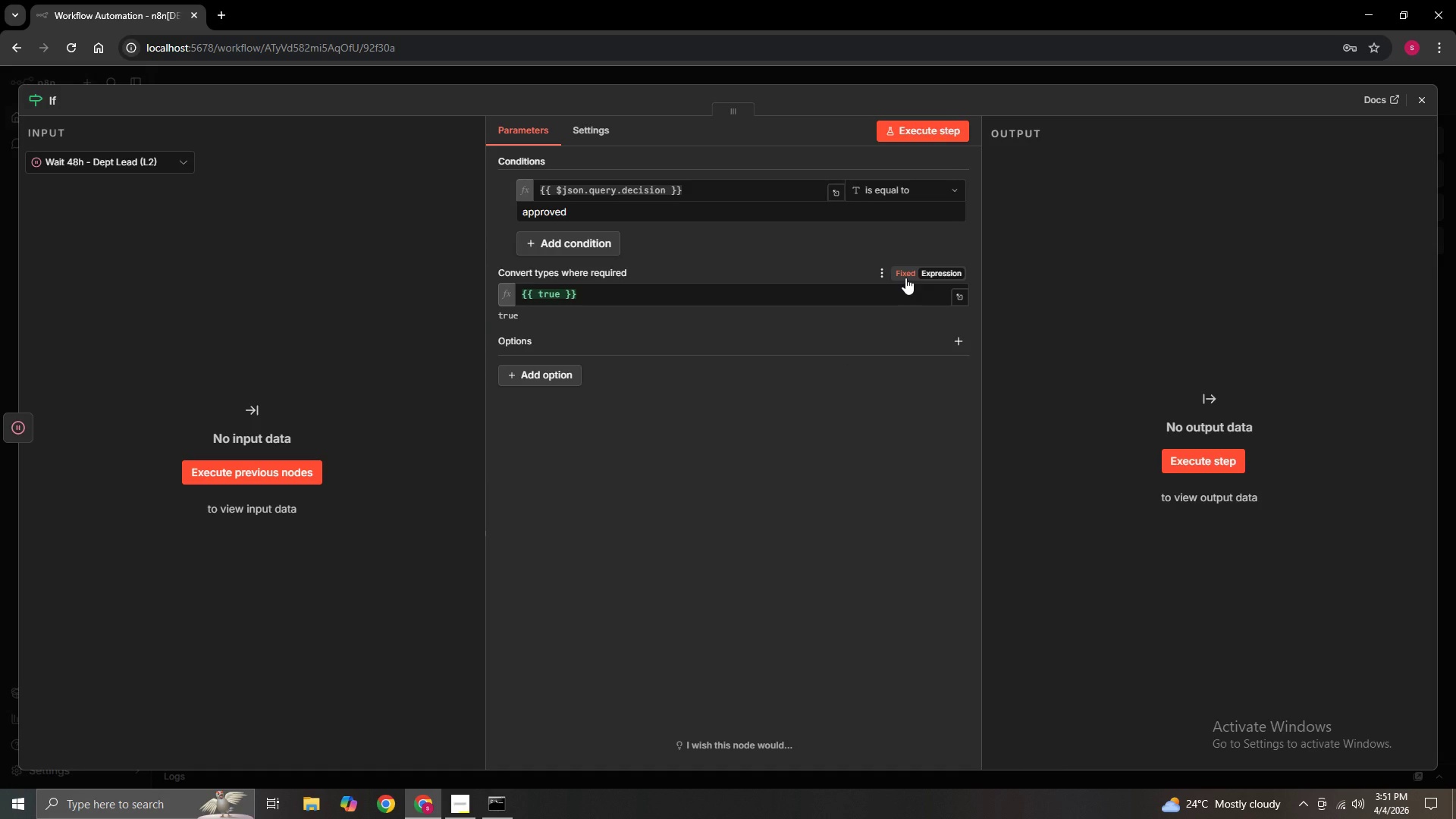 
left_click([905, 278])
 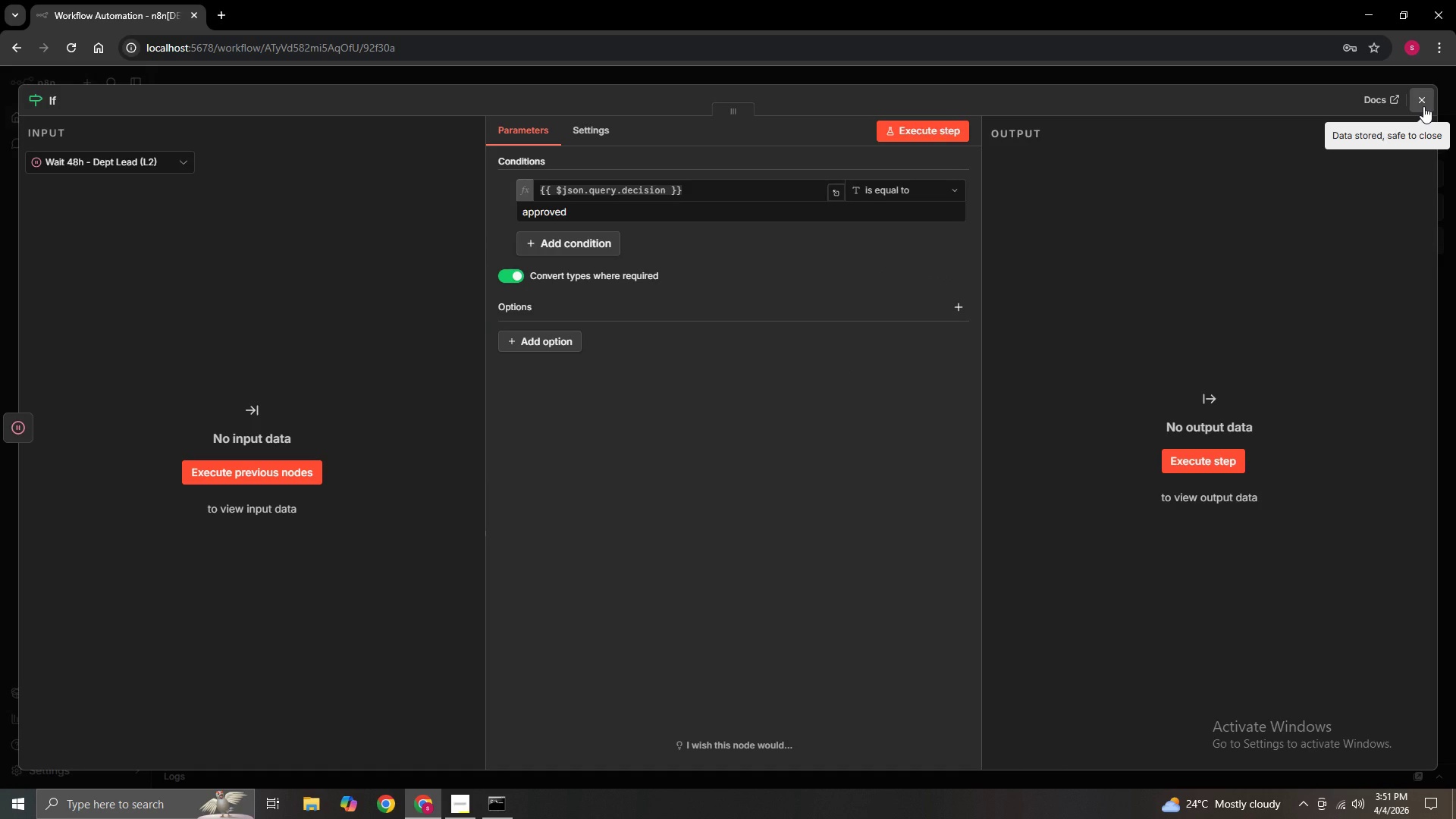 
wait(5.16)
 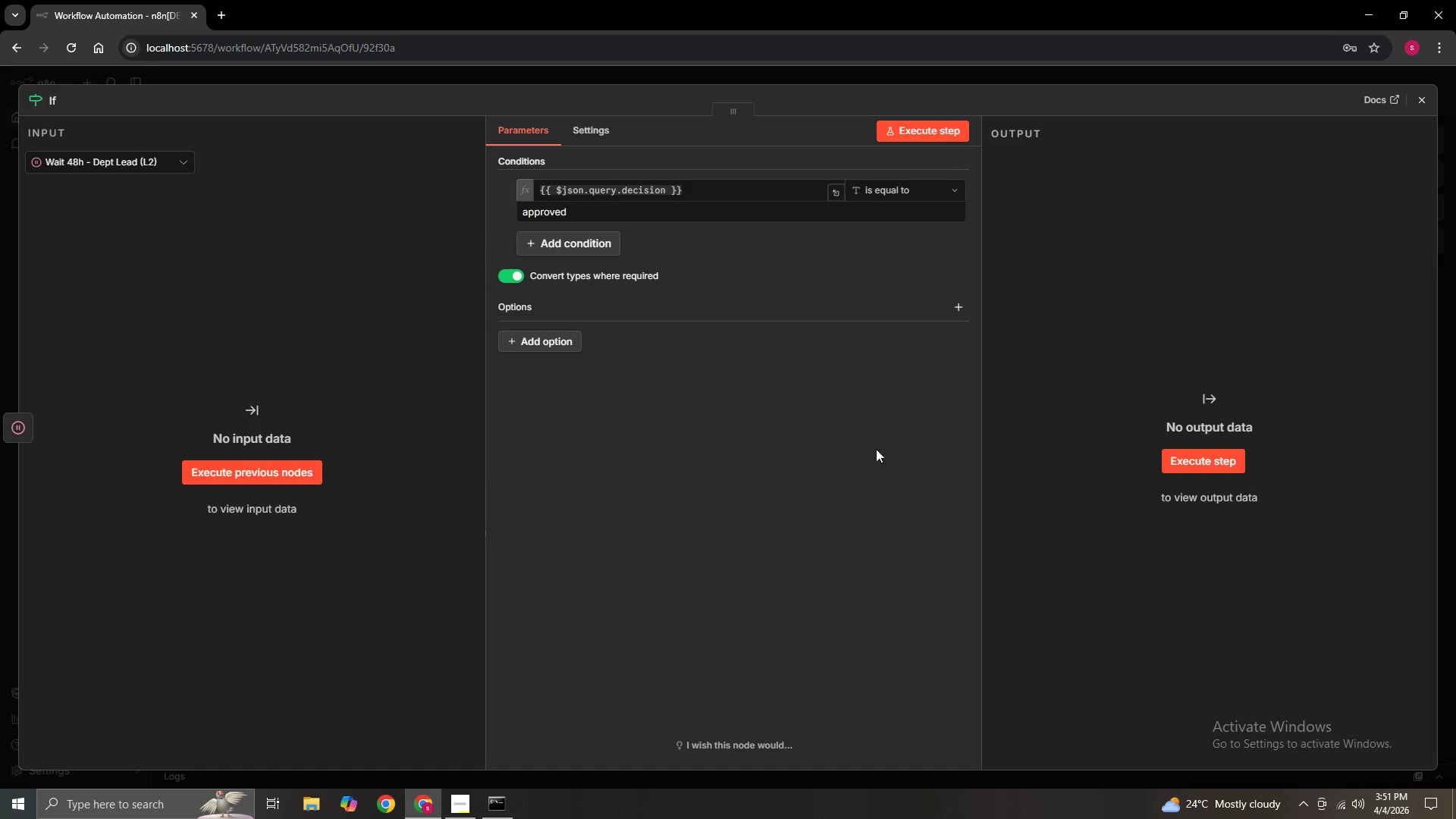 
left_click([1423, 106])
 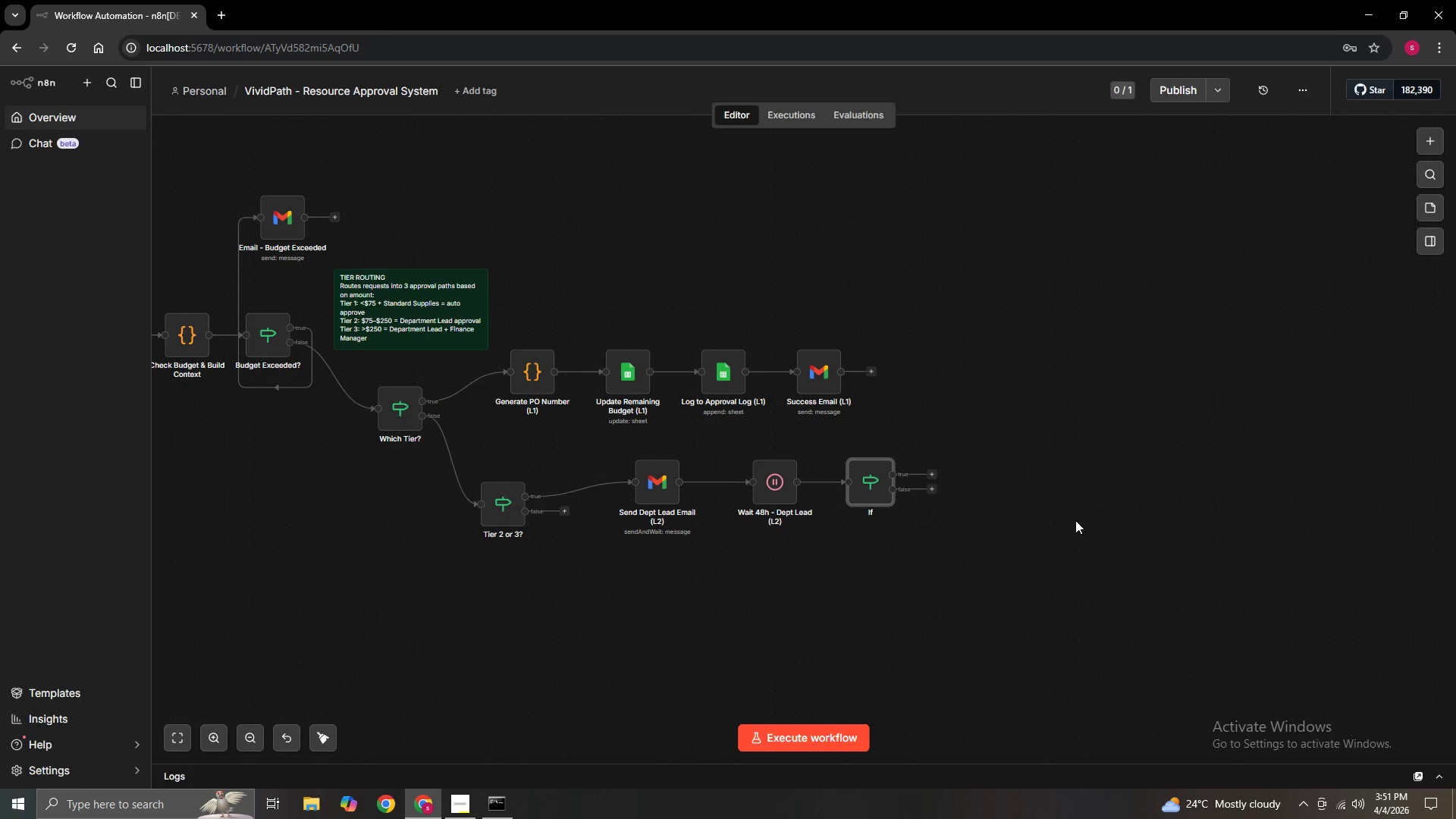 
hold_key(key=ControlLeft, duration=1.53)
left_click_drag(start_coordinate=[1073, 529], to_coordinate=[952, 475])
 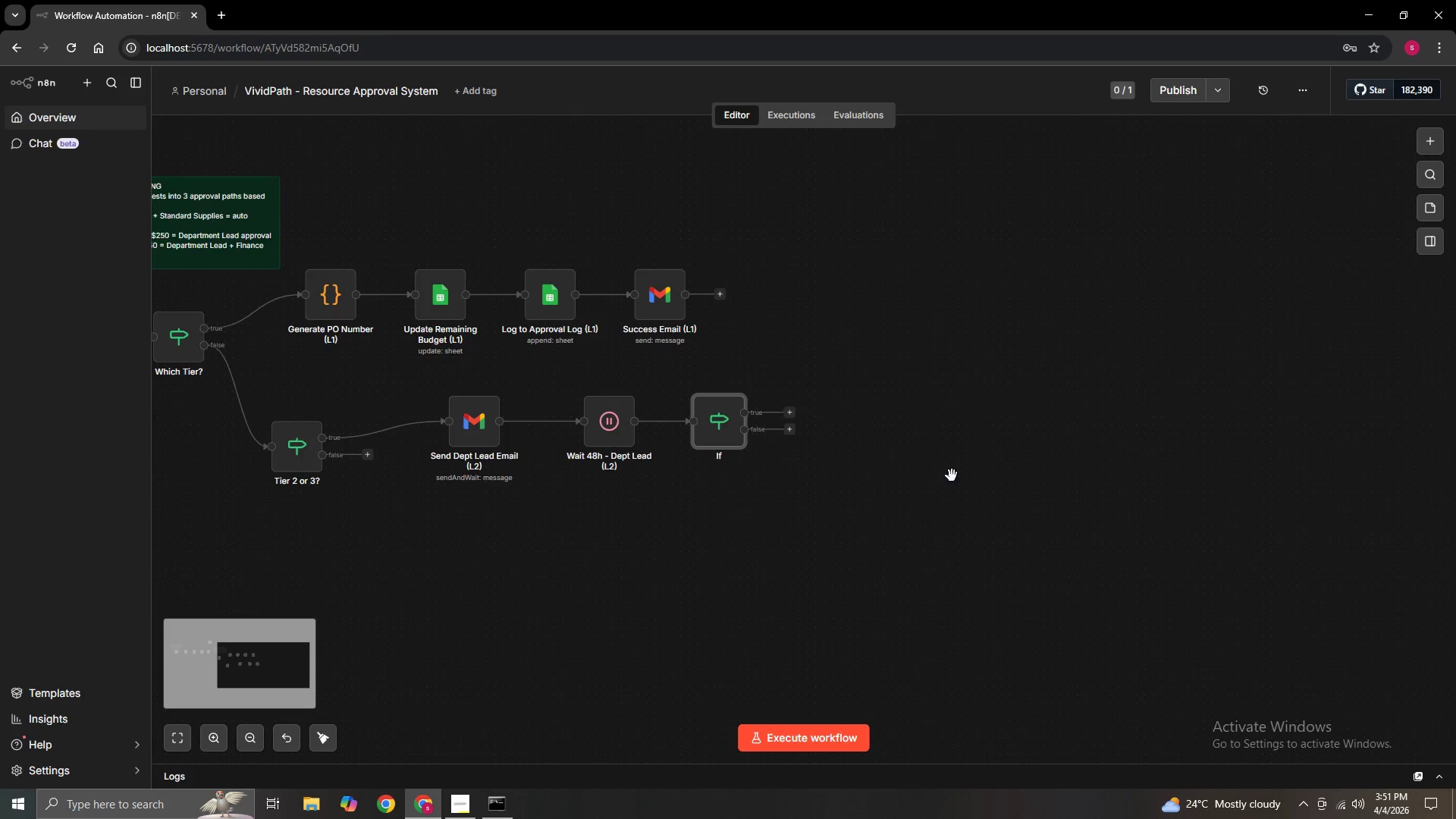 
hold_key(key=ControlLeft, duration=1.52)
scroll: coordinate [952, 475], scroll_direction: up, amount: 2.0
 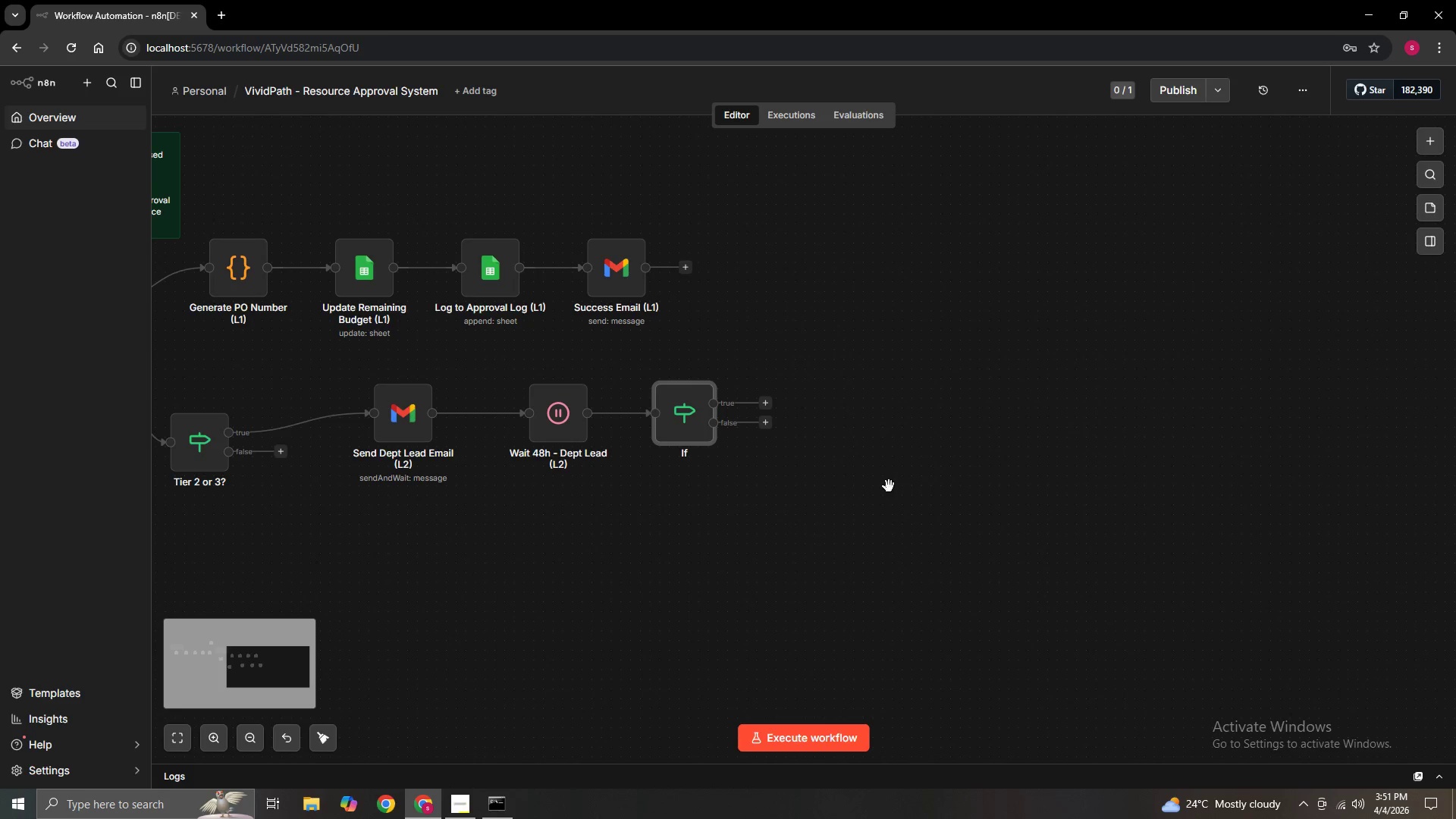 
left_click_drag(start_coordinate=[886, 486], to_coordinate=[1065, 507])
 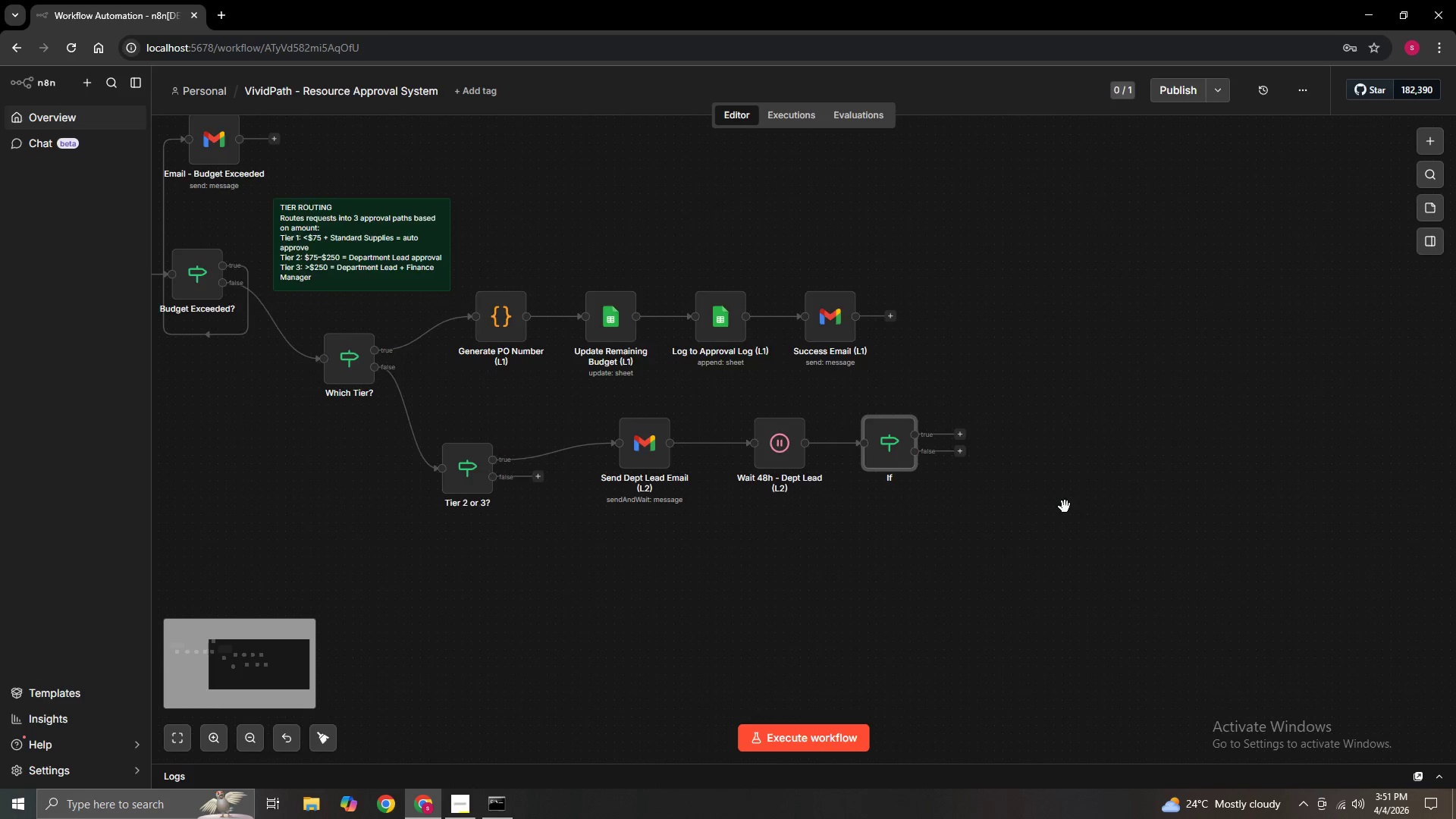 
hold_key(key=ControlLeft, duration=1.52)
hold_key(key=ControlLeft, duration=1.53)
scroll: coordinate [1065, 507], scroll_direction: down, amount: 3.0
 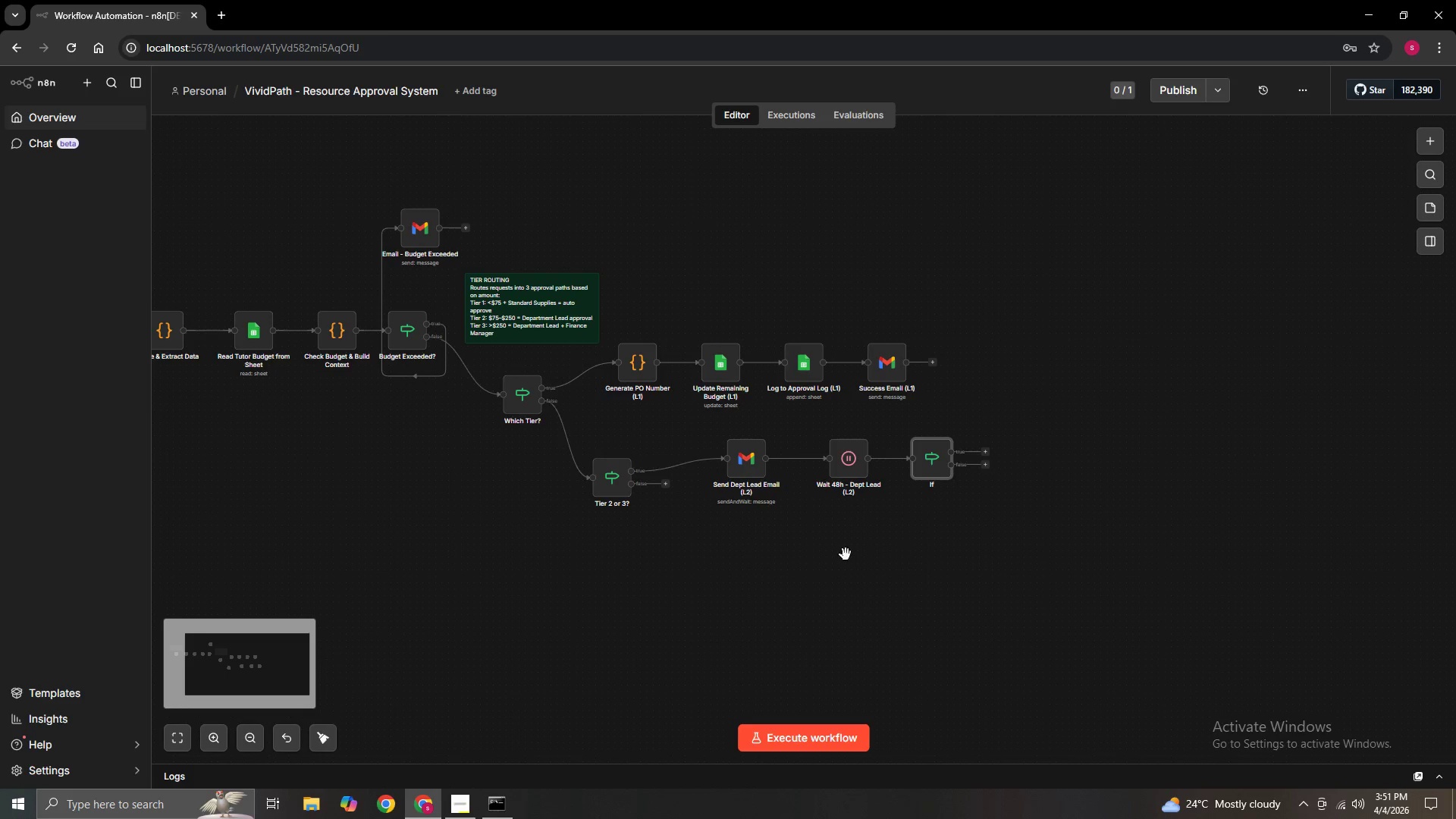 
left_click_drag(start_coordinate=[594, 561], to_coordinate=[767, 573])
 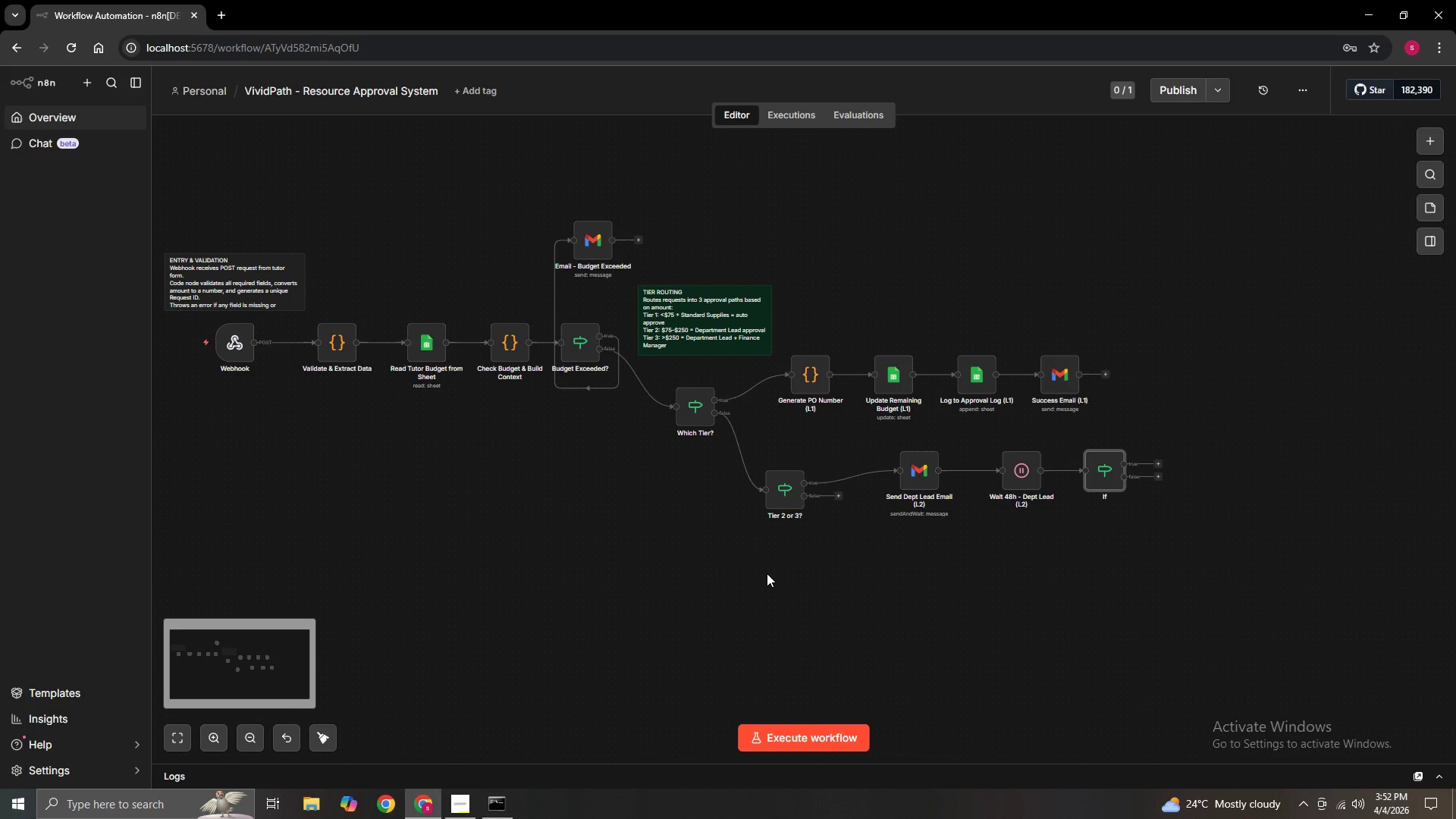 
hold_key(key=ControlLeft, duration=0.7)
 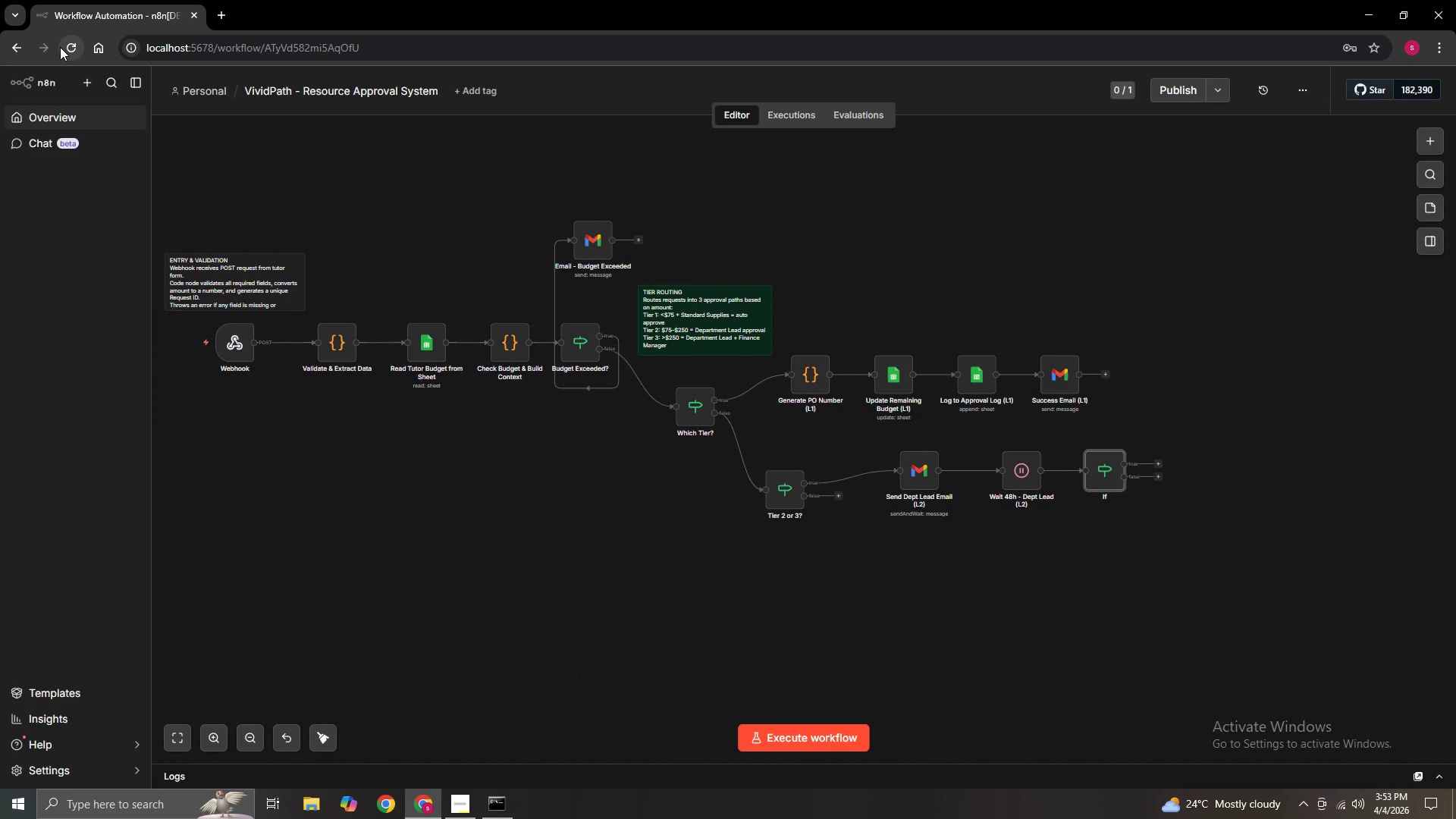 
wait(105.69)
 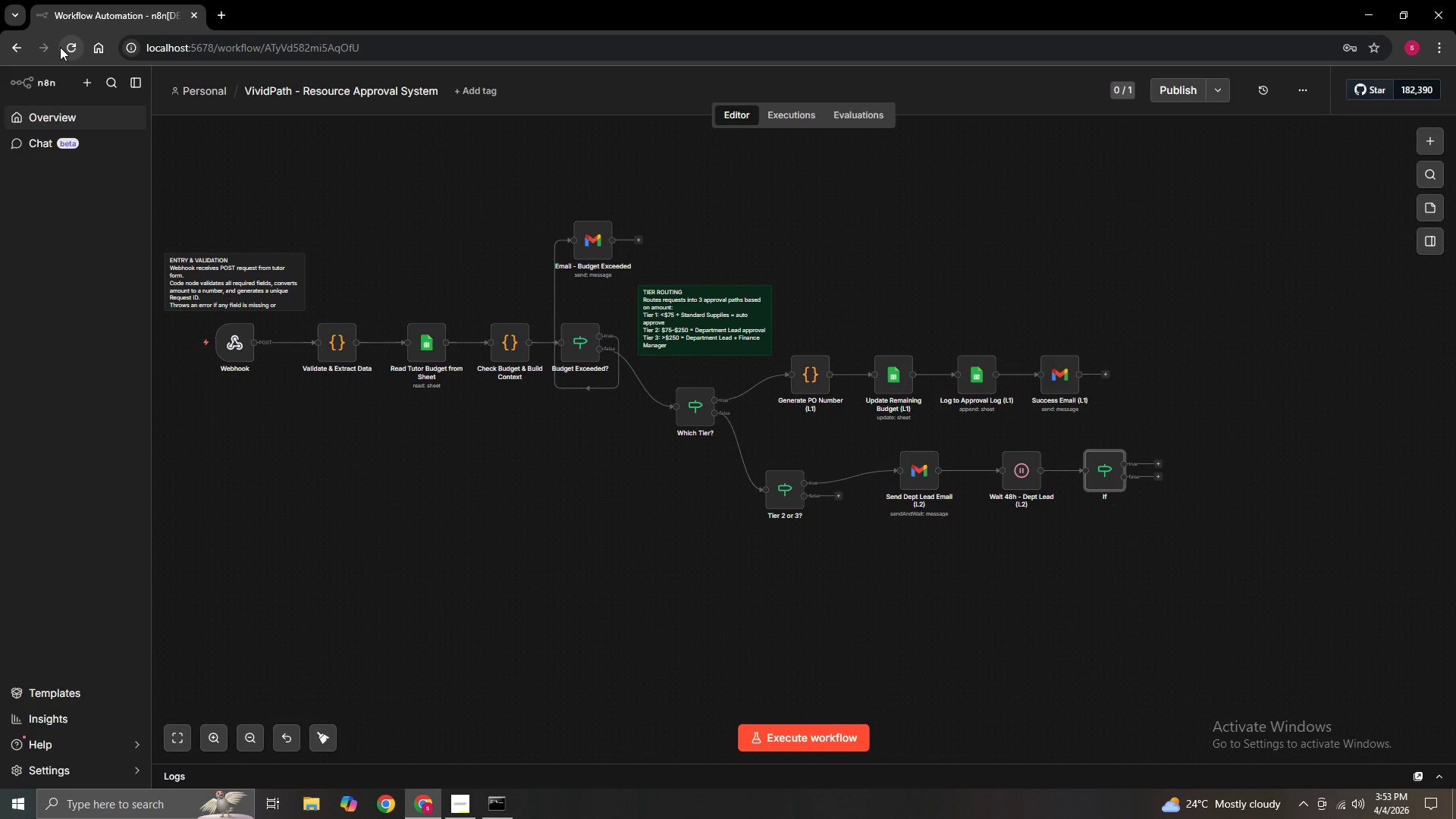 
mouse_move([145, 89])
 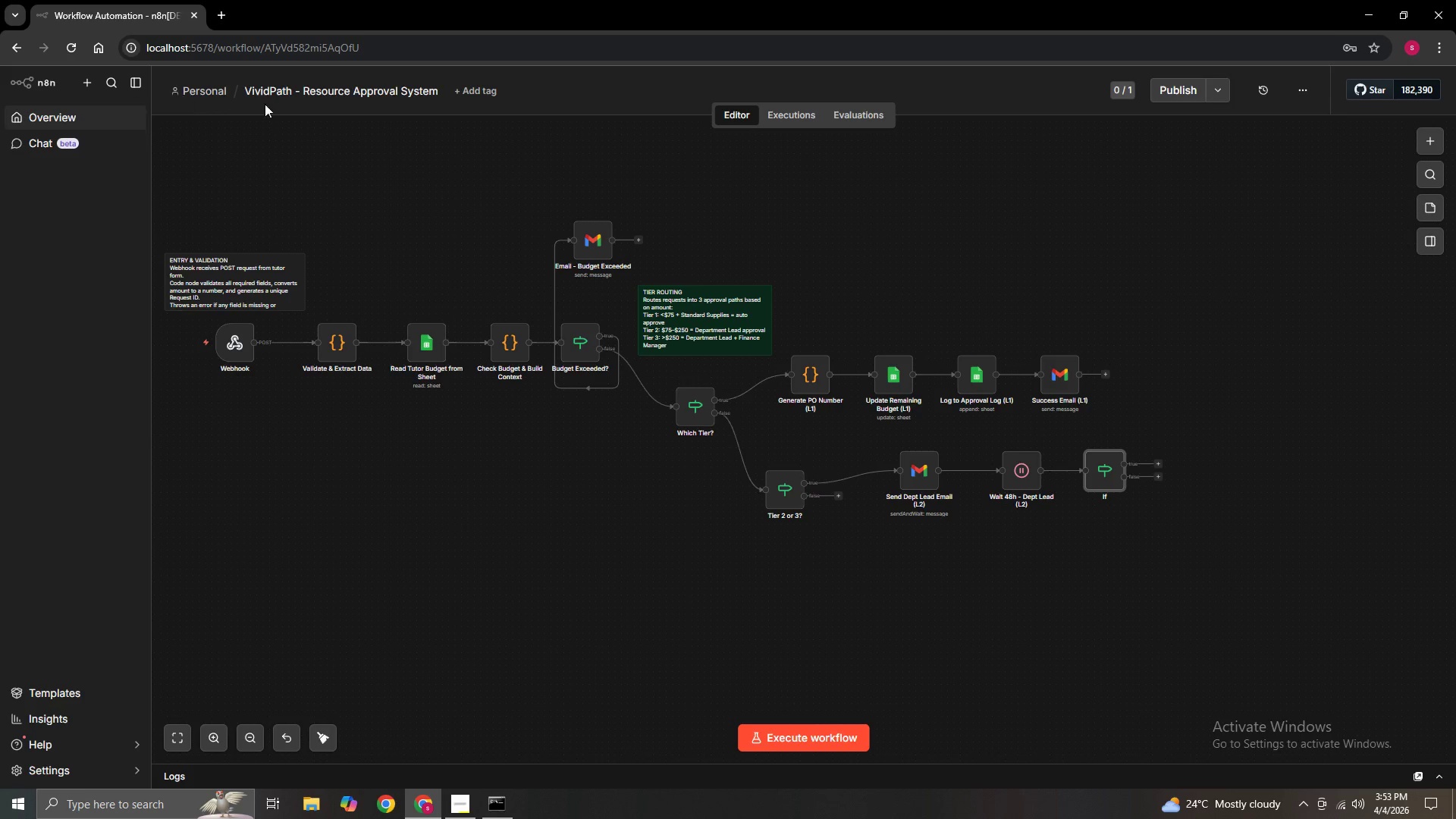 
hold_key(key=ControlLeft, duration=1.5)
scroll: coordinate [645, 528], scroll_direction: up, amount: 1.0
 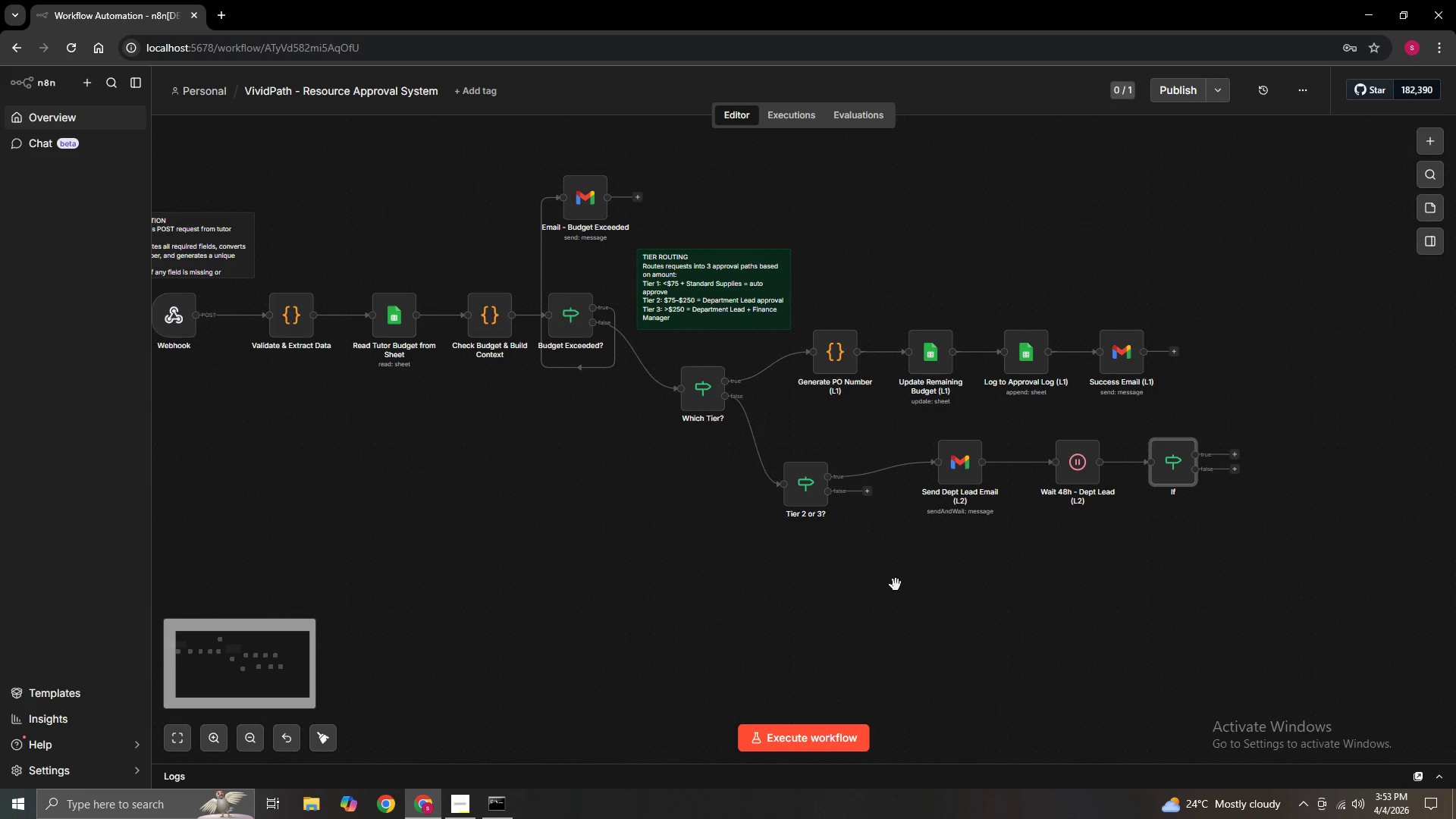 
left_click_drag(start_coordinate=[912, 586], to_coordinate=[770, 596])
 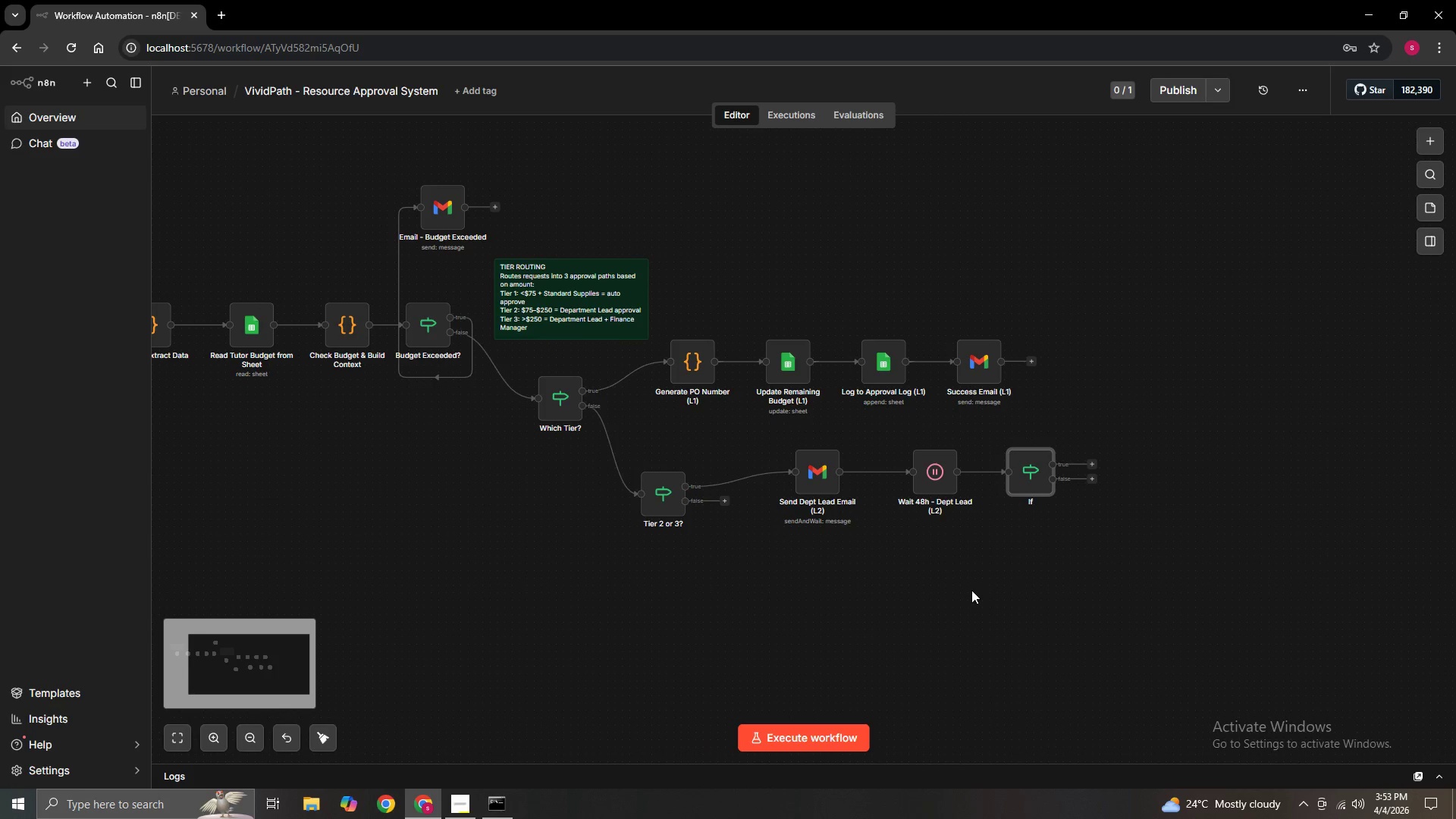 
key(Control+ControlLeft)
 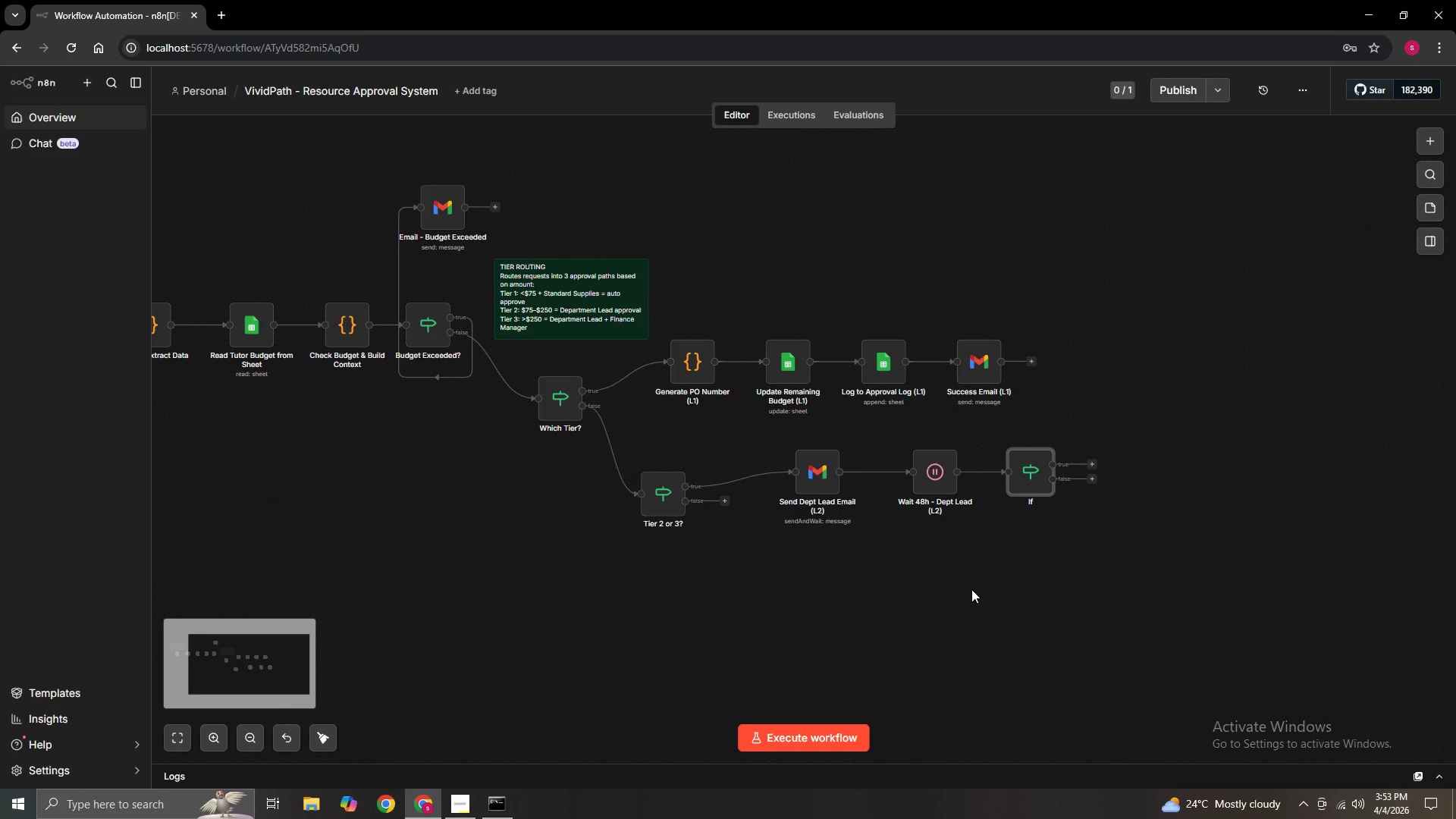 
hold_key(key=ControlLeft, duration=1.5)
left_click_drag(start_coordinate=[962, 595], to_coordinate=[768, 583])
 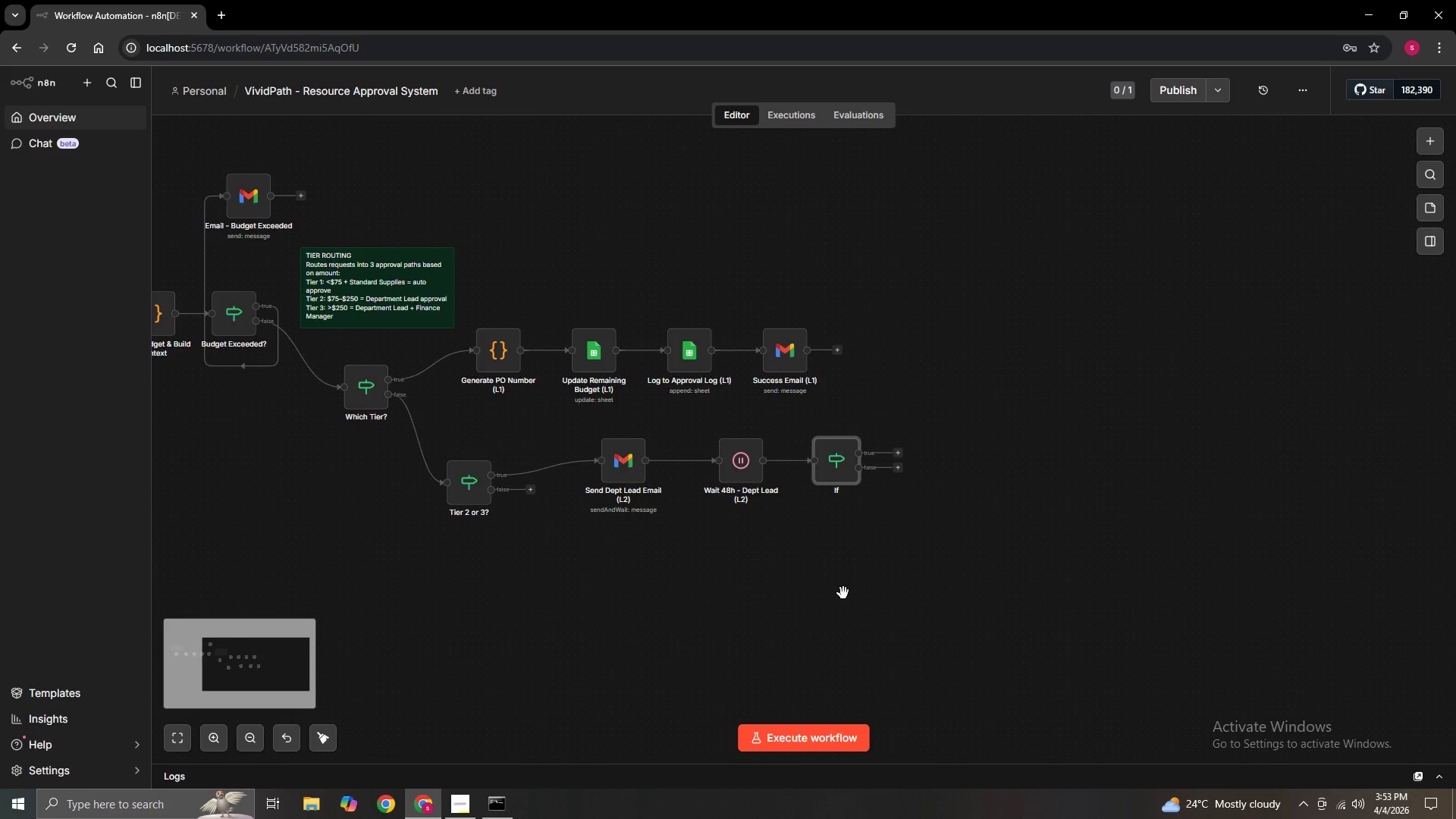 
hold_key(key=ControlLeft, duration=0.39)
scroll: coordinate [843, 593], scroll_direction: up, amount: 2.0
 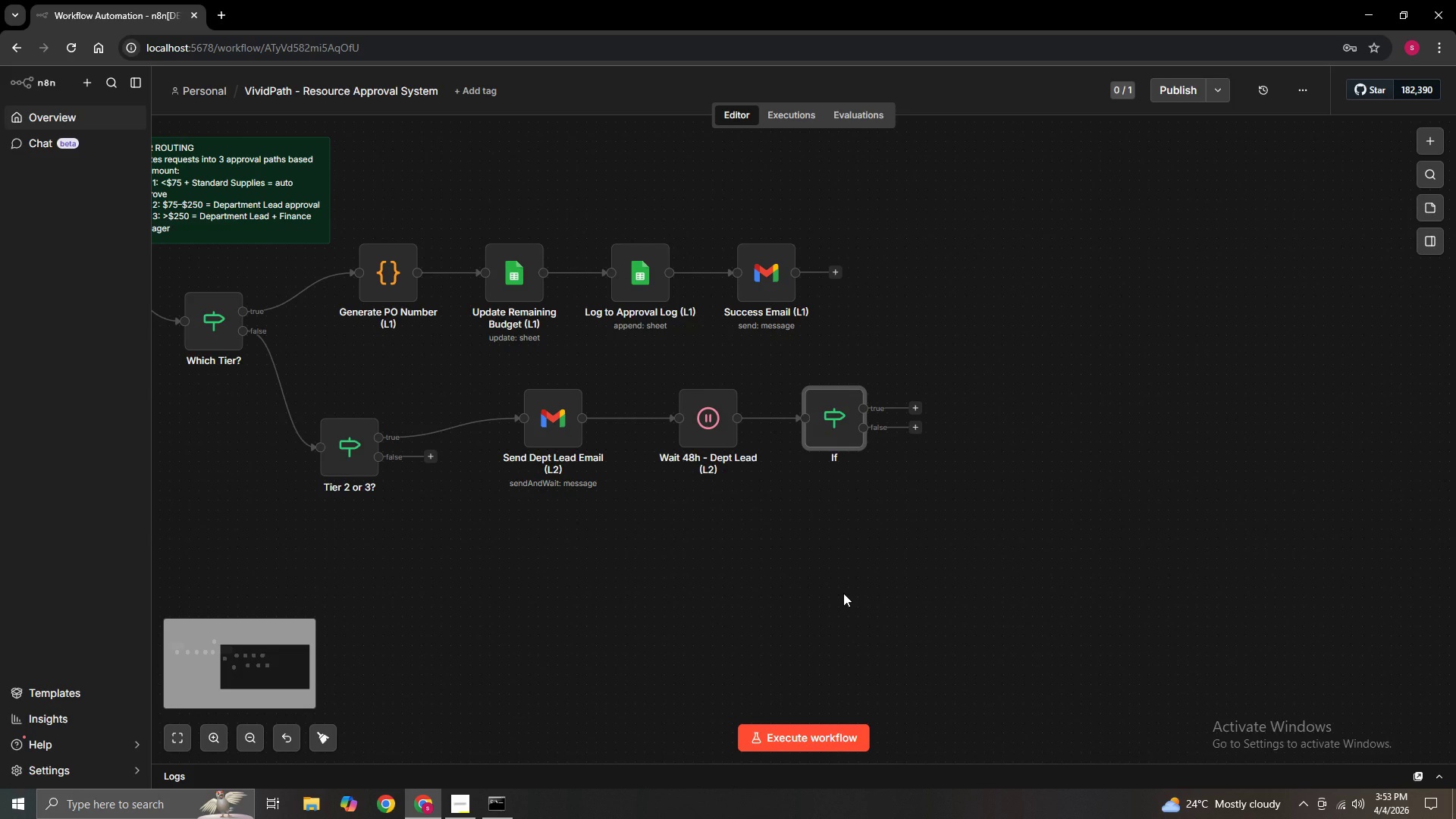 
wait(15.83)
 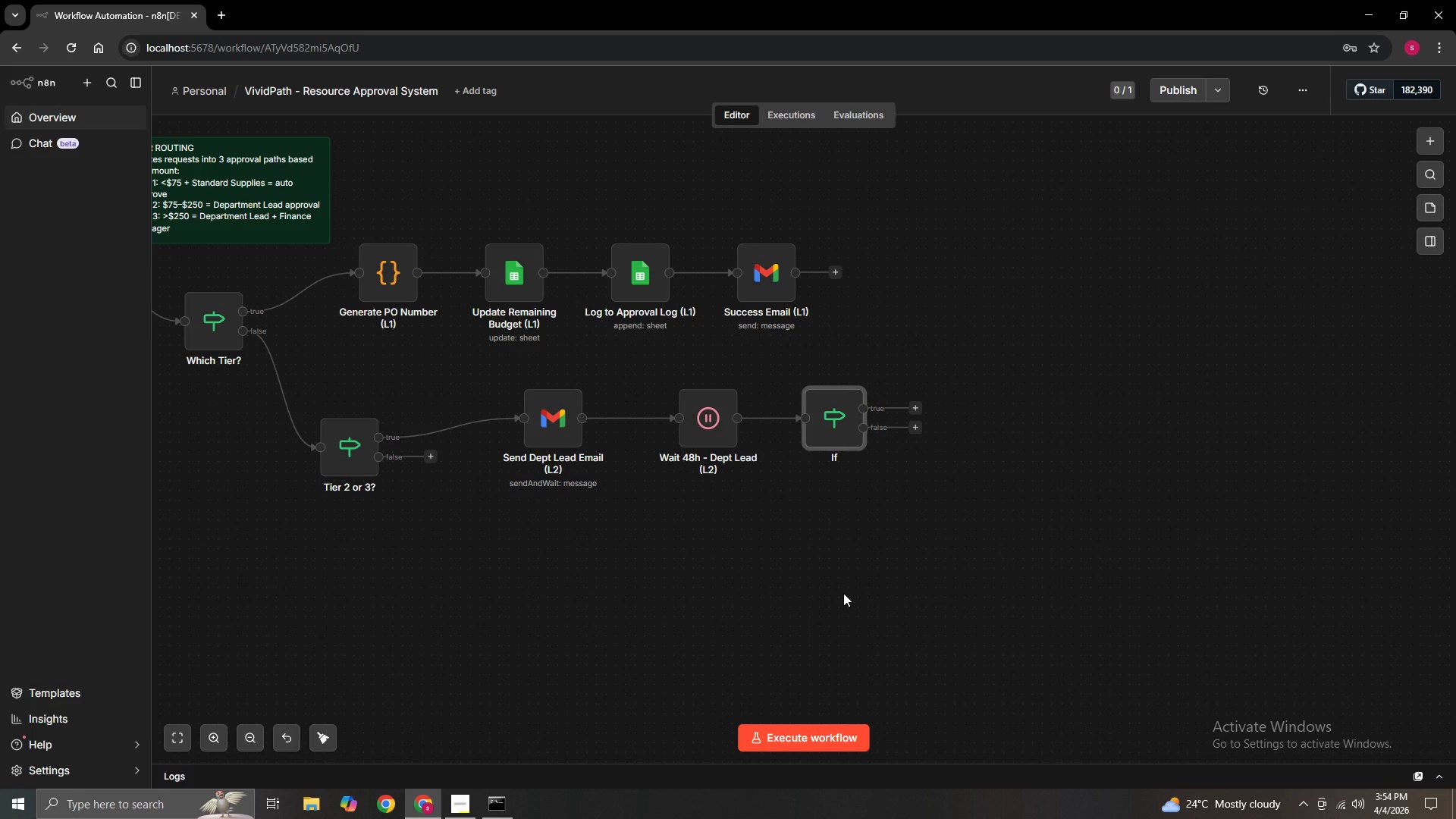 
left_click([861, 375])
 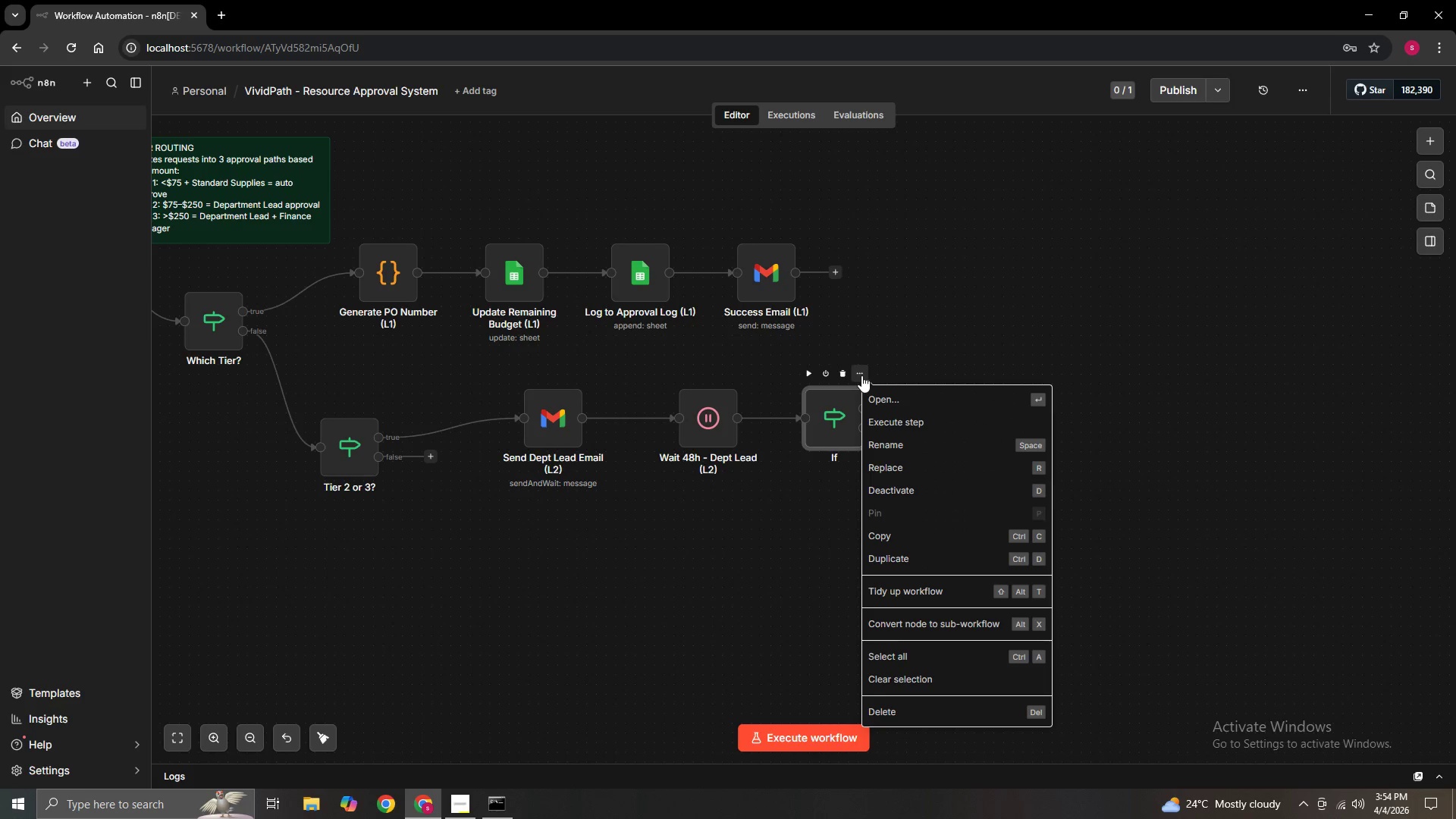 
key(Space)
 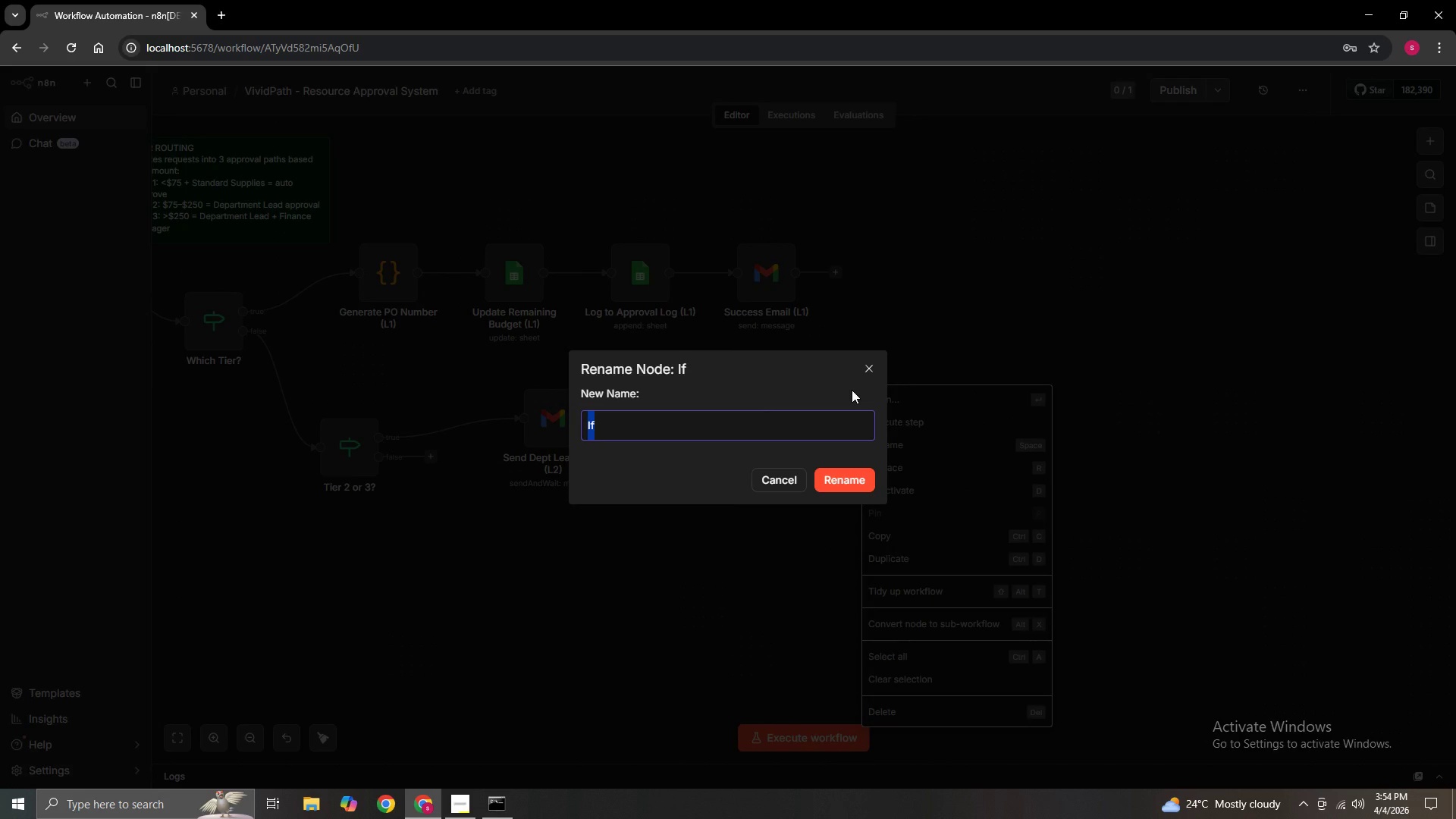 
key(Backspace)
 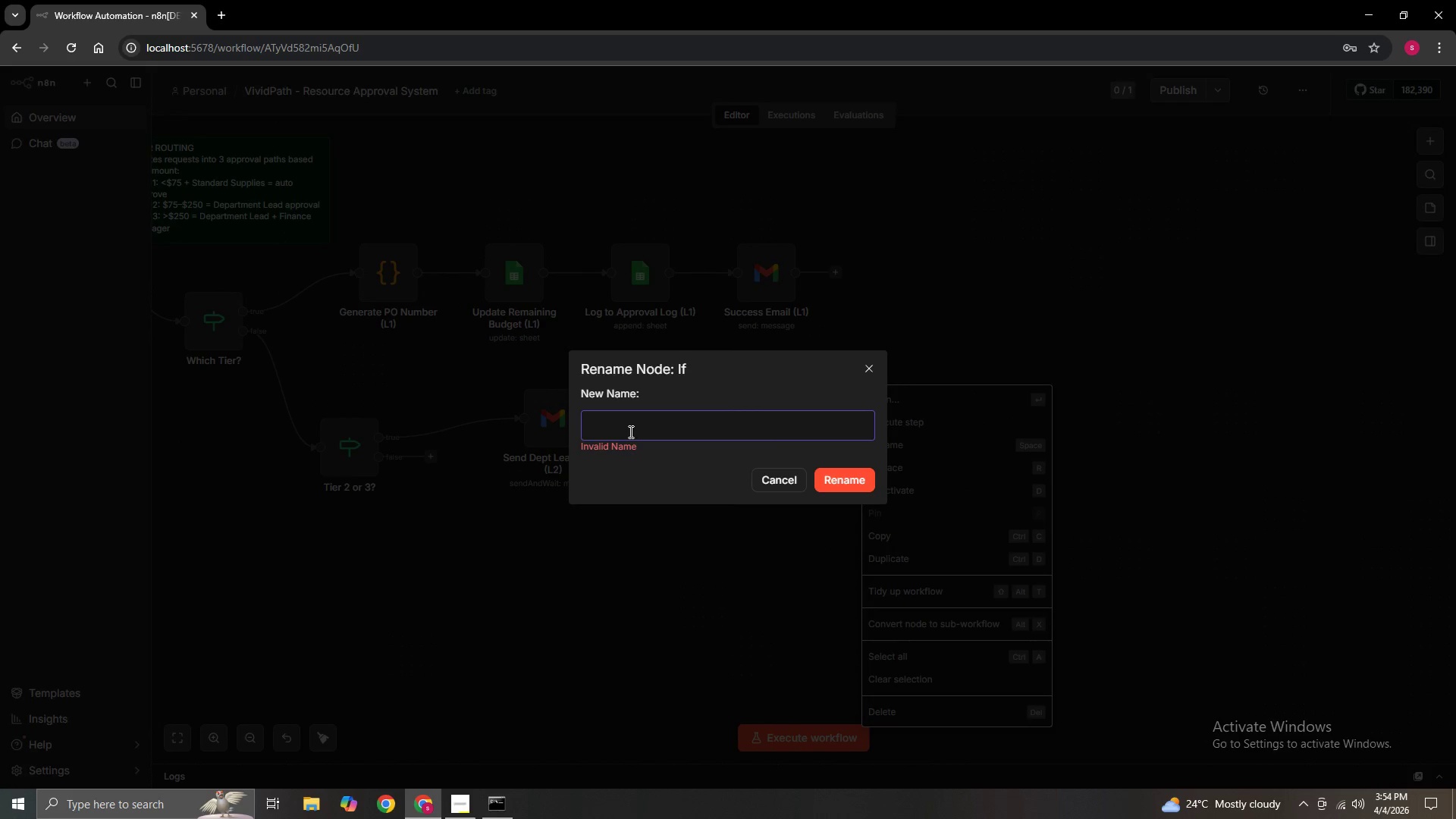 
left_click([626, 425])
 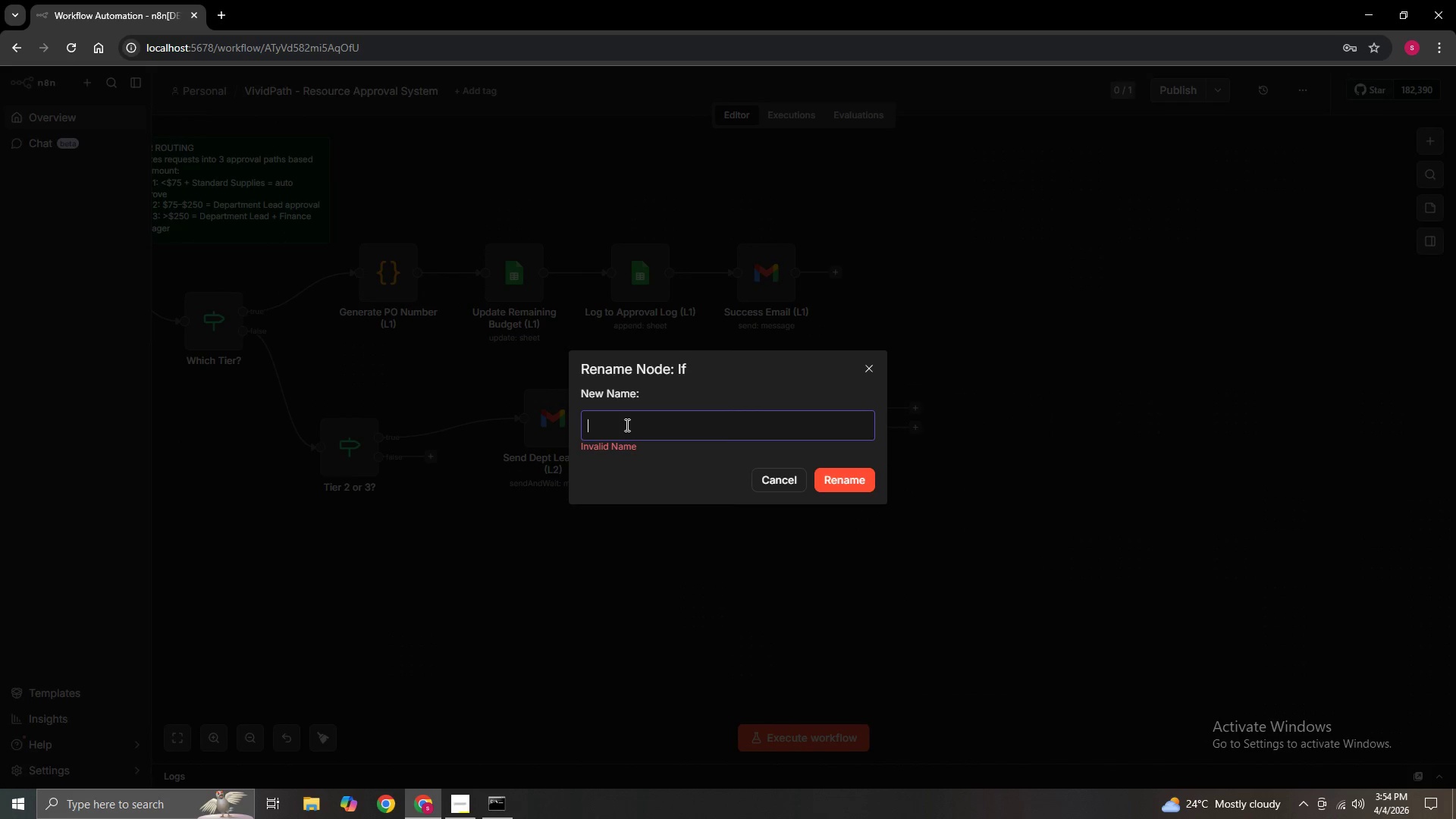 
type(Dept Lead)
 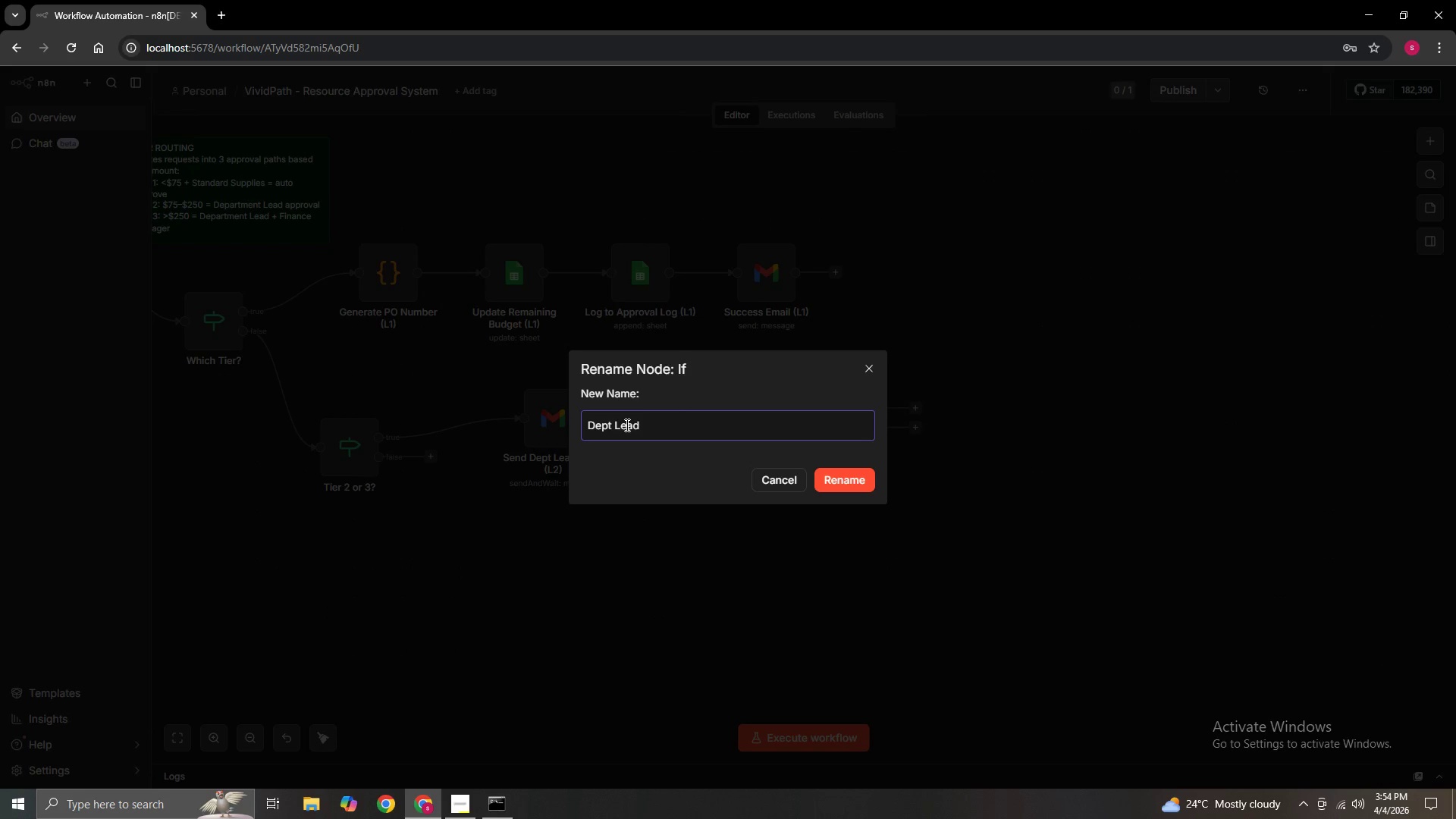 
type( Approved? (L2))
 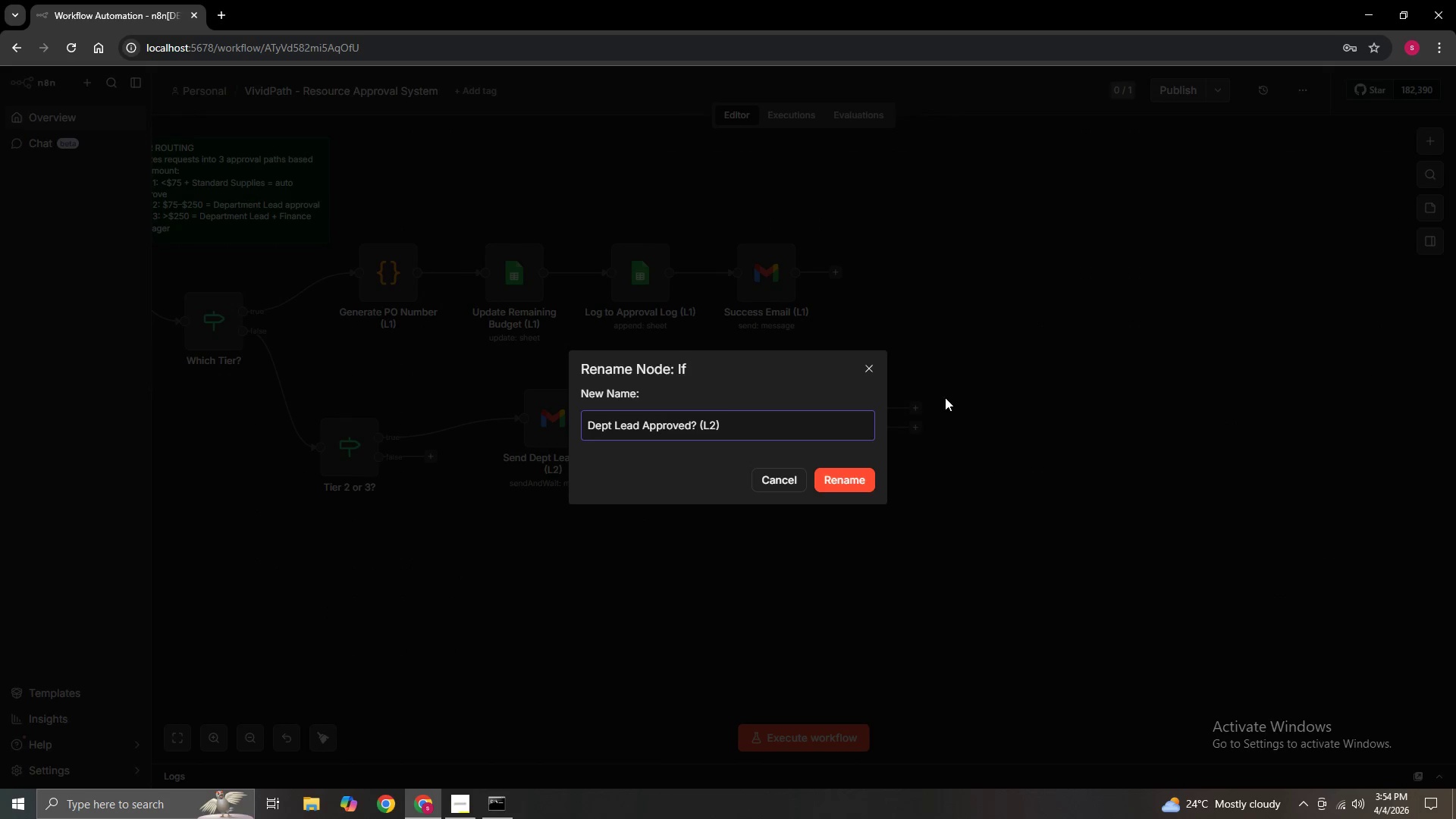 
left_click([838, 475])
 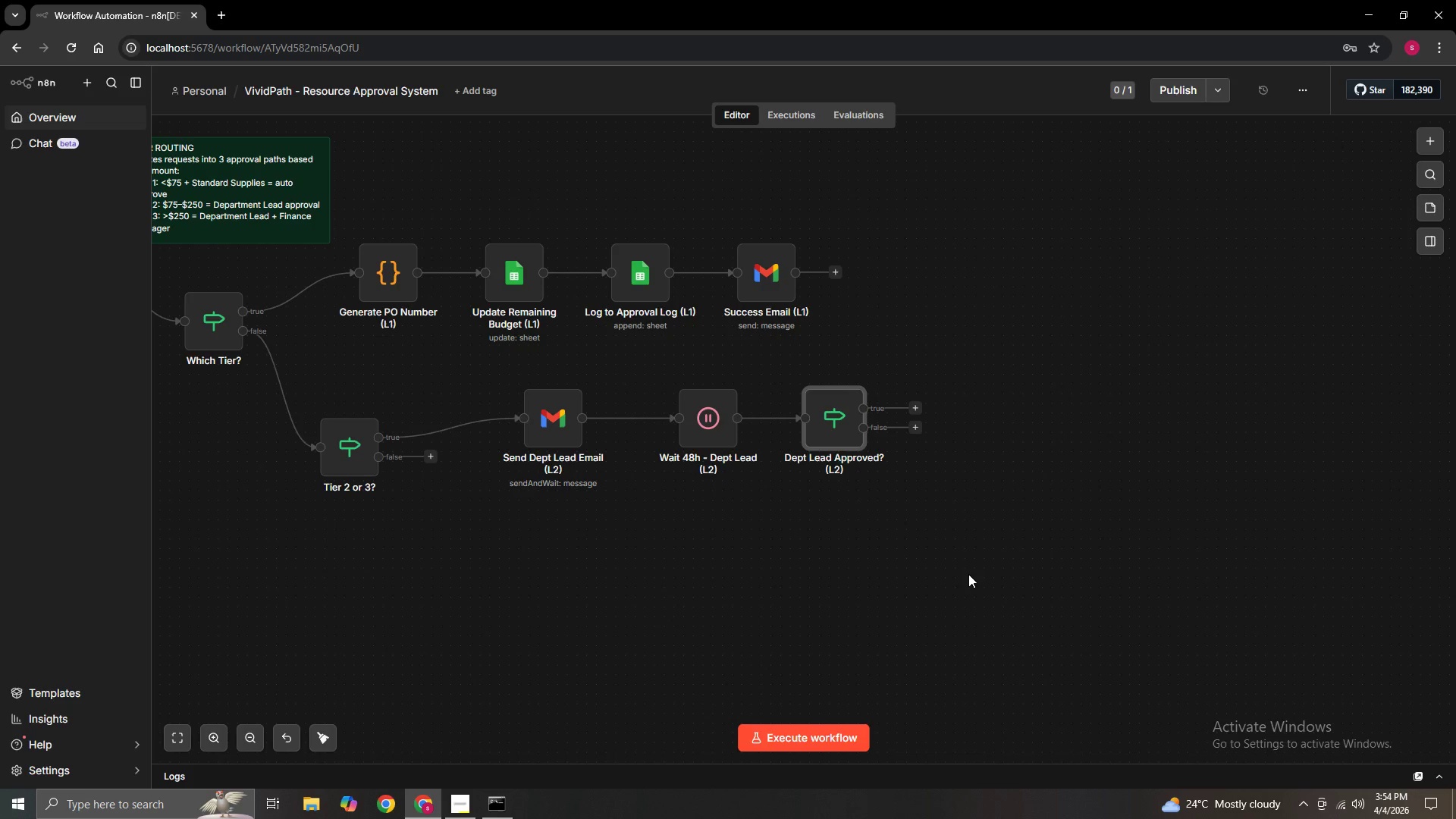 
hold_key(key=ControlLeft, duration=1.5)
left_click_drag(start_coordinate=[968, 574], to_coordinate=[1088, 616])
 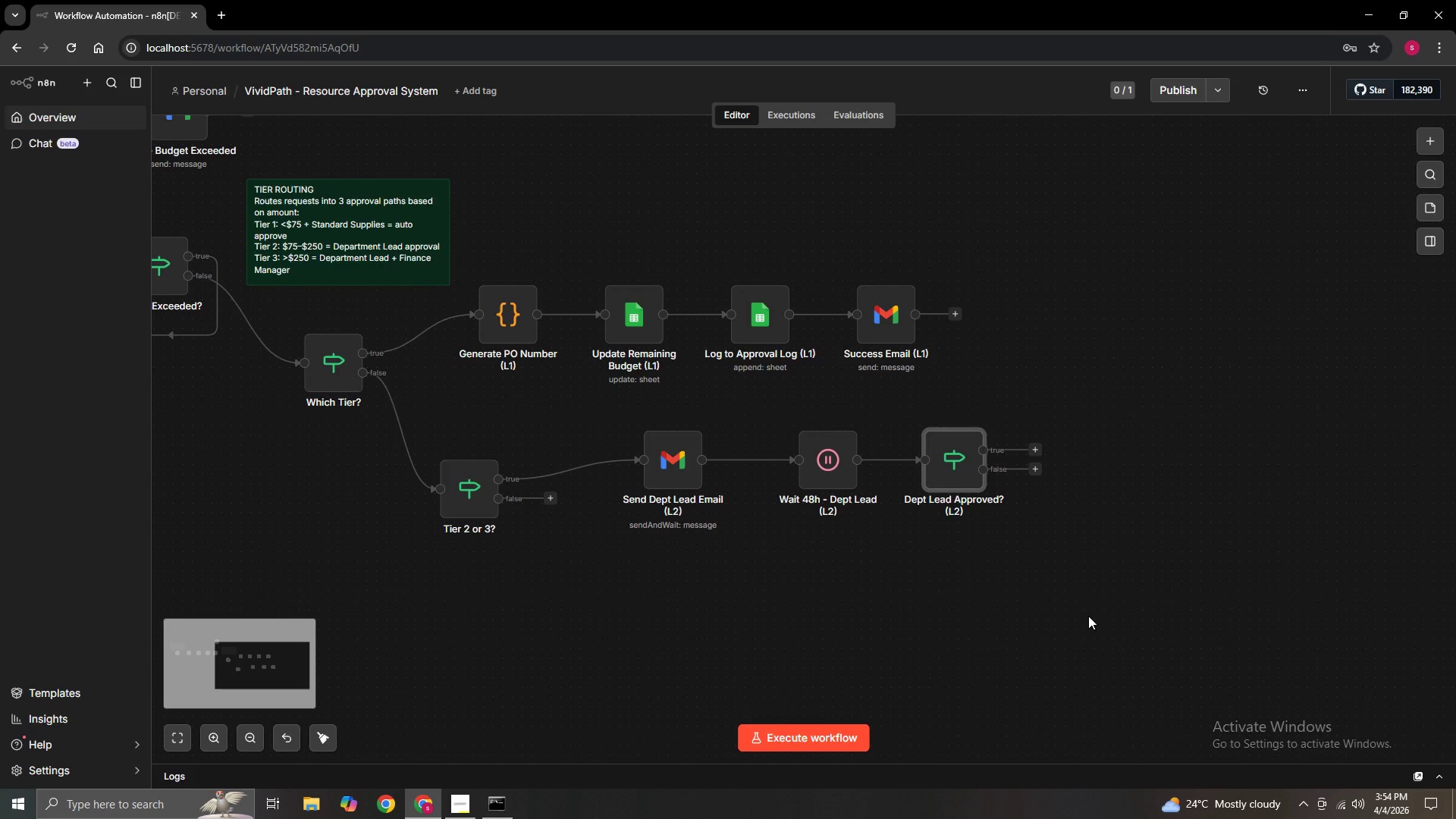 
hold_key(key=ControlLeft, duration=0.45)
 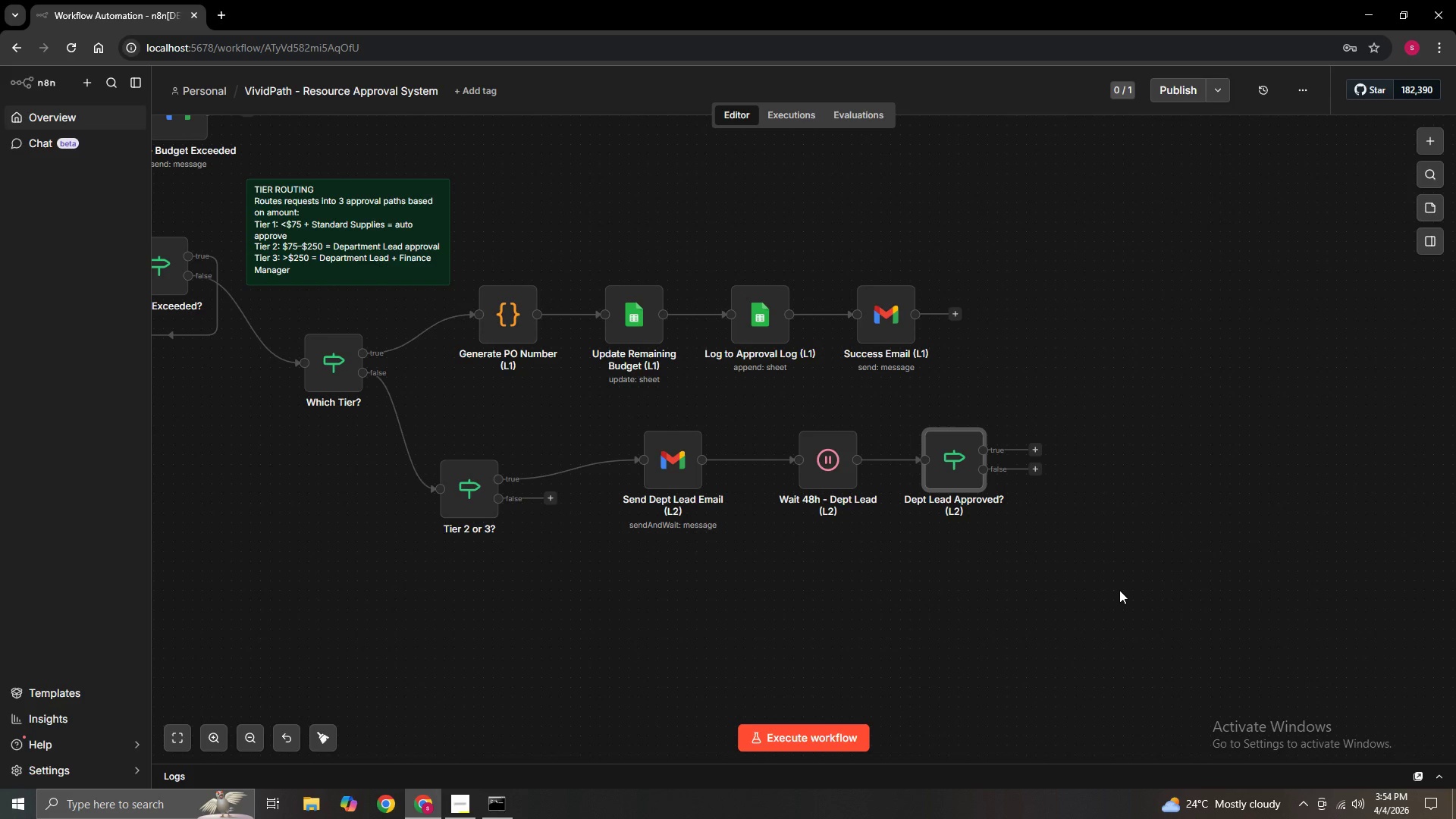 
wait(17.77)
 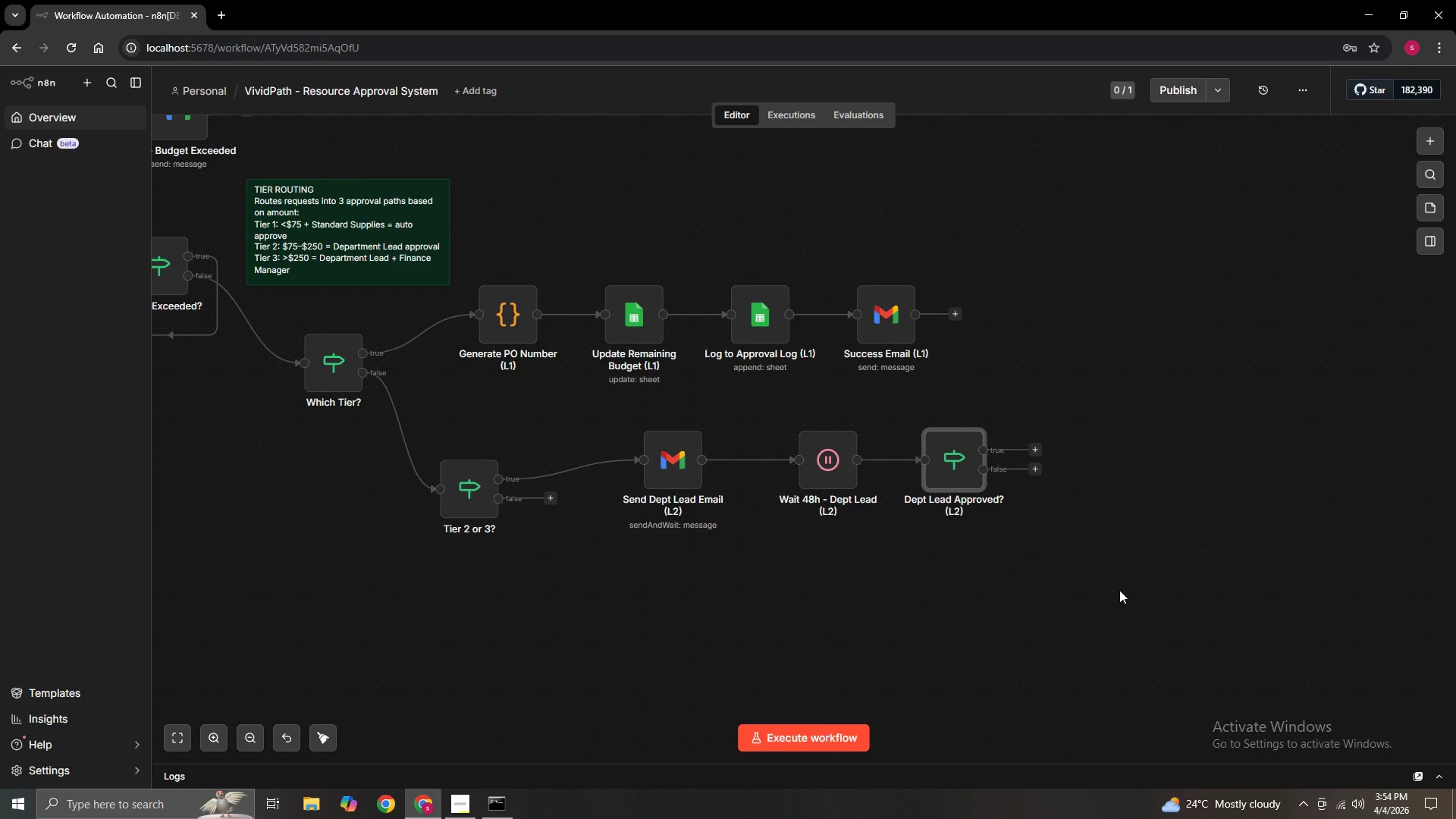 
left_click([1032, 446])
 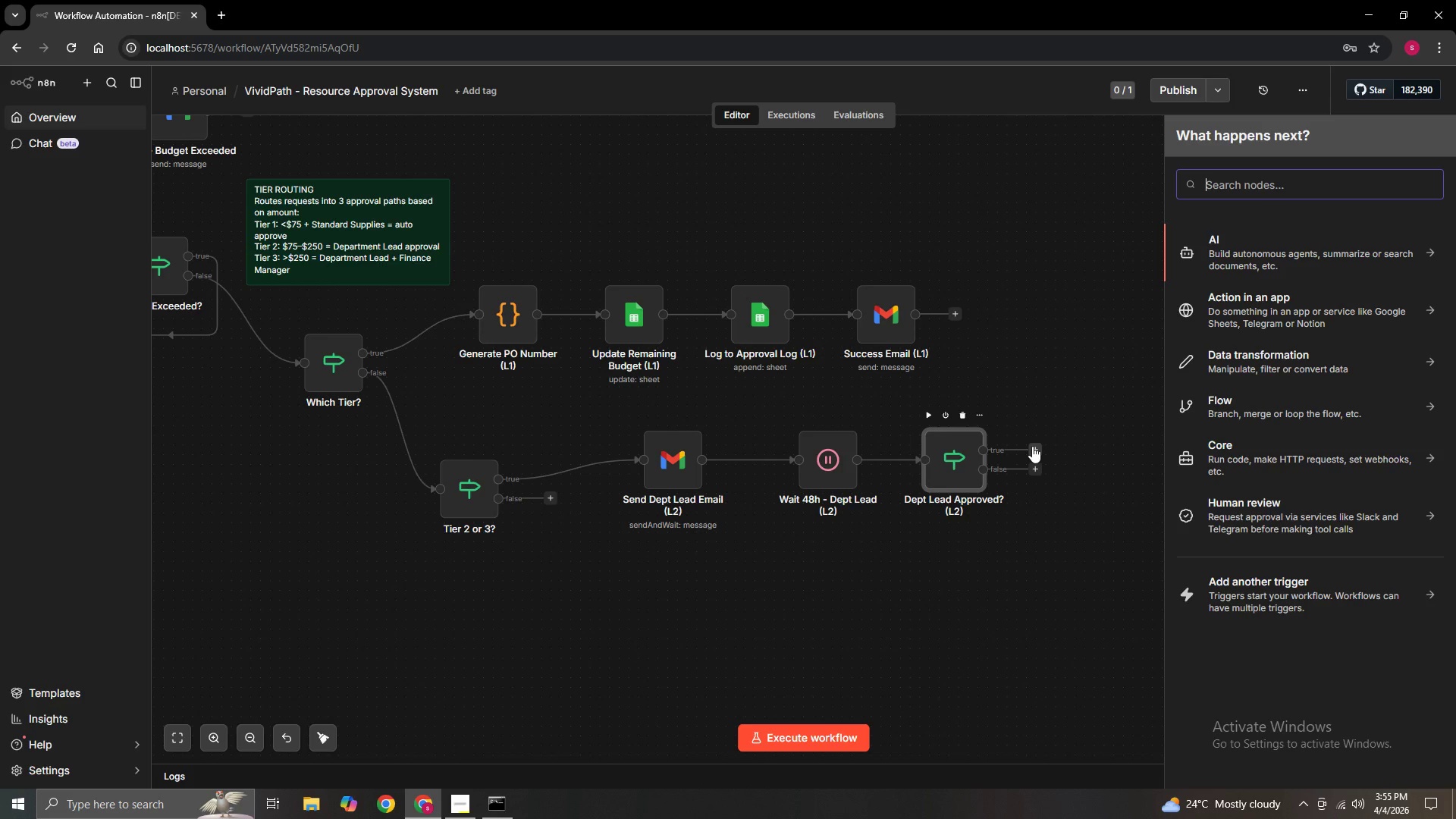 
wait(10.83)
 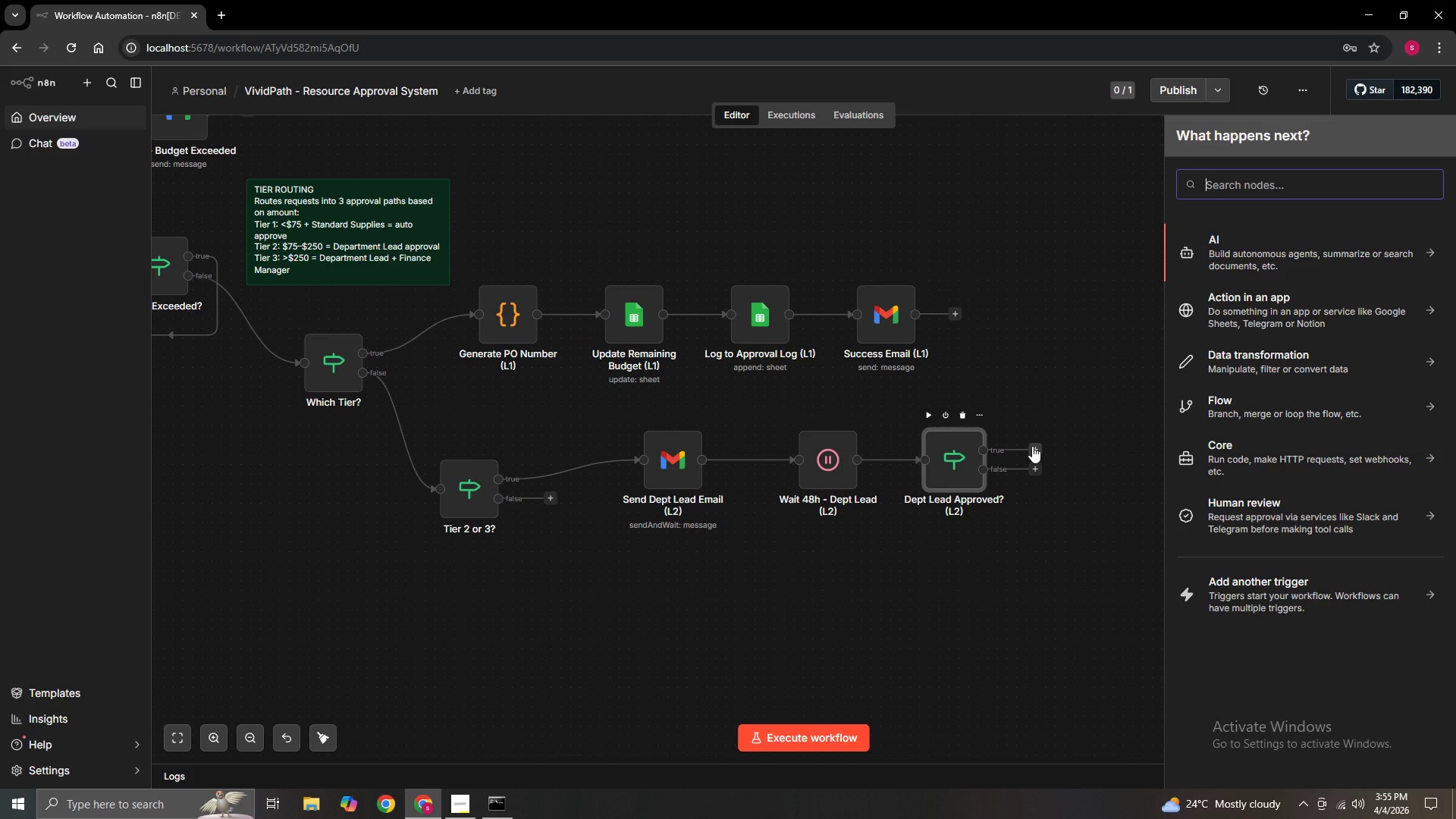 
type(code)
 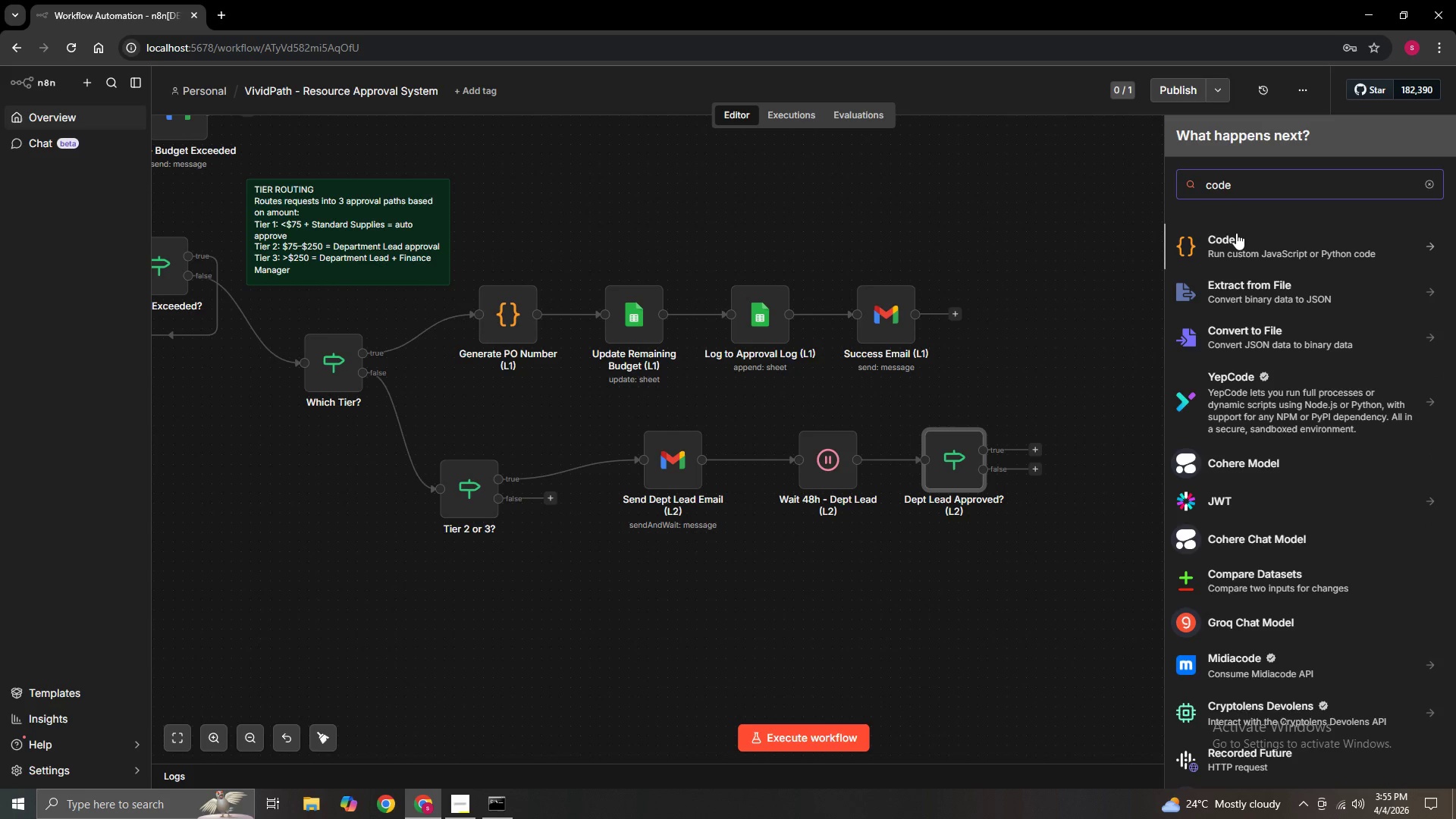 
left_click([1235, 234])
 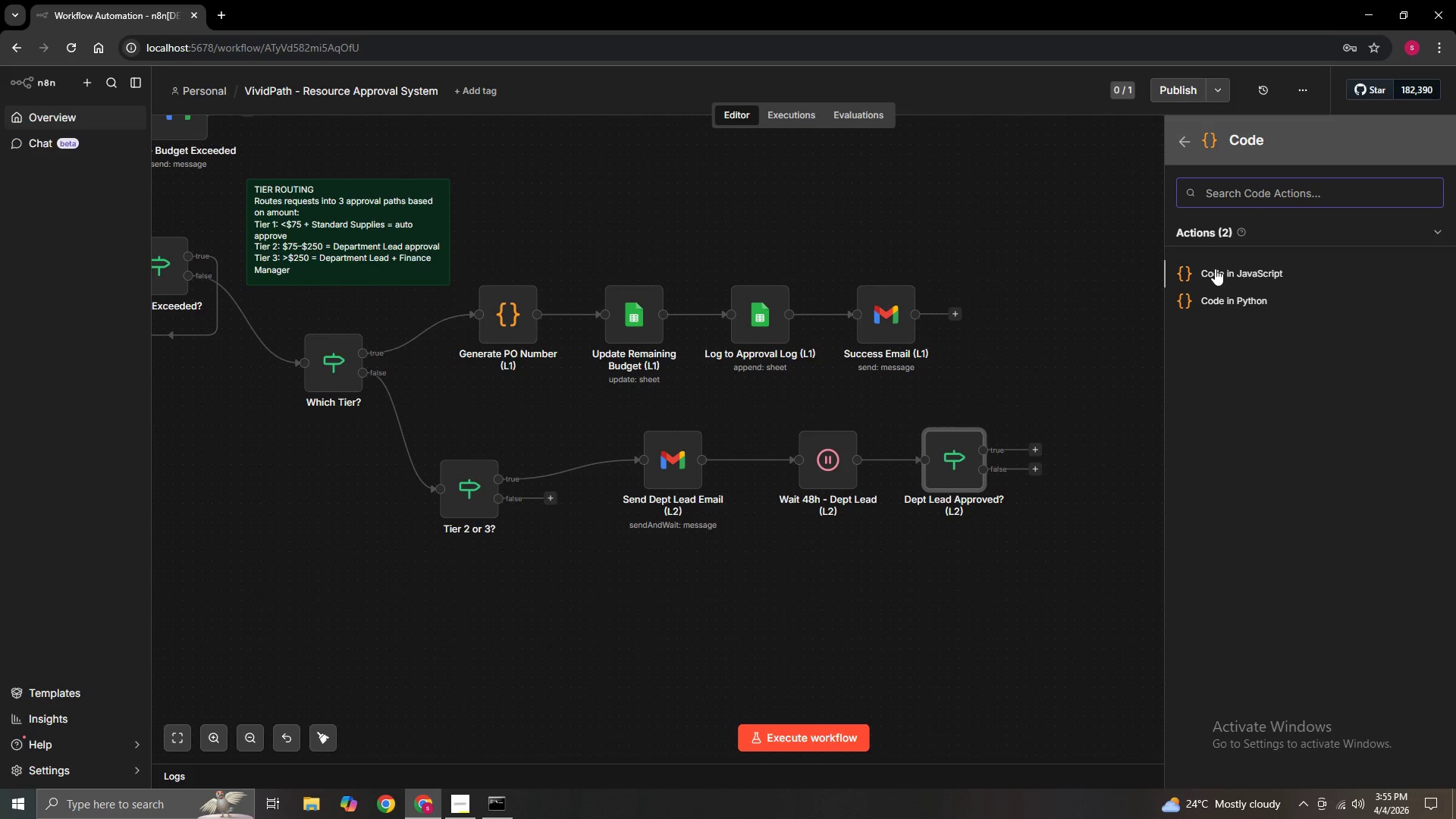 
left_click([1215, 271])
 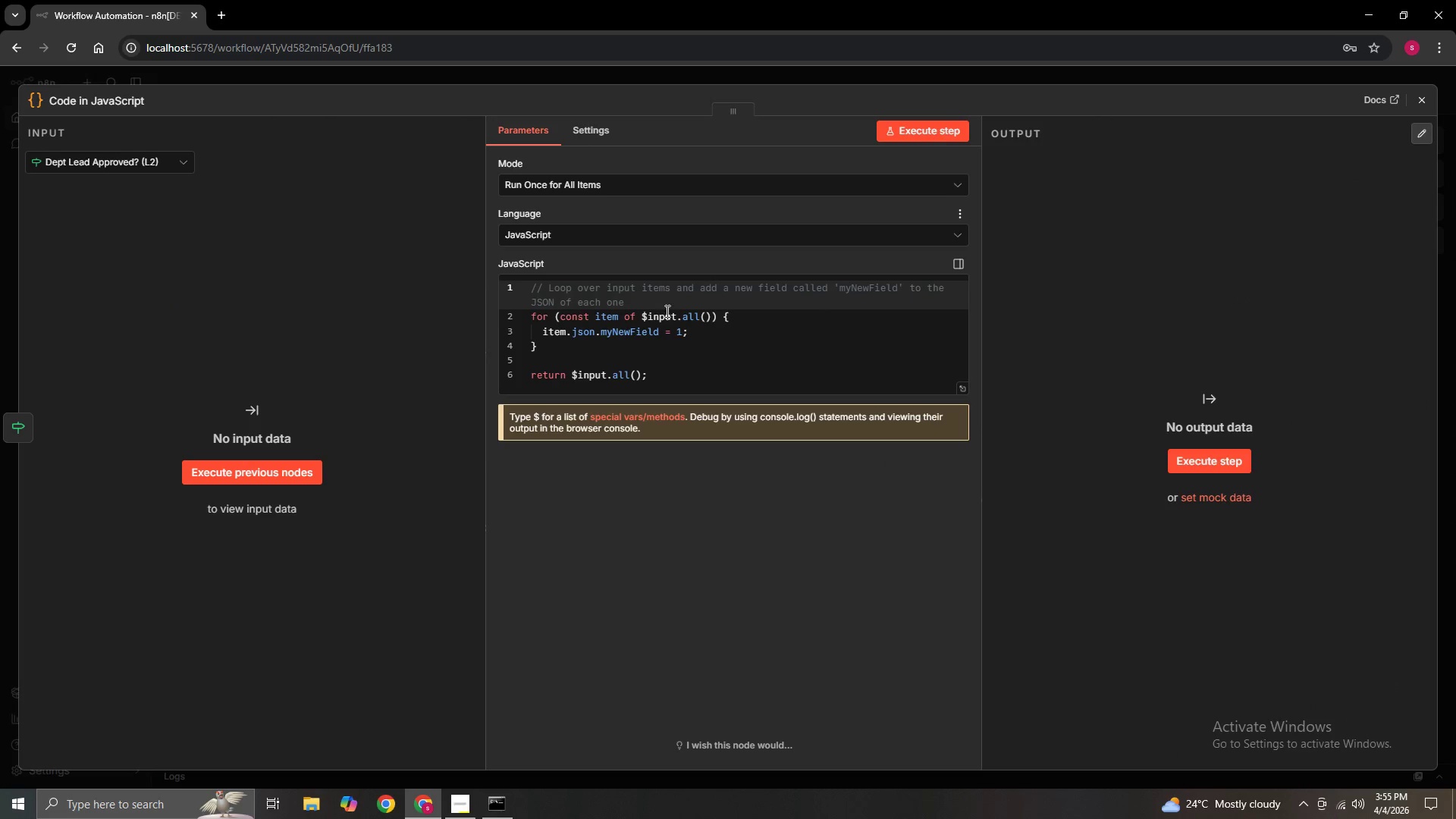 
left_click([650, 380])
 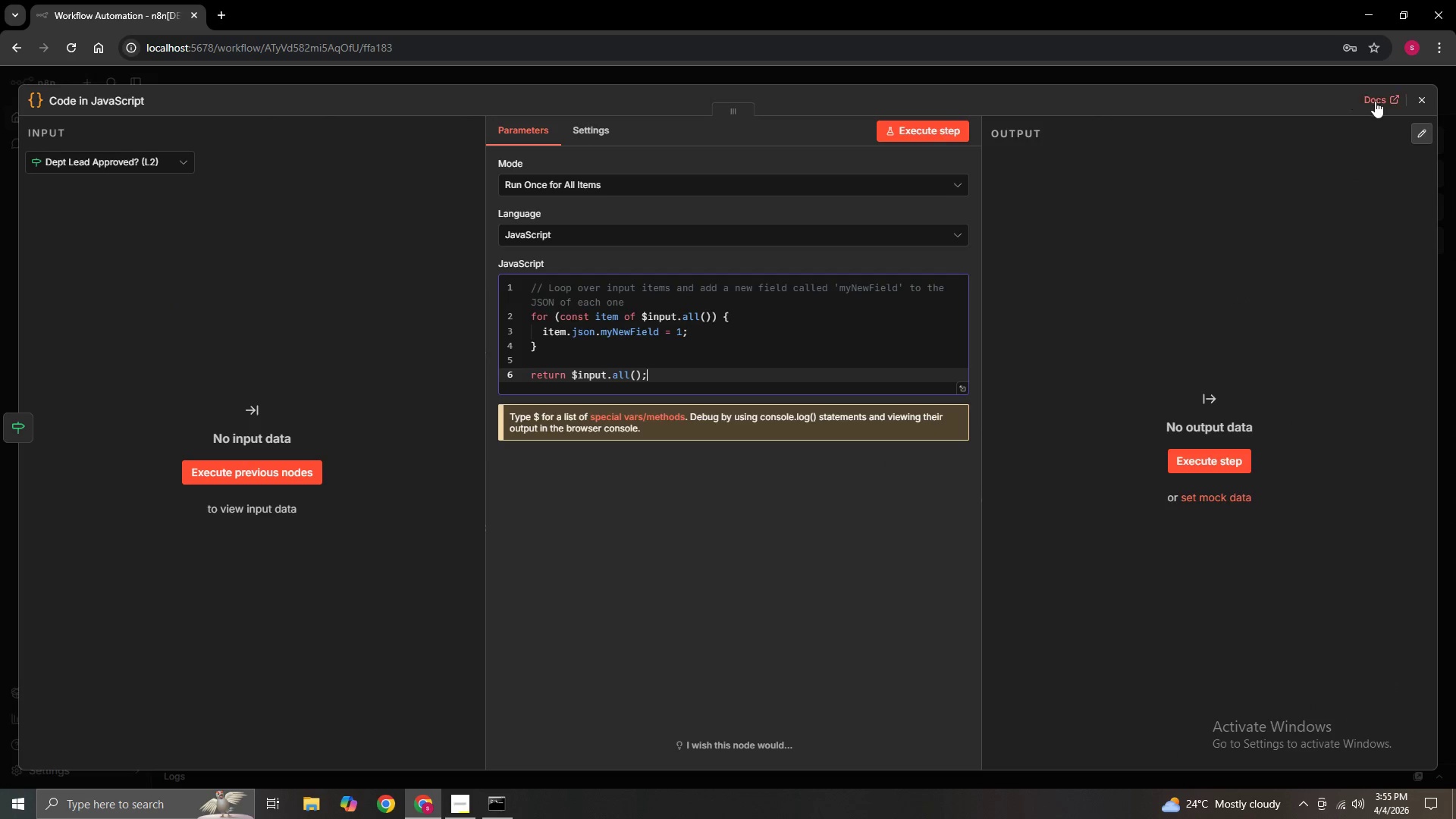 
left_click([1421, 93])
 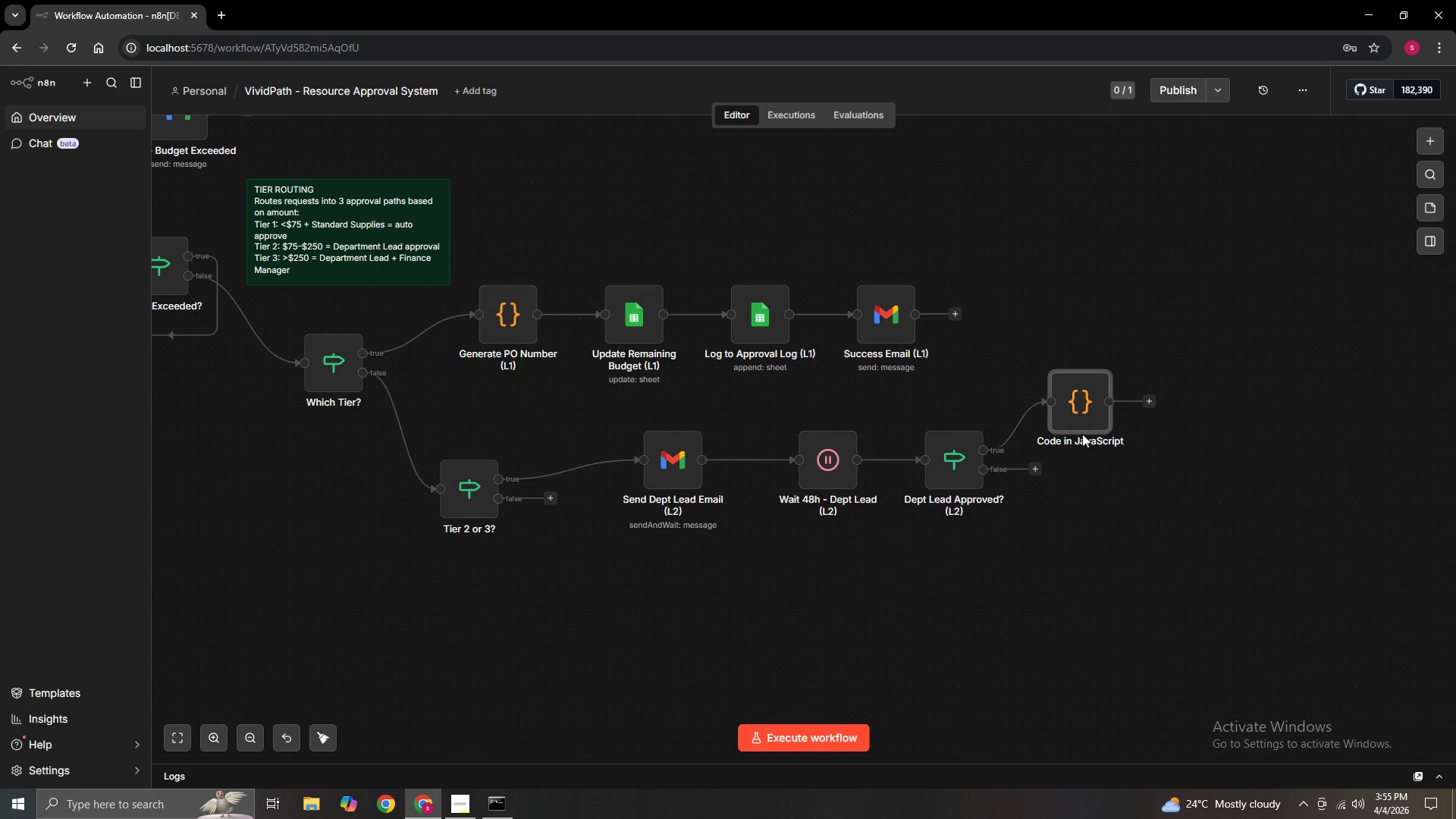 
left_click([1075, 409])
 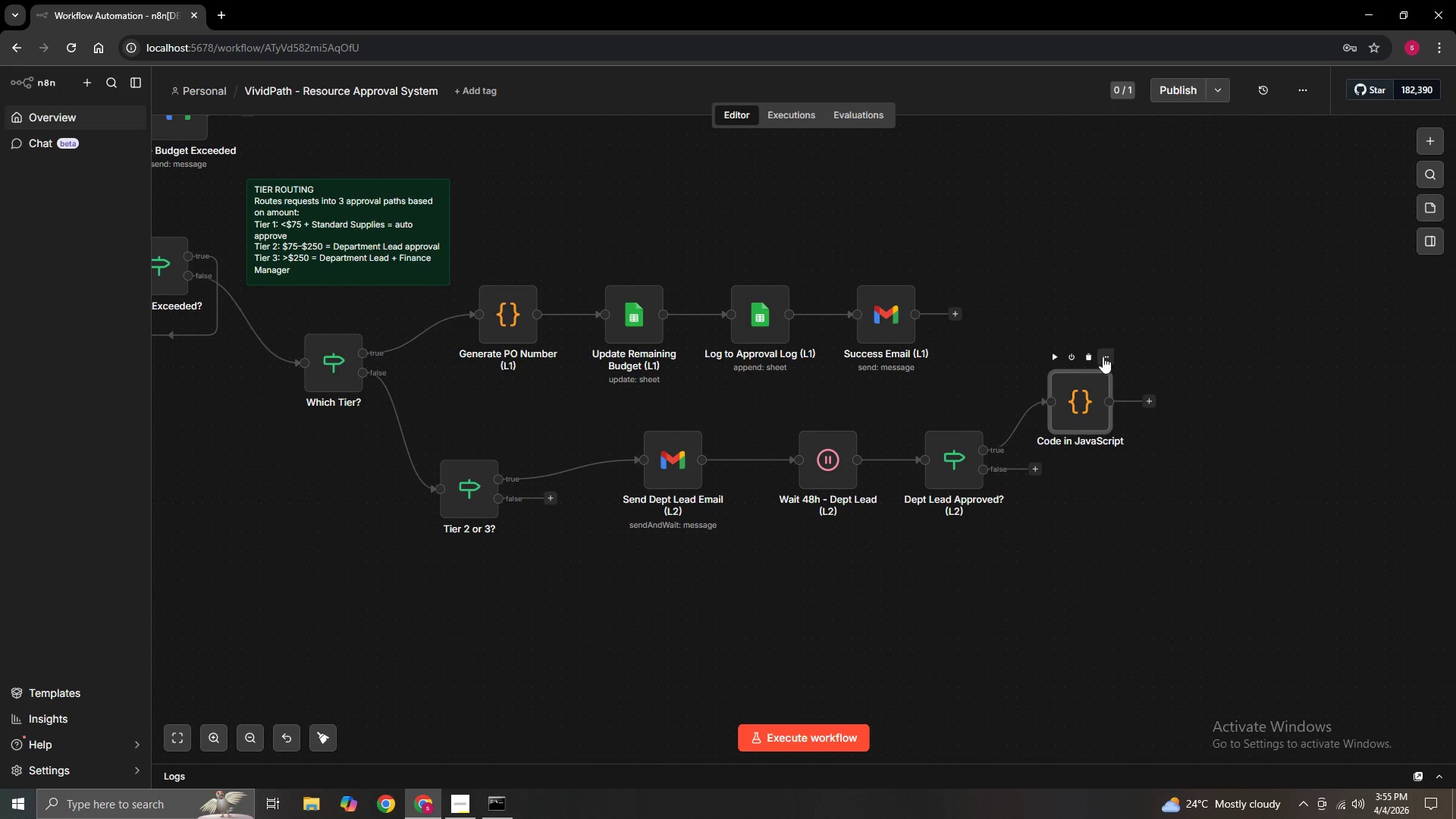 
left_click([1101, 356])
 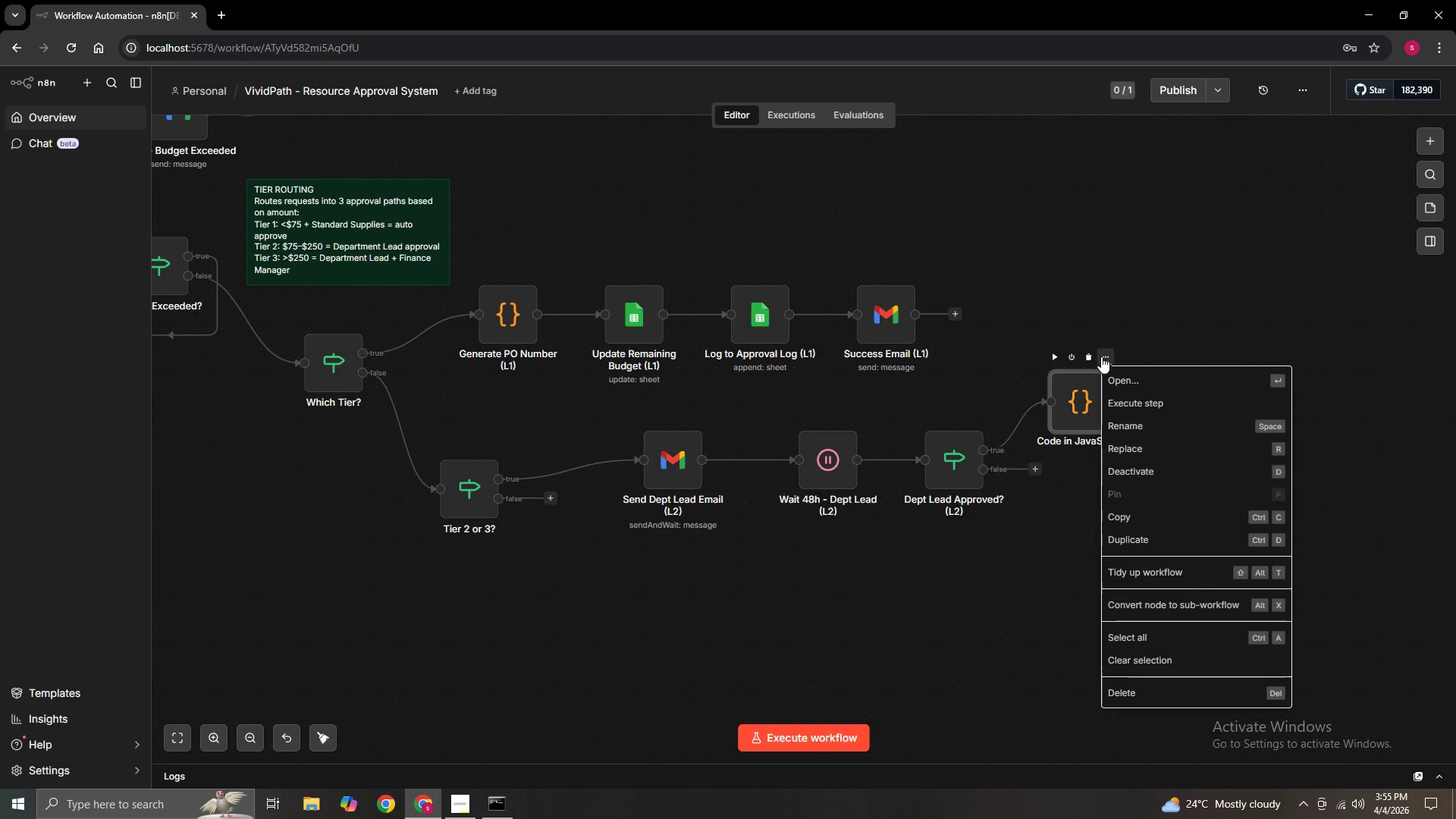 
key(Space)
 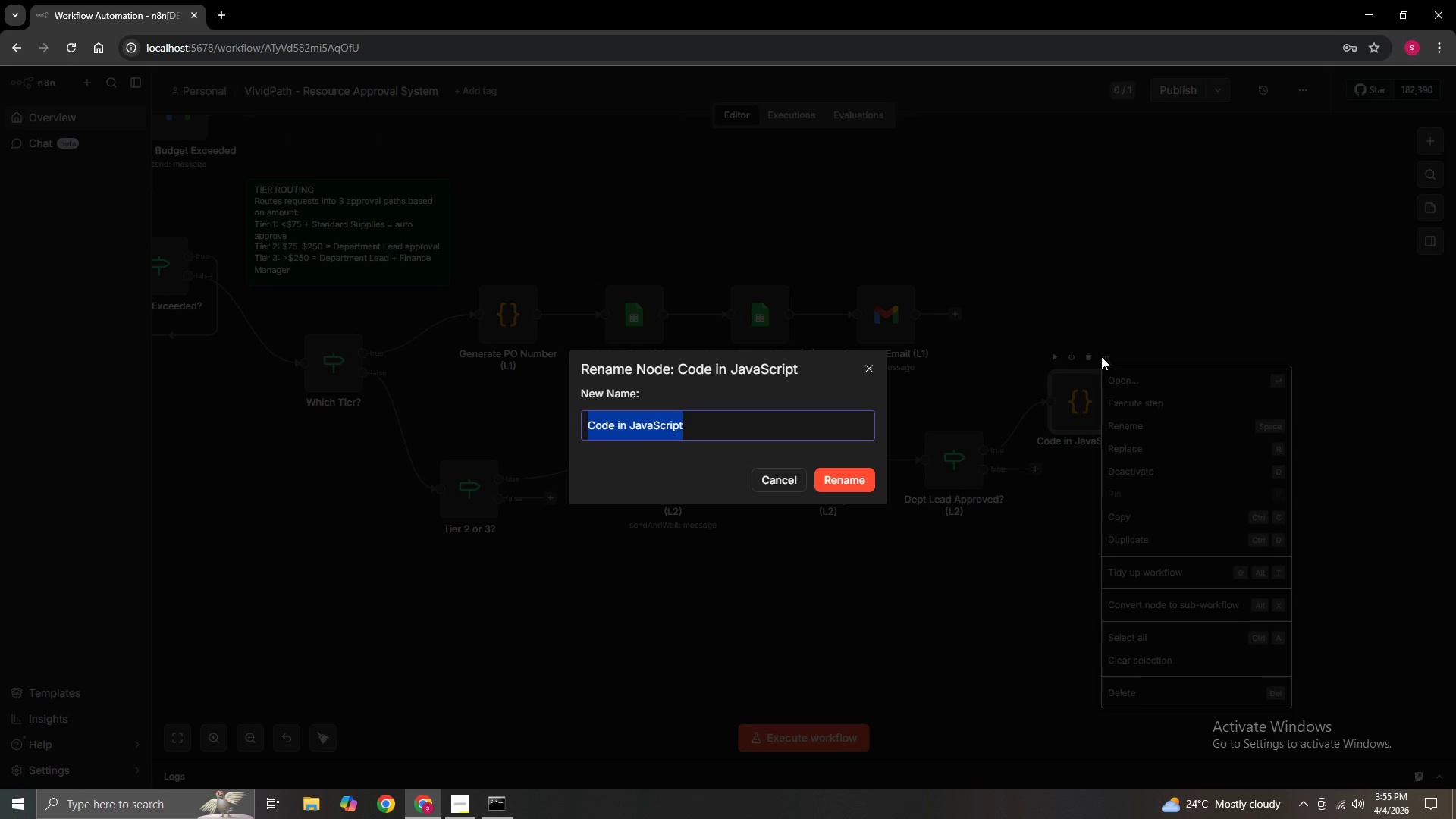 
key(Backspace)
 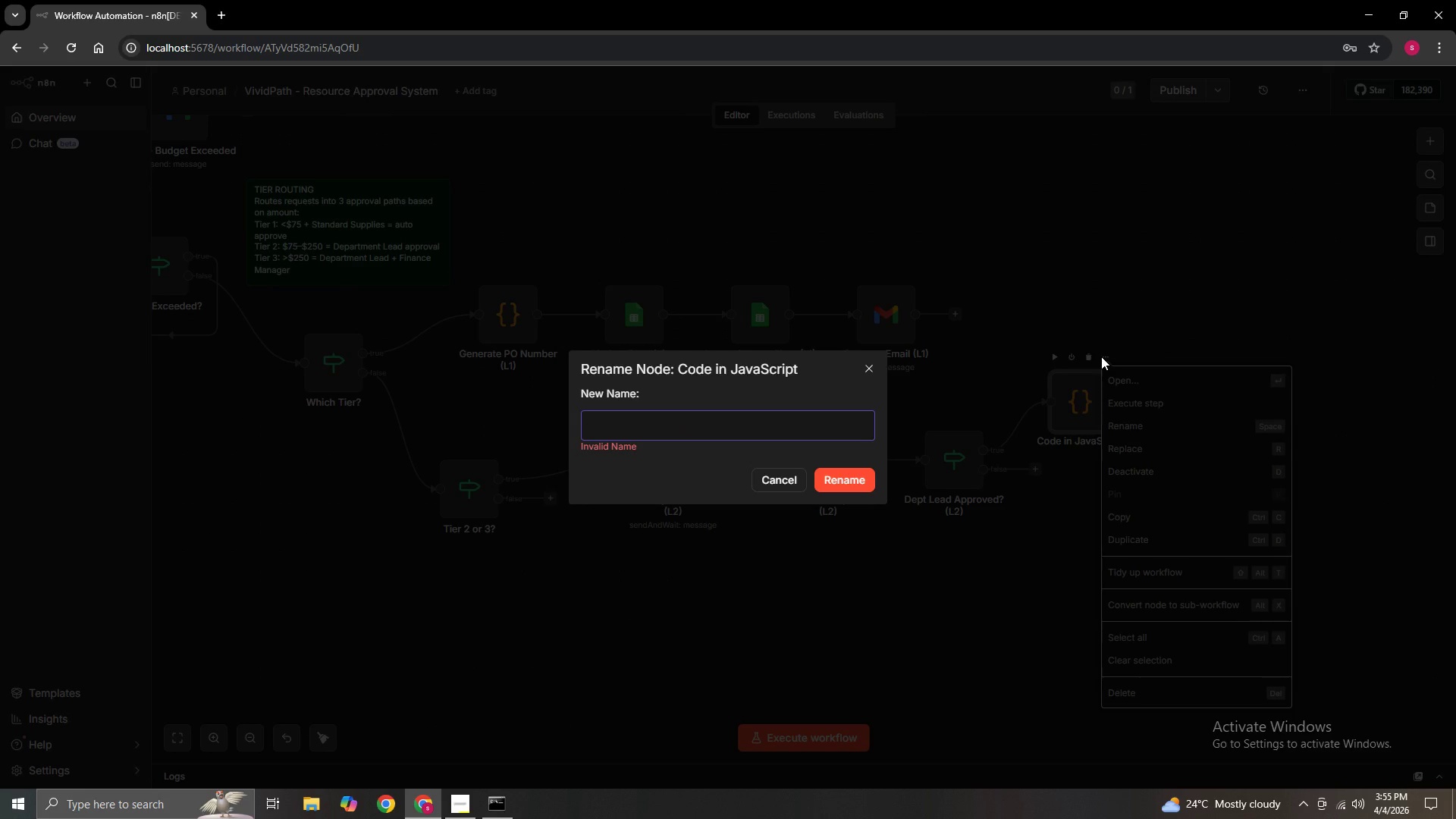 
hold_key(key=ShiftLeft, duration=1.5)
 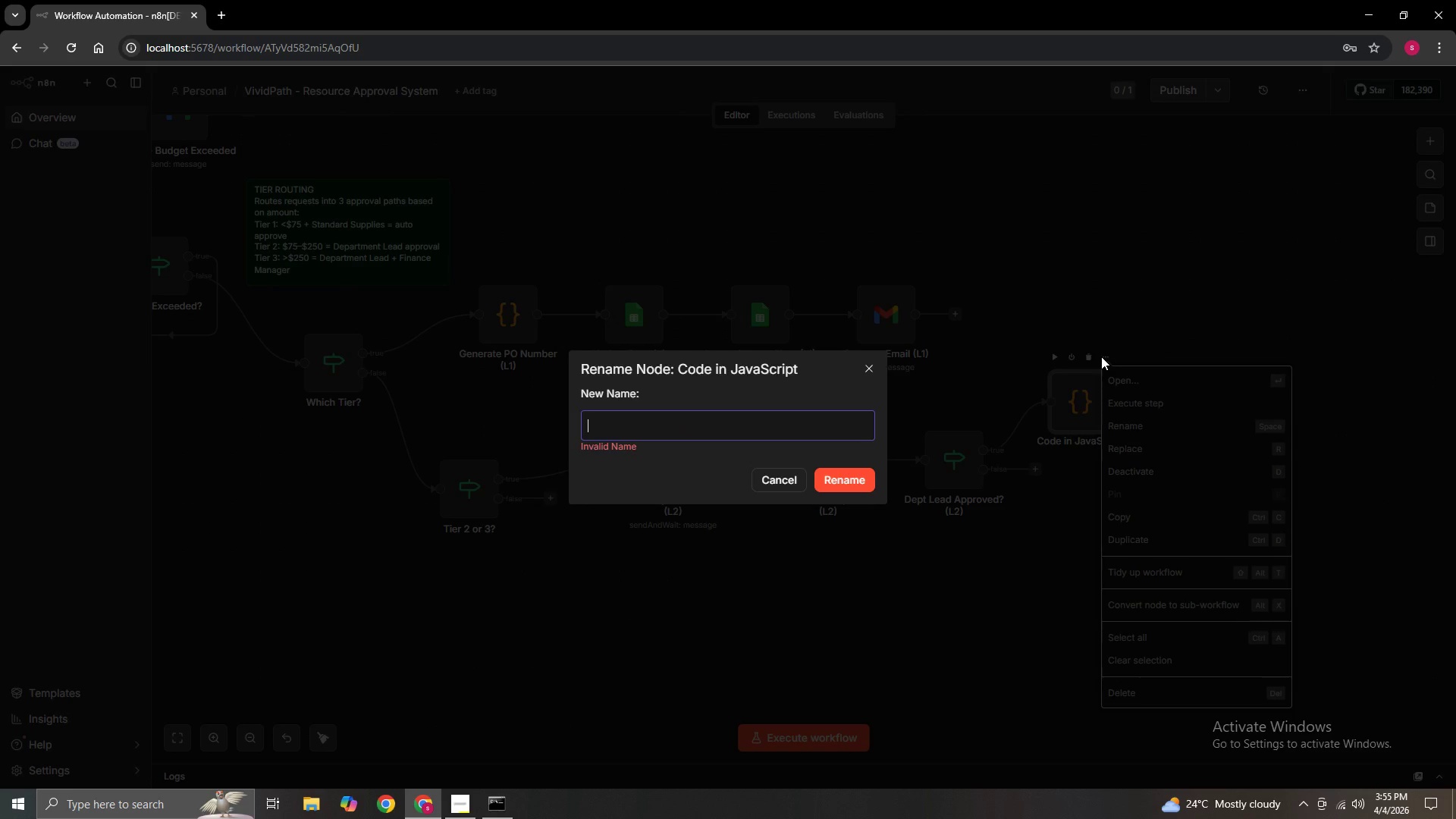 
type(Generate )
 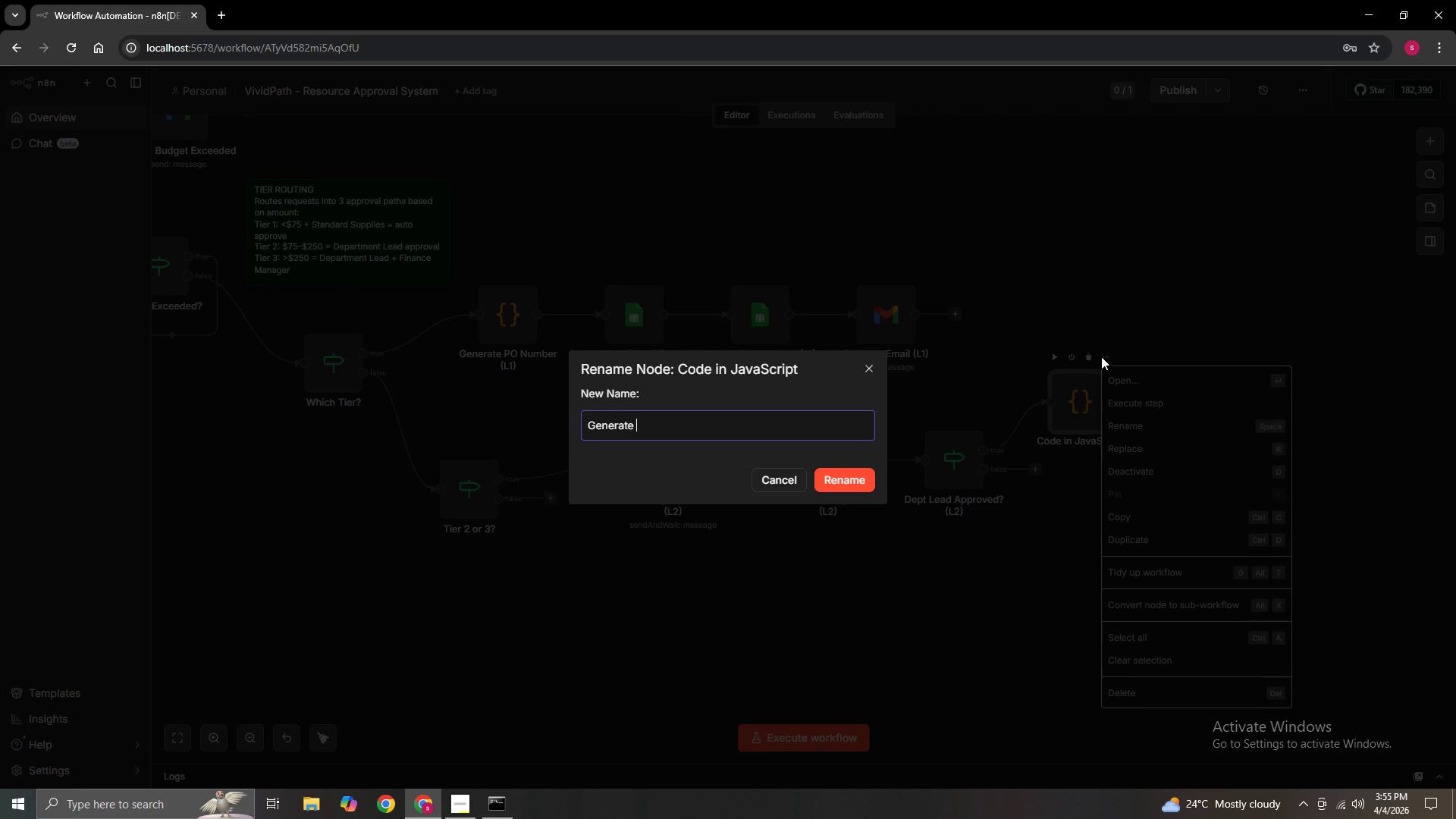 
hold_key(key=ShiftLeft, duration=1.5)
 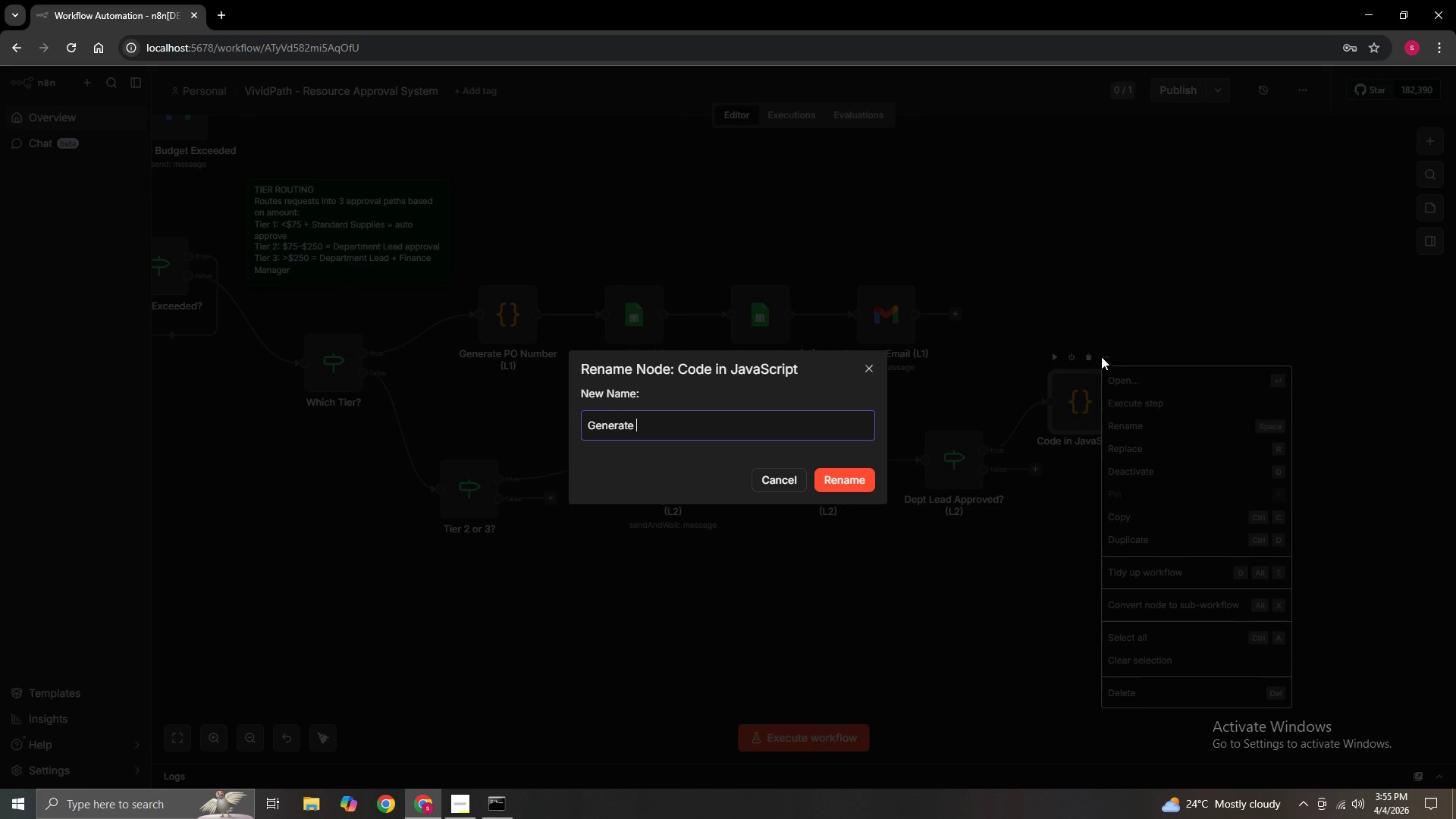 
hold_key(key=ShiftLeft, duration=1.52)
 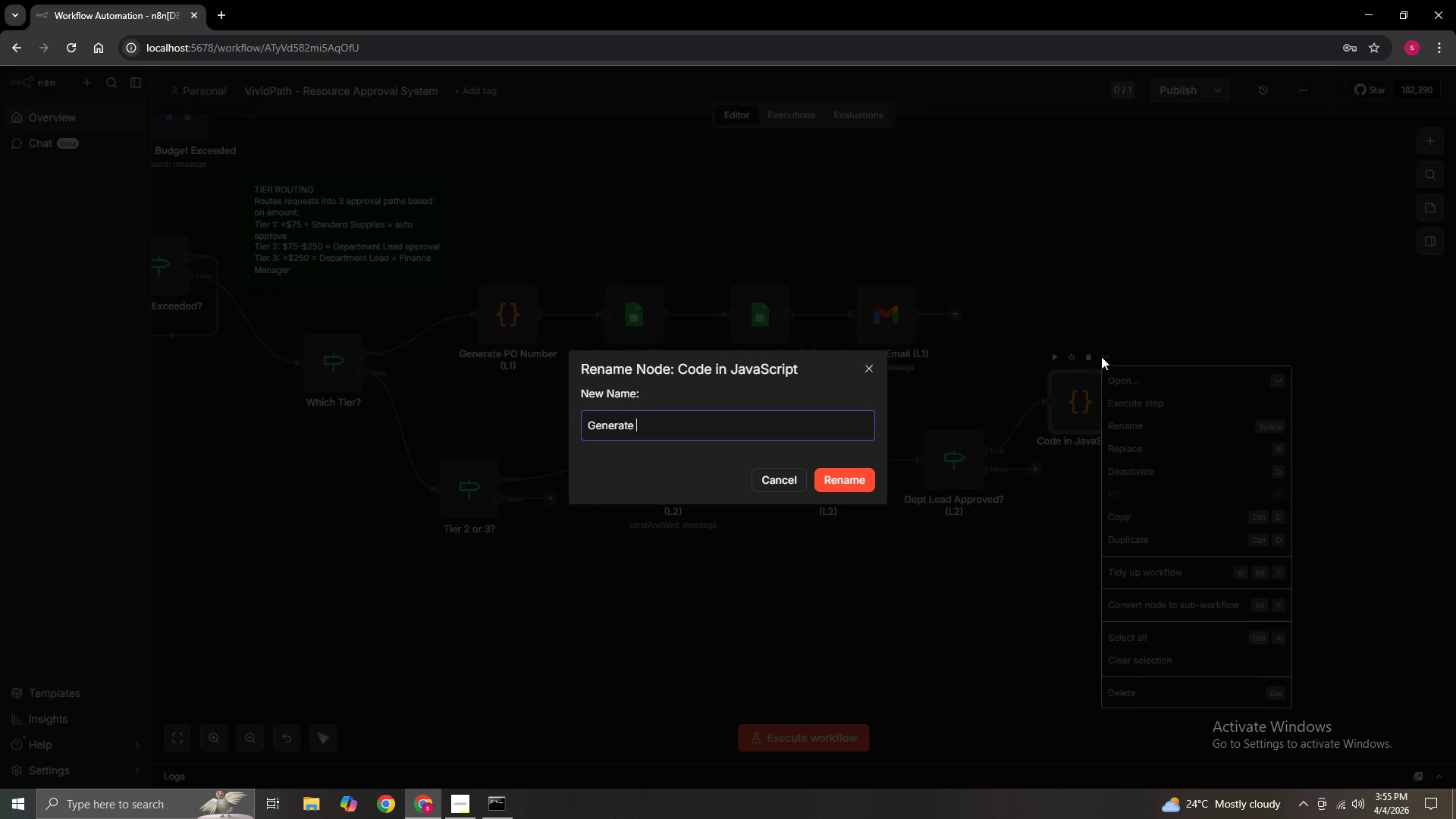 
hold_key(key=ShiftLeft, duration=1.5)
 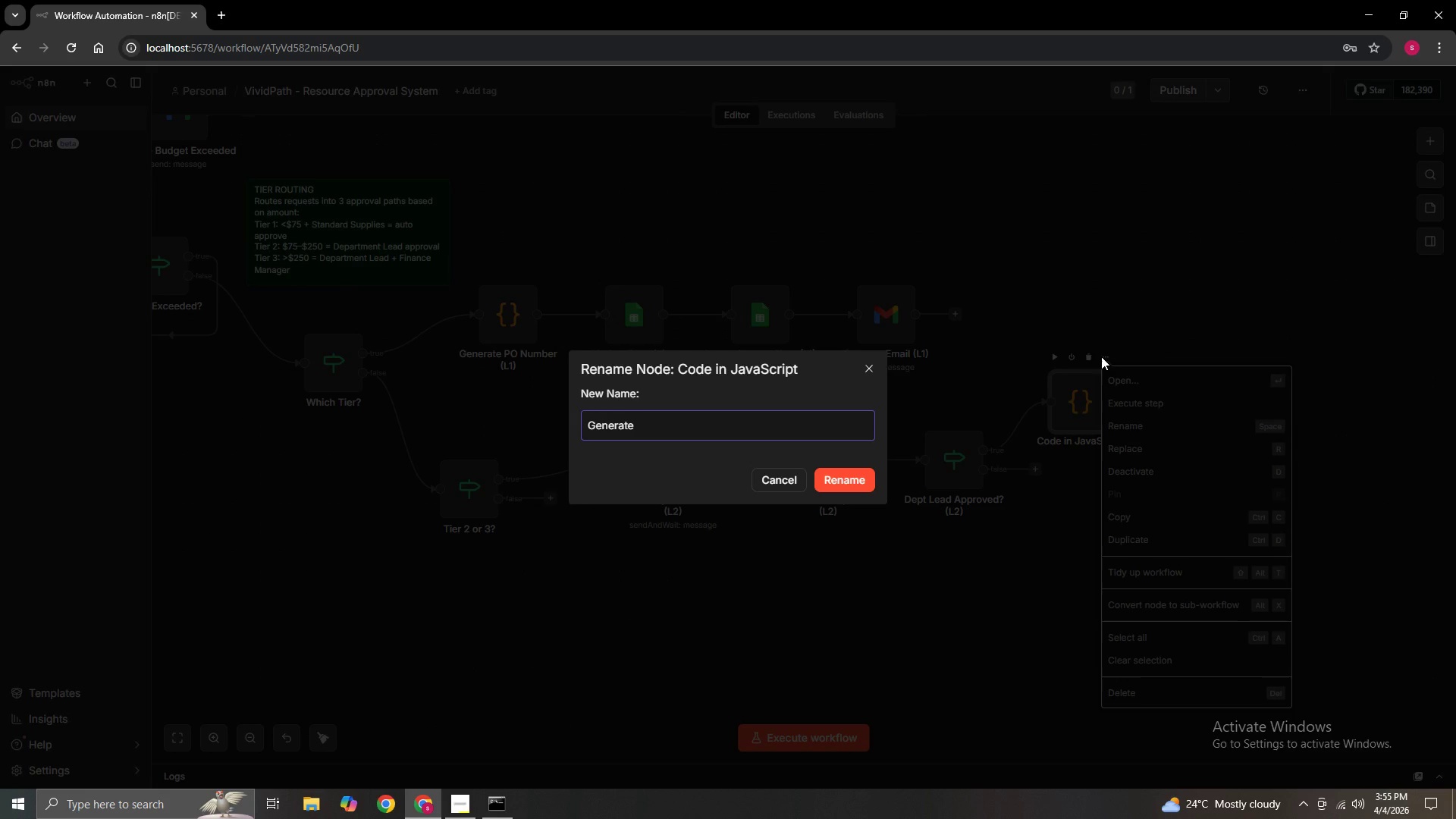 
key(Shift+ShiftLeft)
 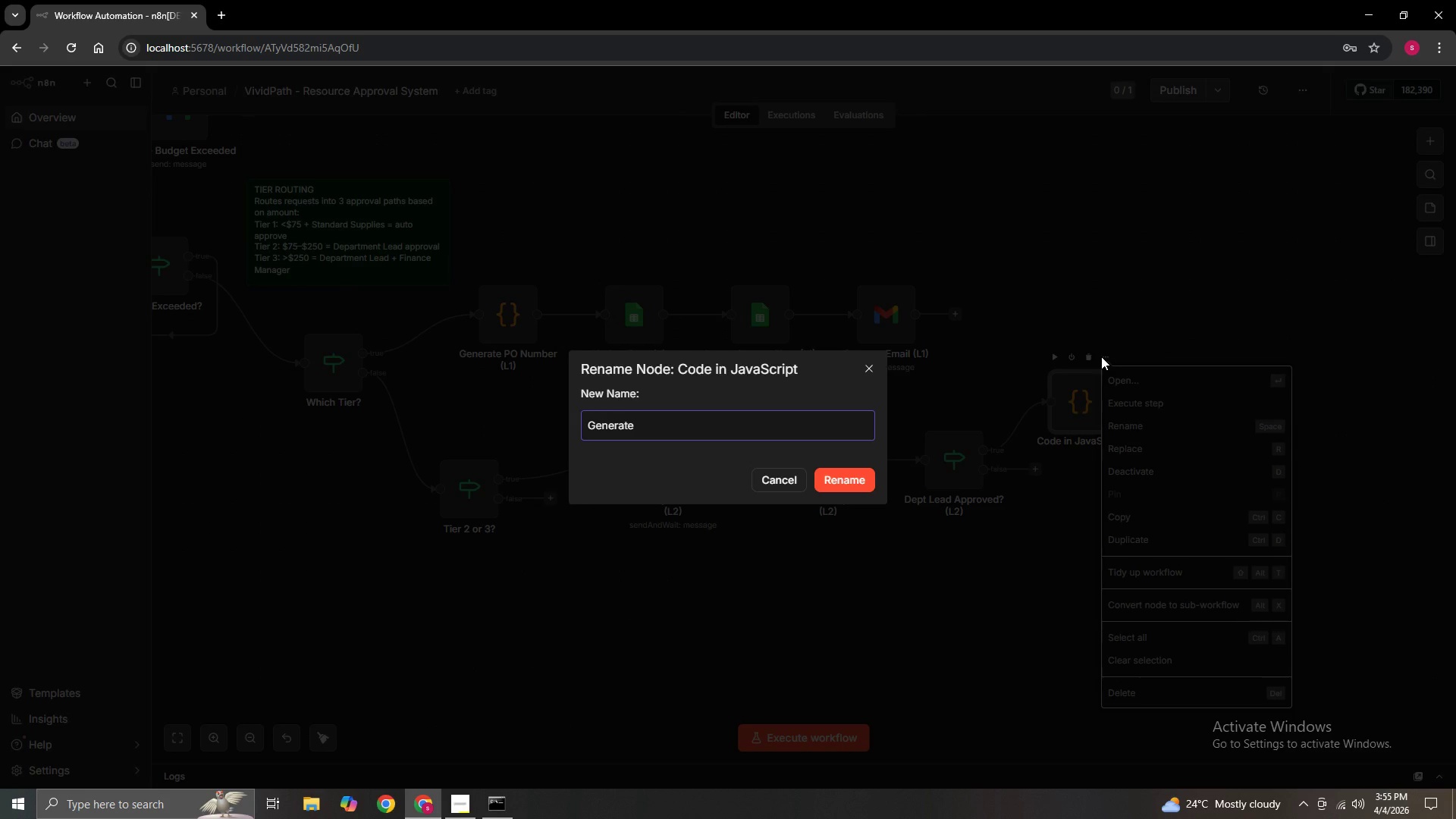 
key(Shift+ShiftLeft)
 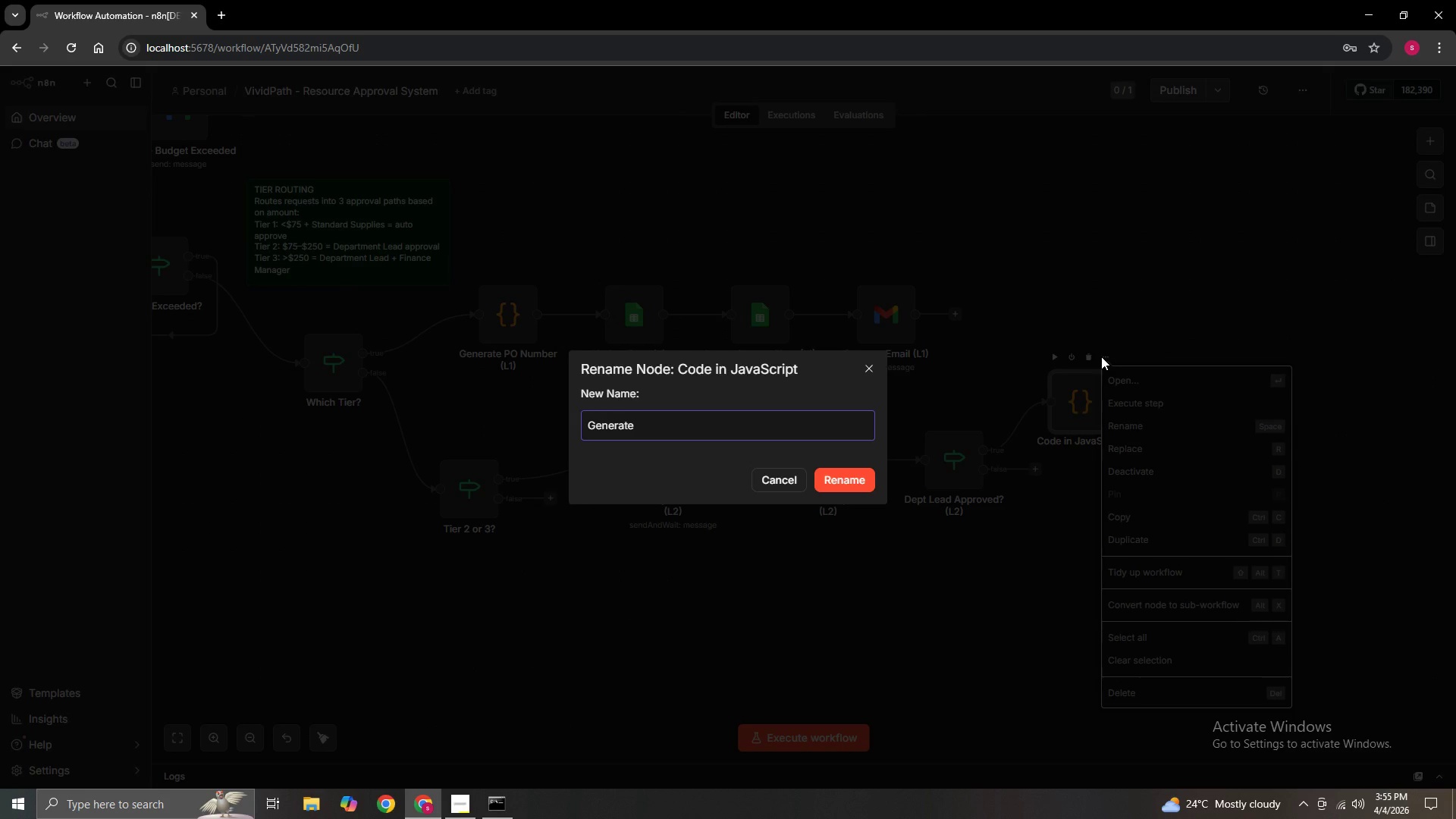 
key(Shift+ShiftLeft)
 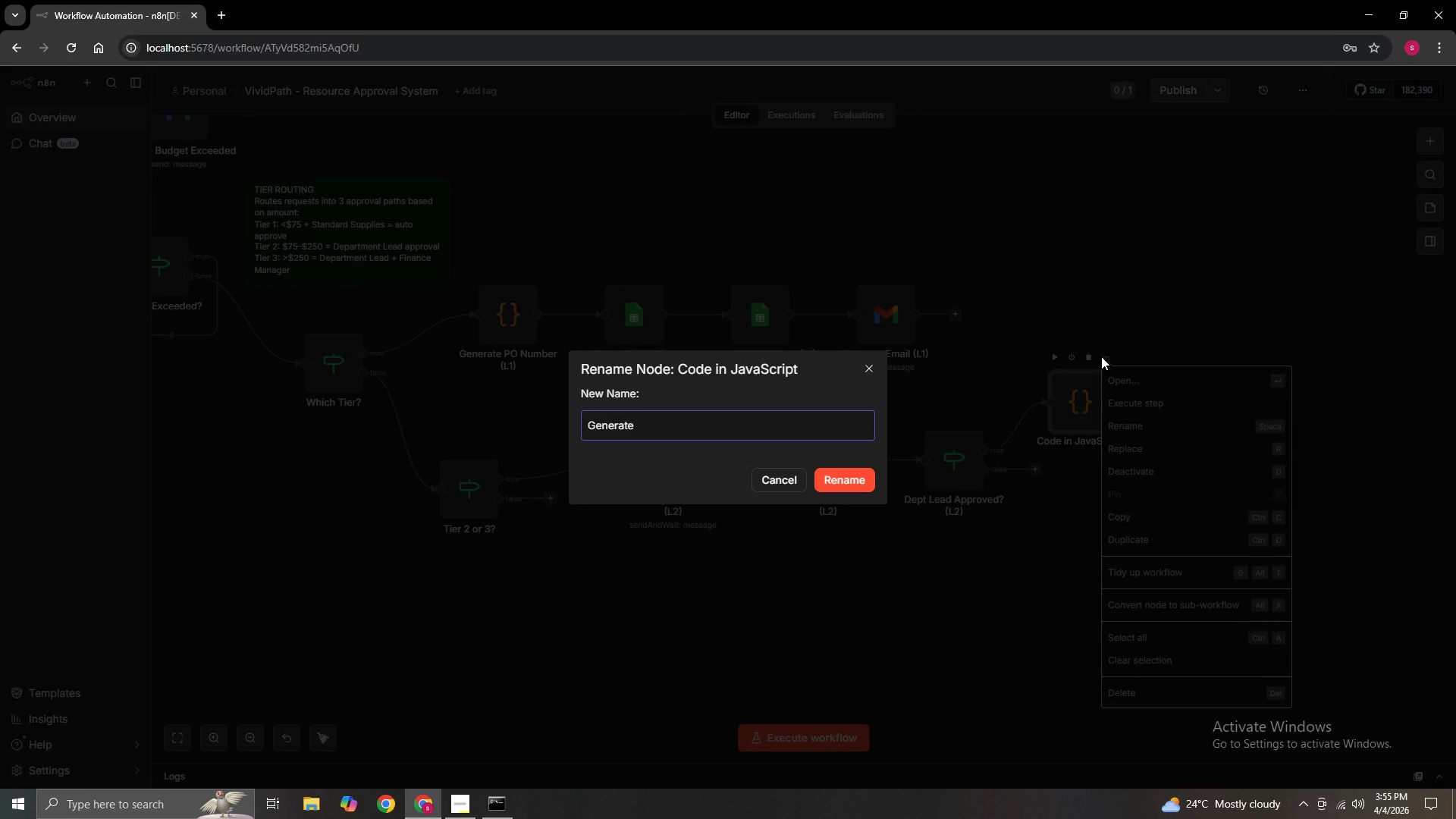 
key(Shift+ShiftLeft)
 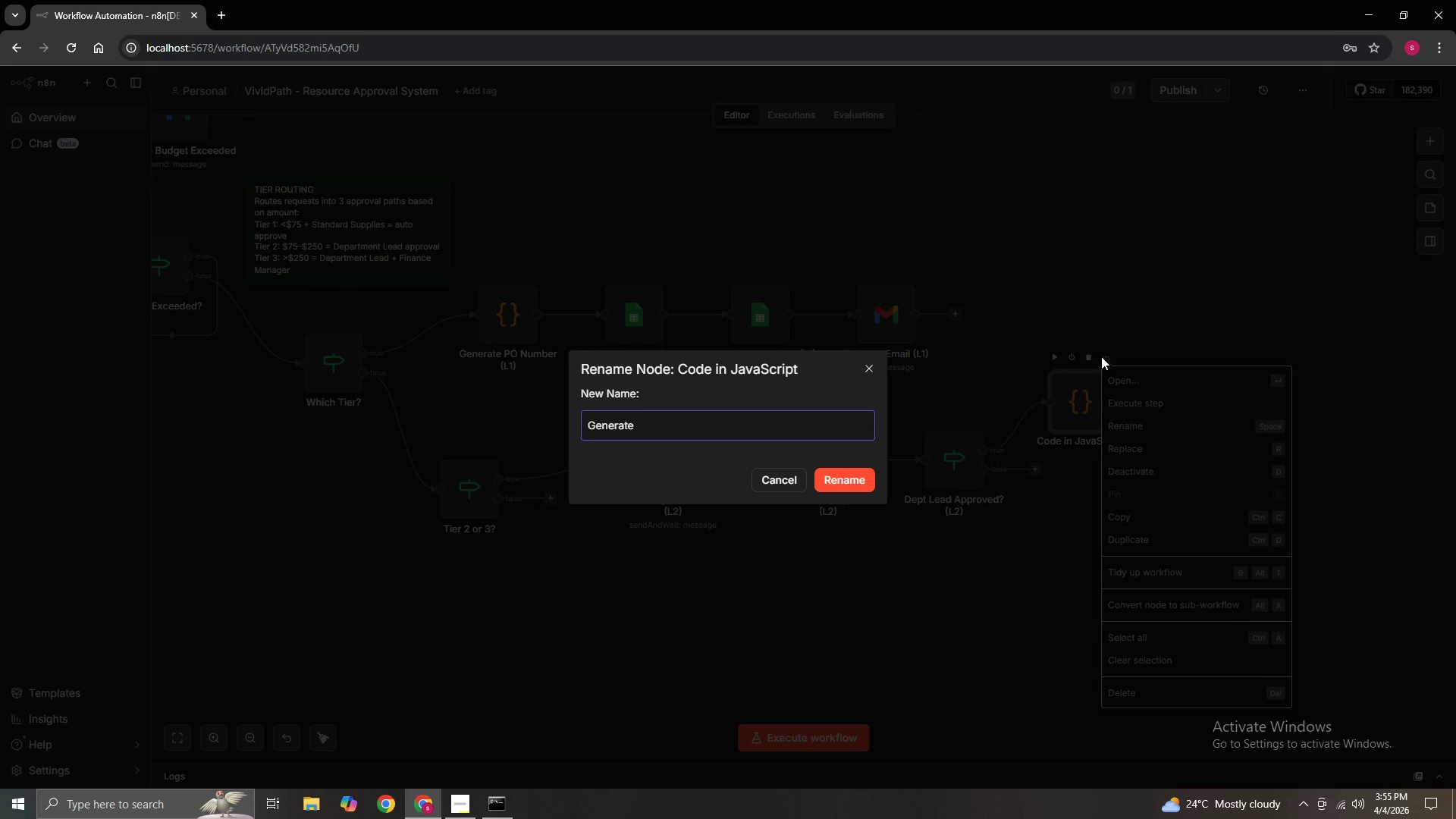 
key(Shift+ShiftLeft)
 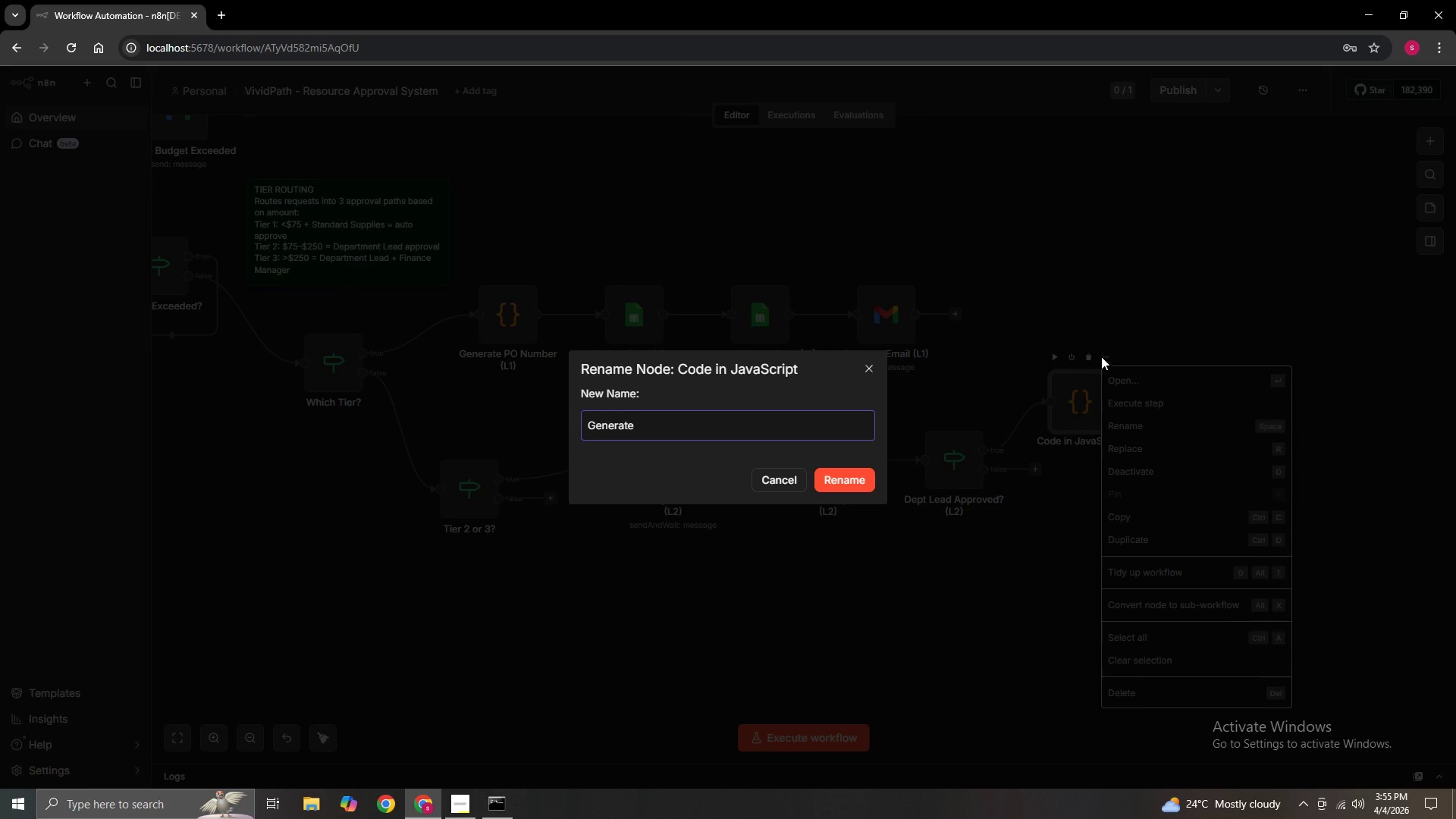 
key(Backspace)
 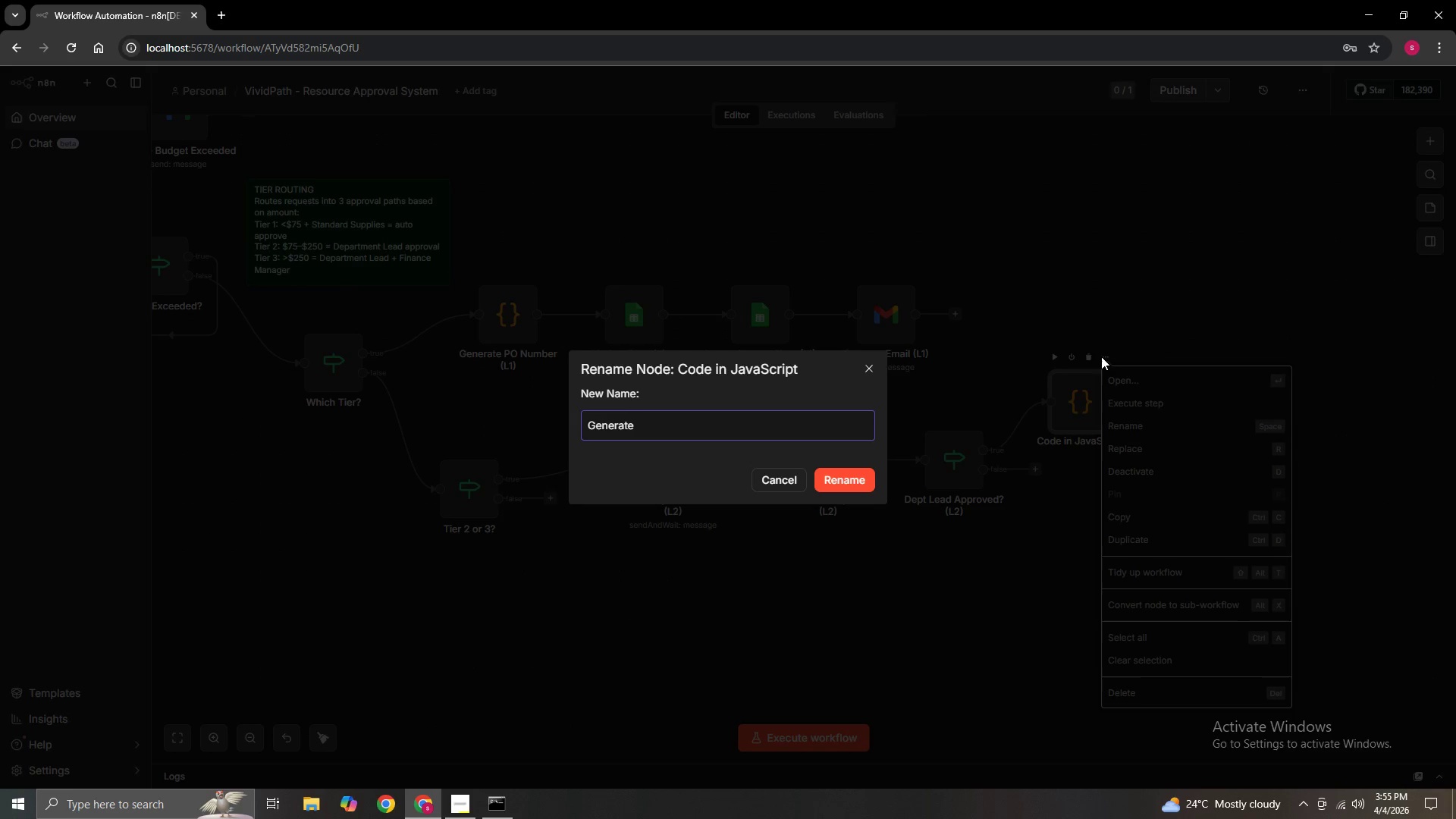 
type( {)
key(Backspace)
type(PO Number (L2))
 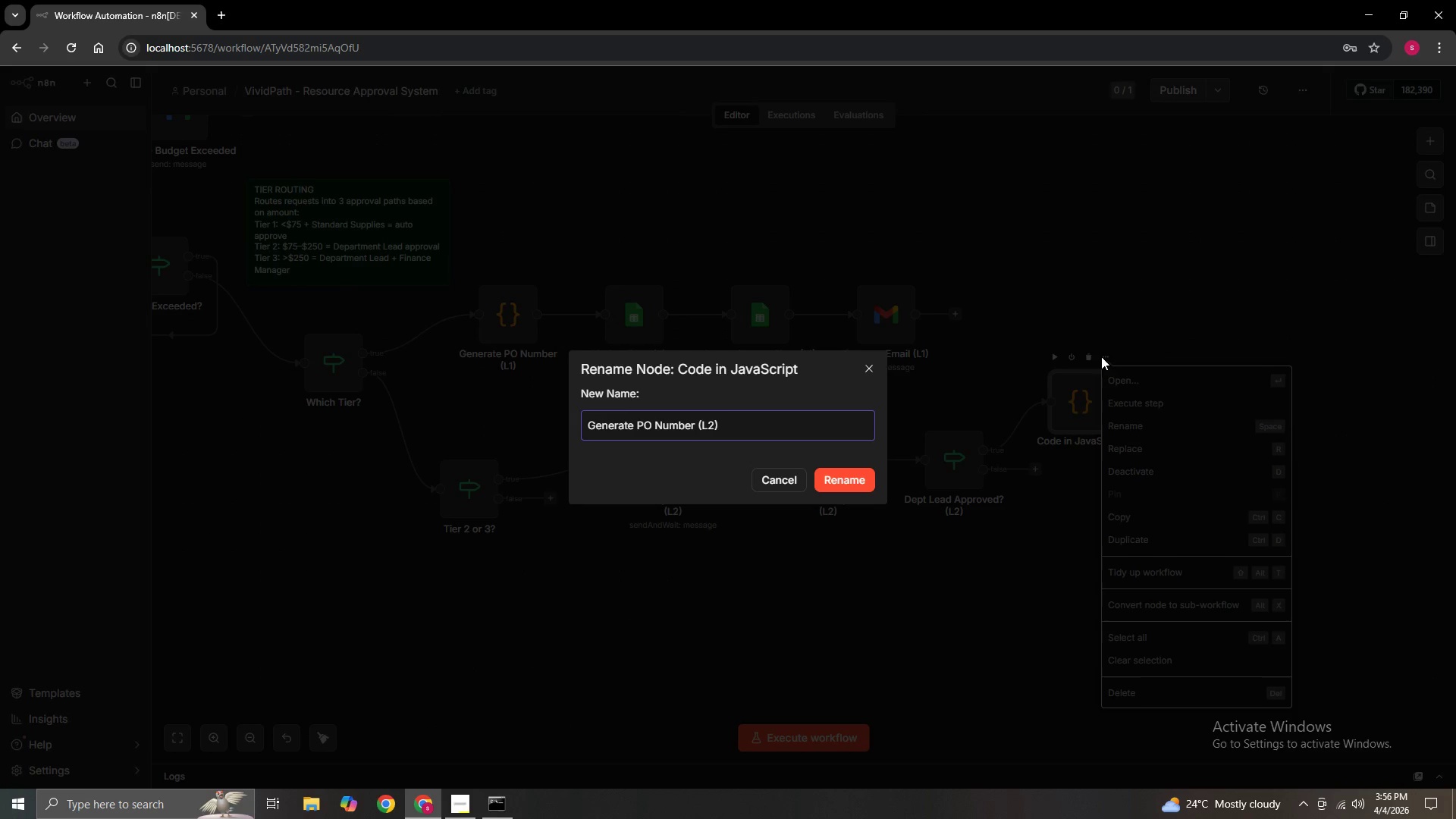 
left_click([849, 483])
 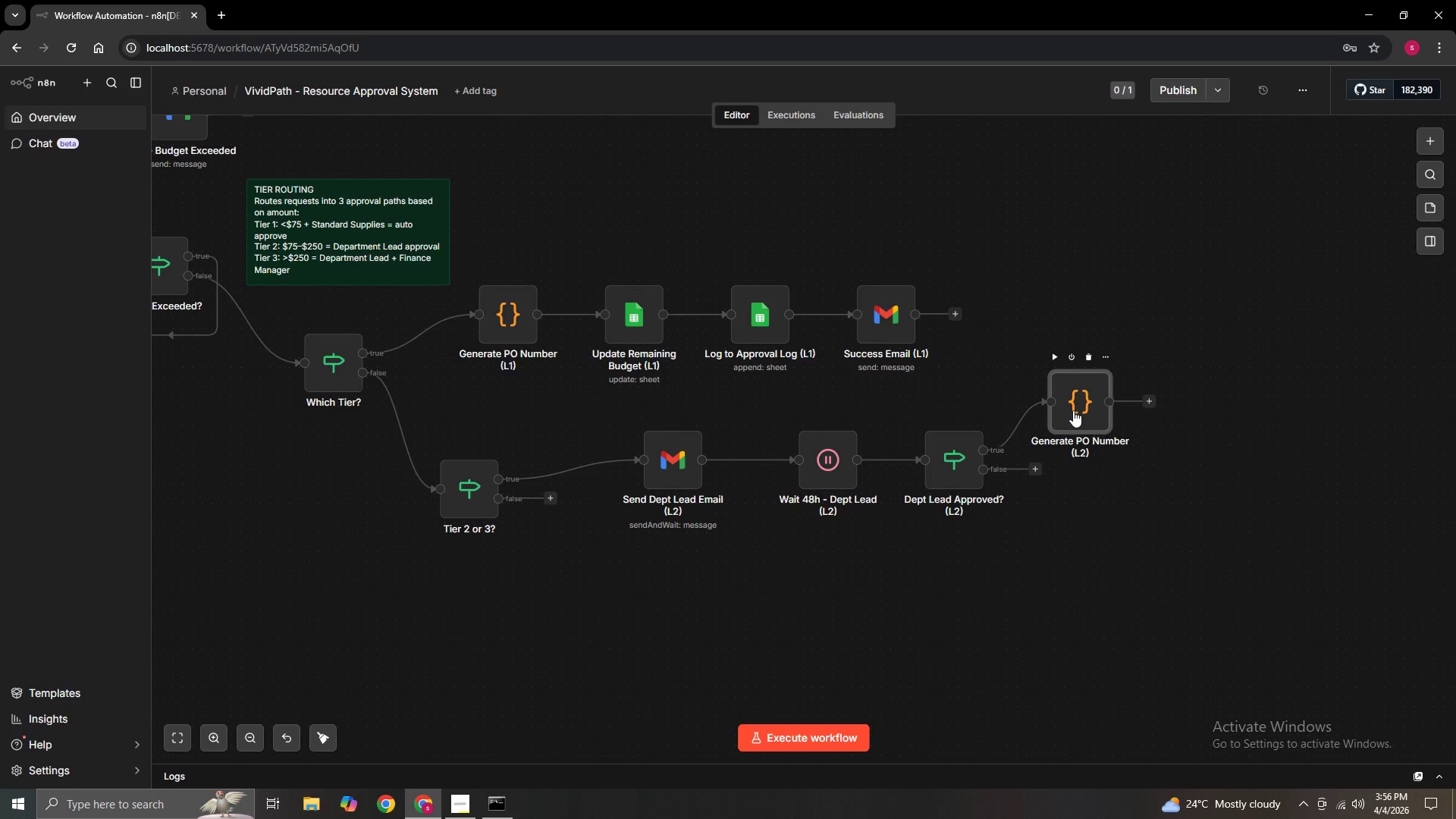 
hold_key(key=ControlLeft, duration=0.83)
left_click_drag(start_coordinate=[1073, 410], to_coordinate=[1097, 413])
 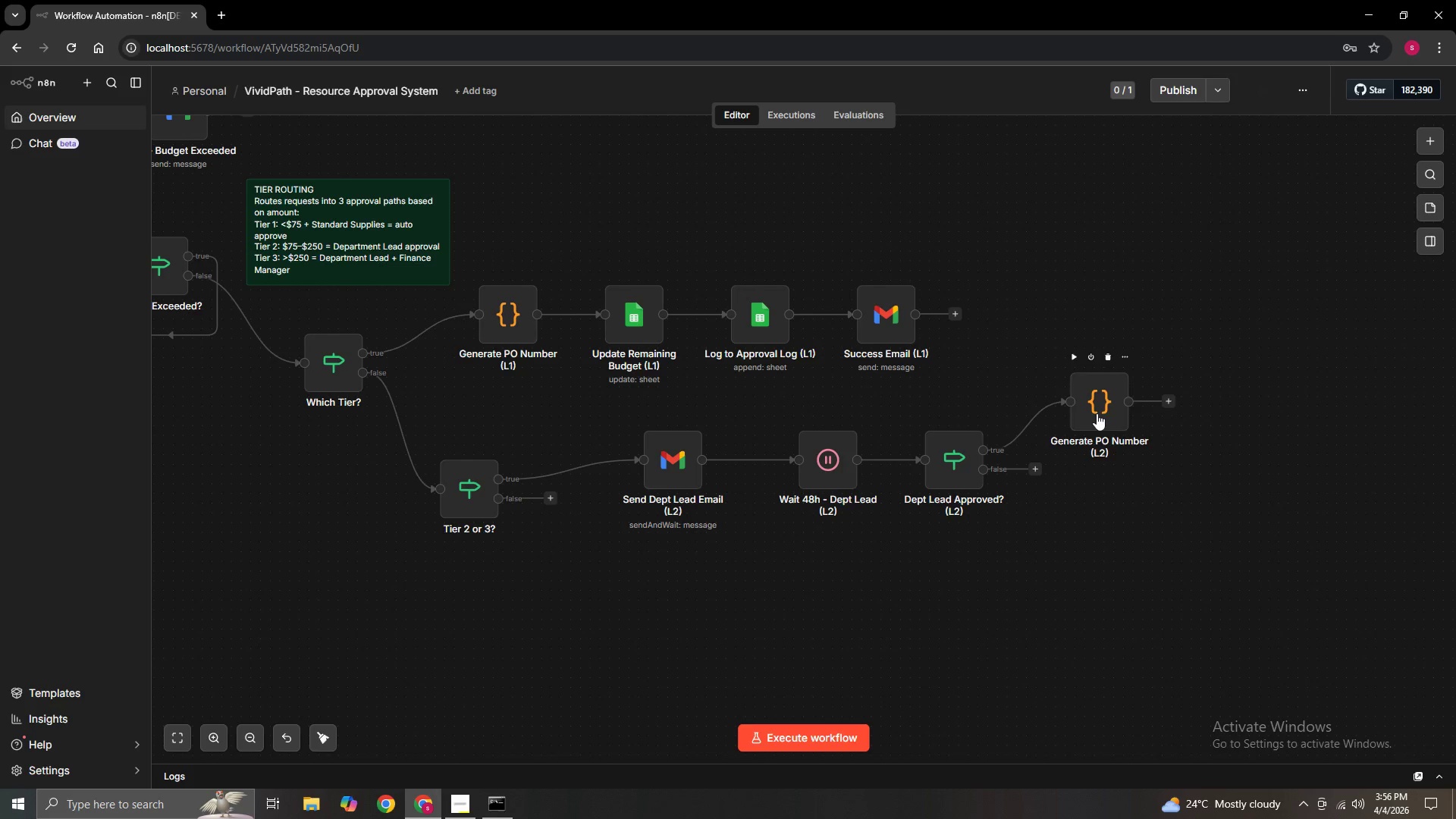 
double_click([1097, 413])
 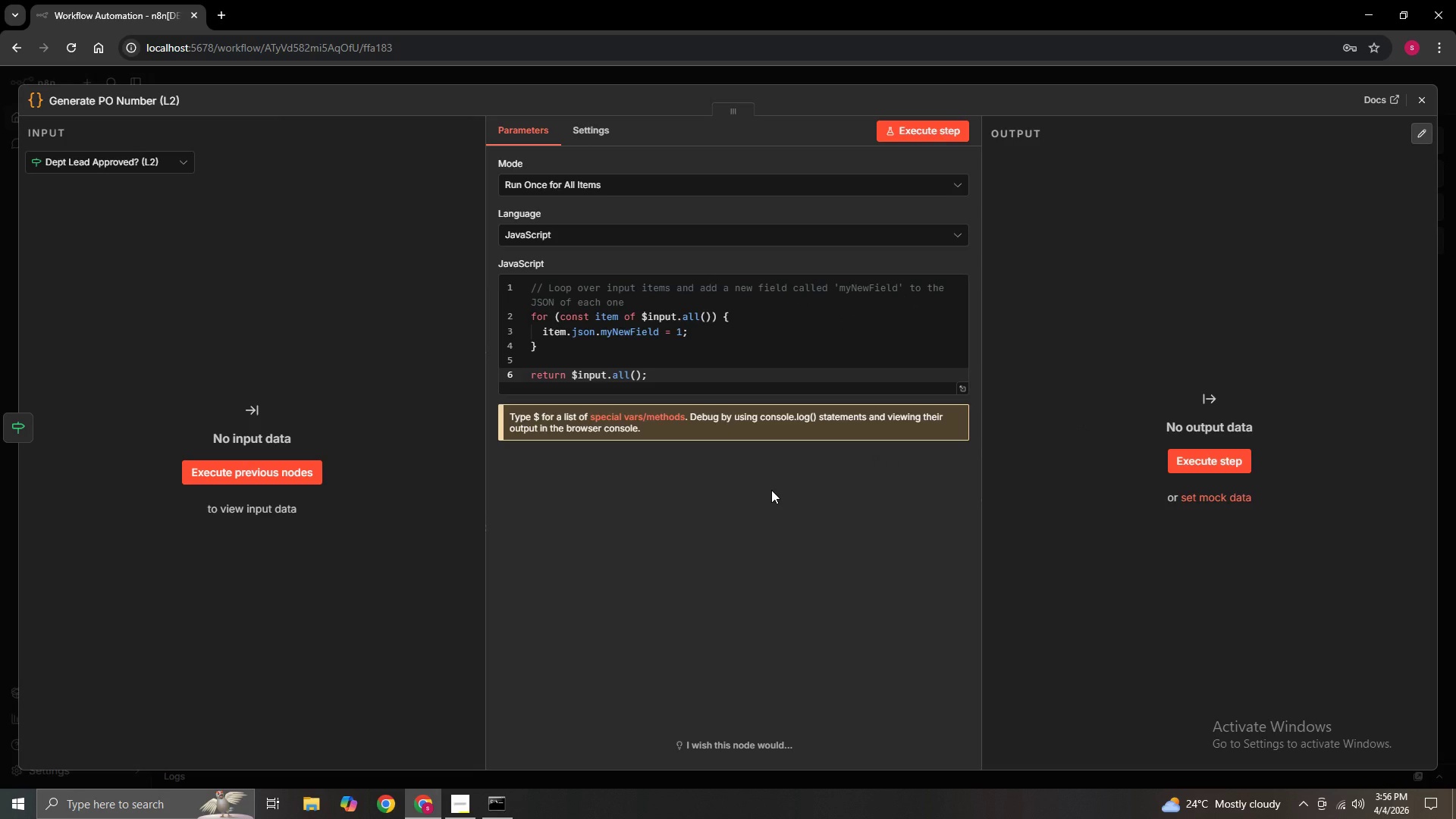 
wait(11.75)
 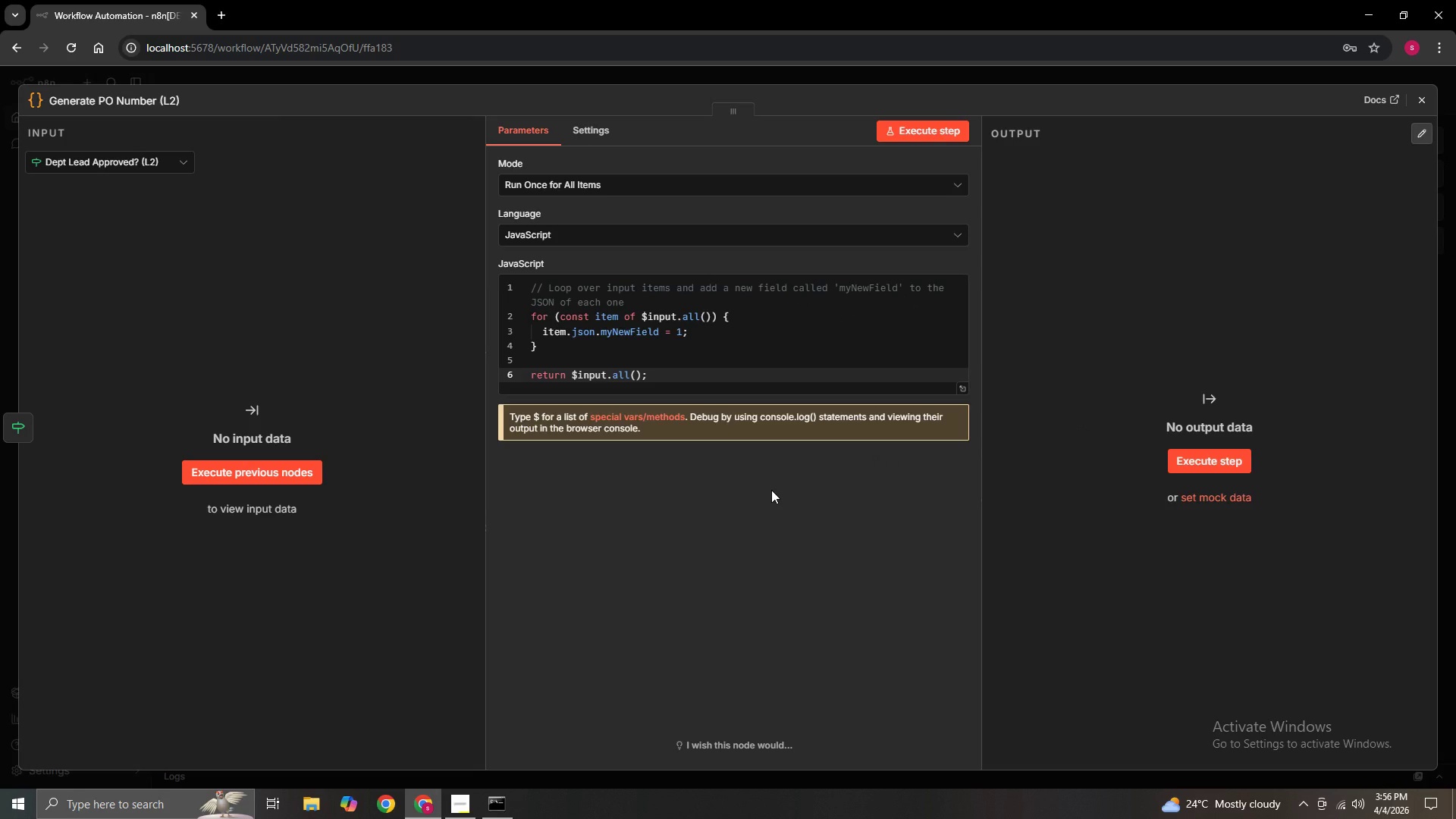 
double_click([660, 378])
 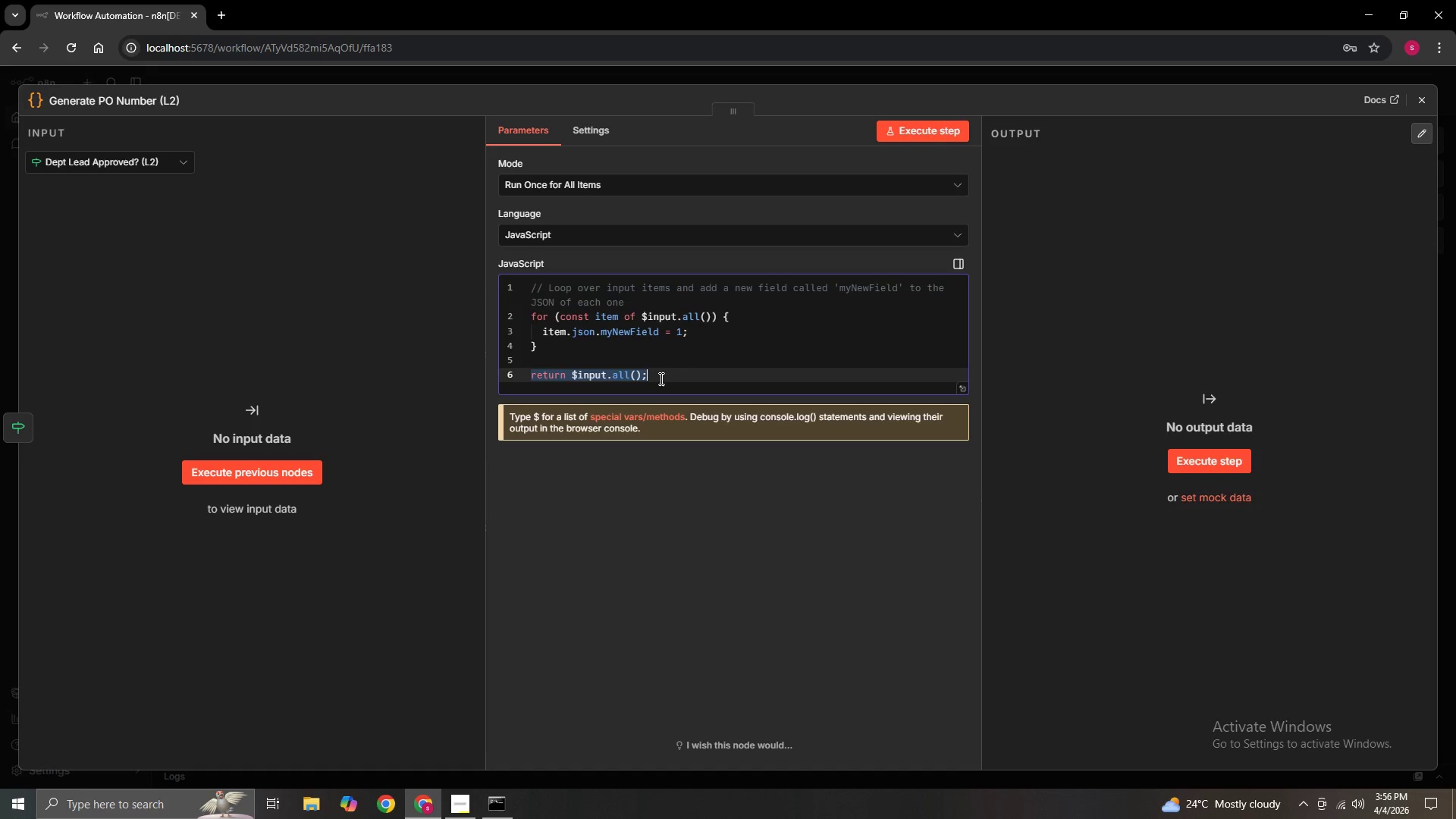 
triple_click([660, 378])
 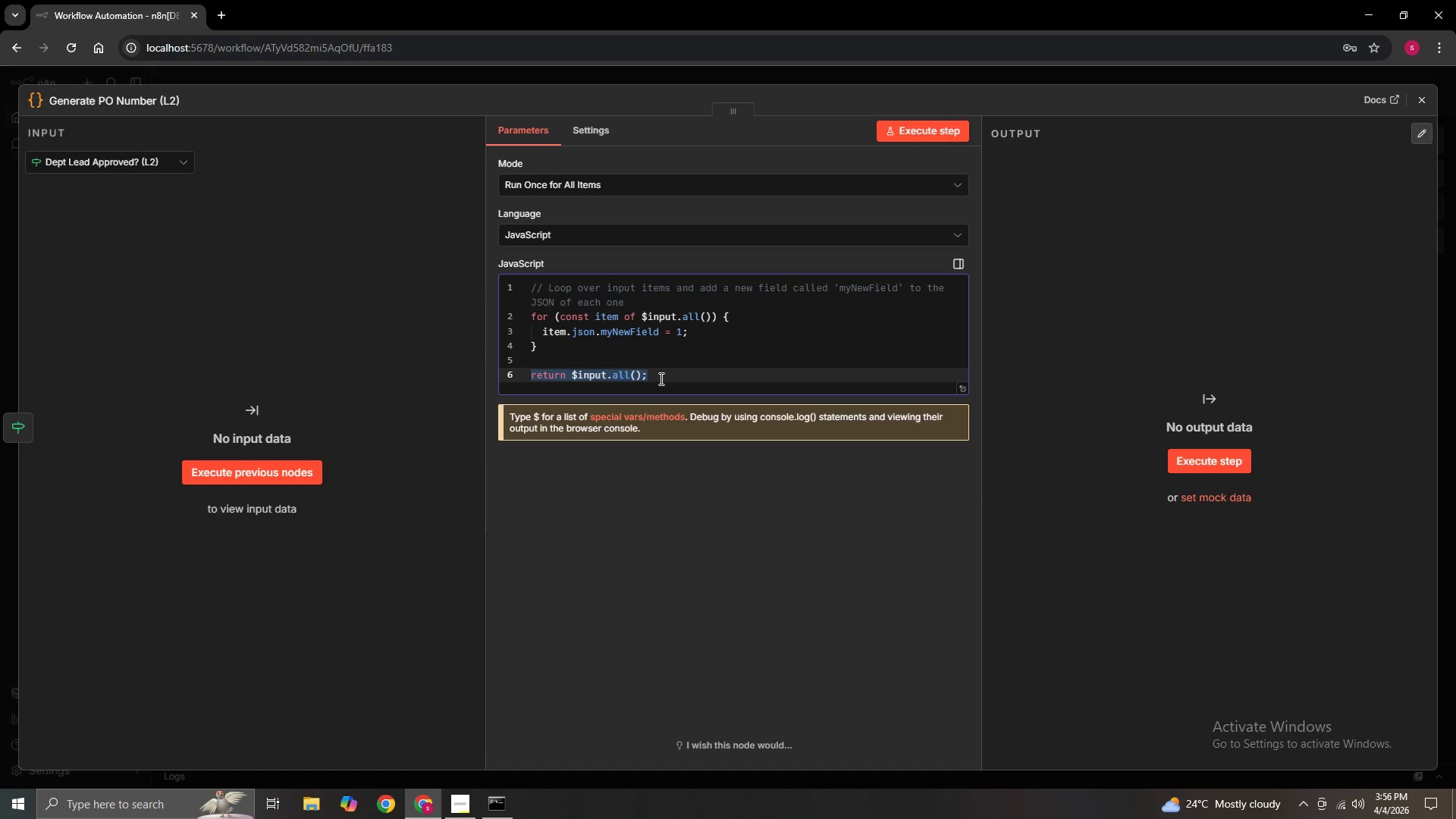 
key(Backspace)
 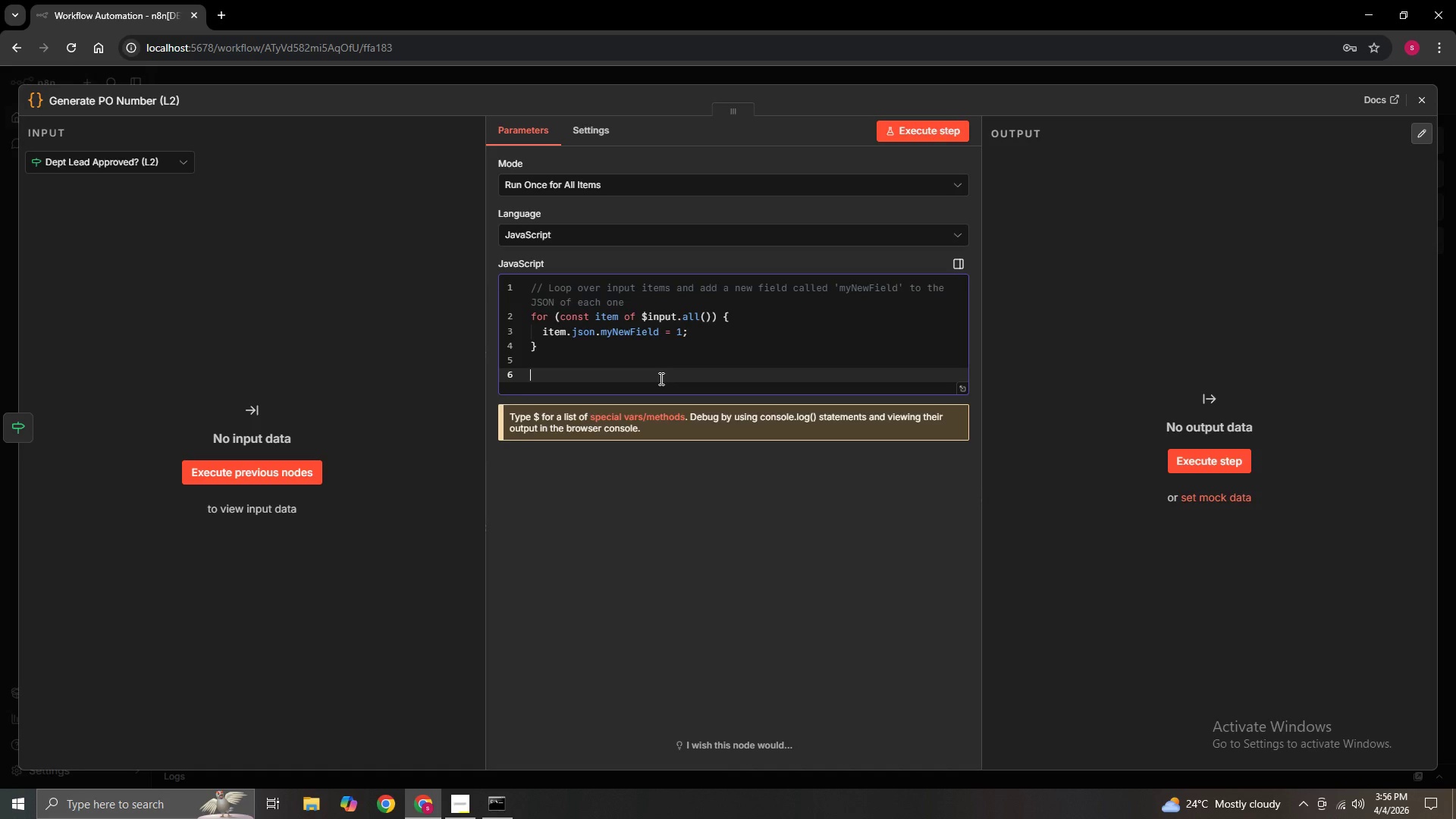 
key(Backspace)
 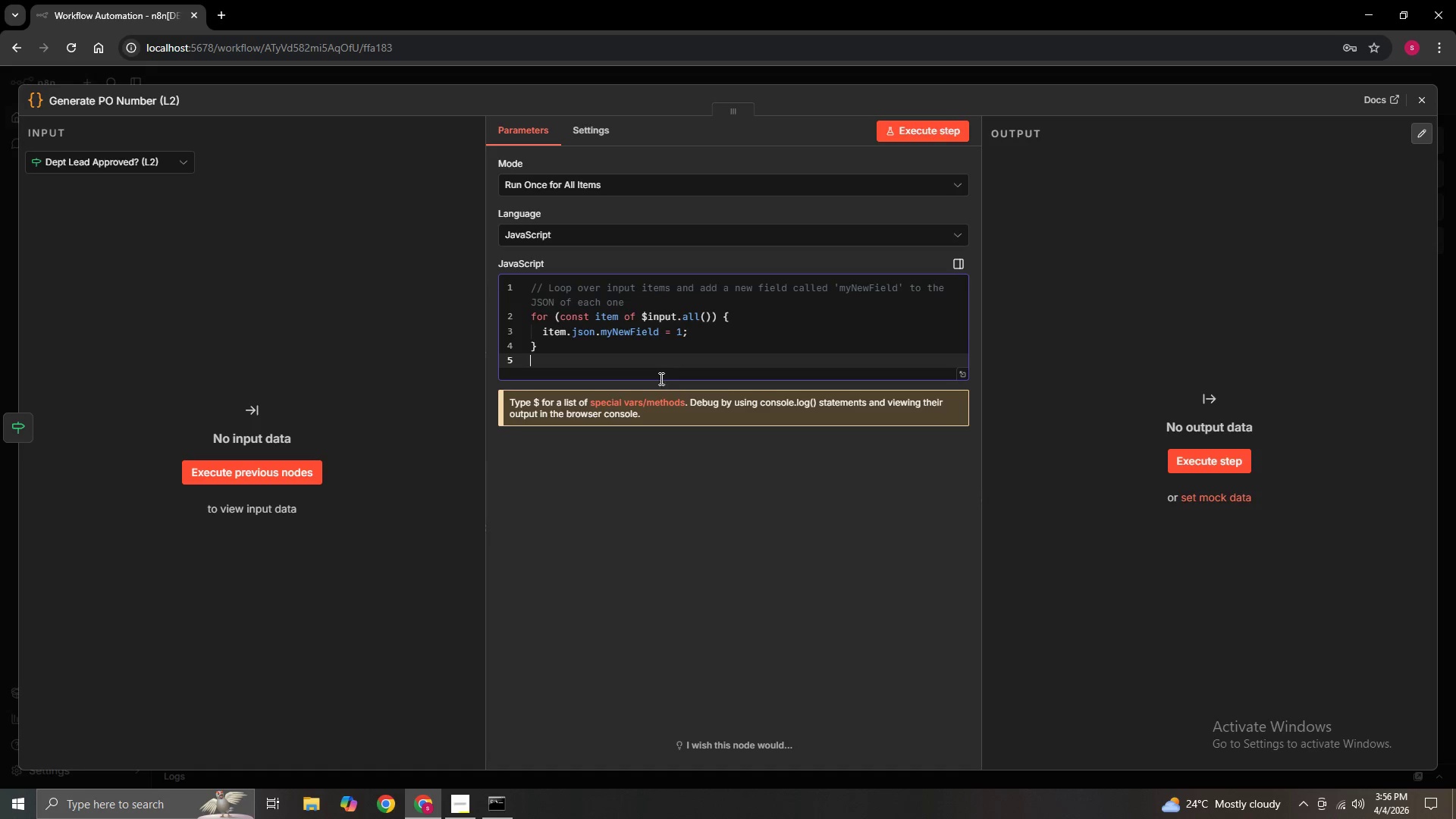 
key(Backspace)
 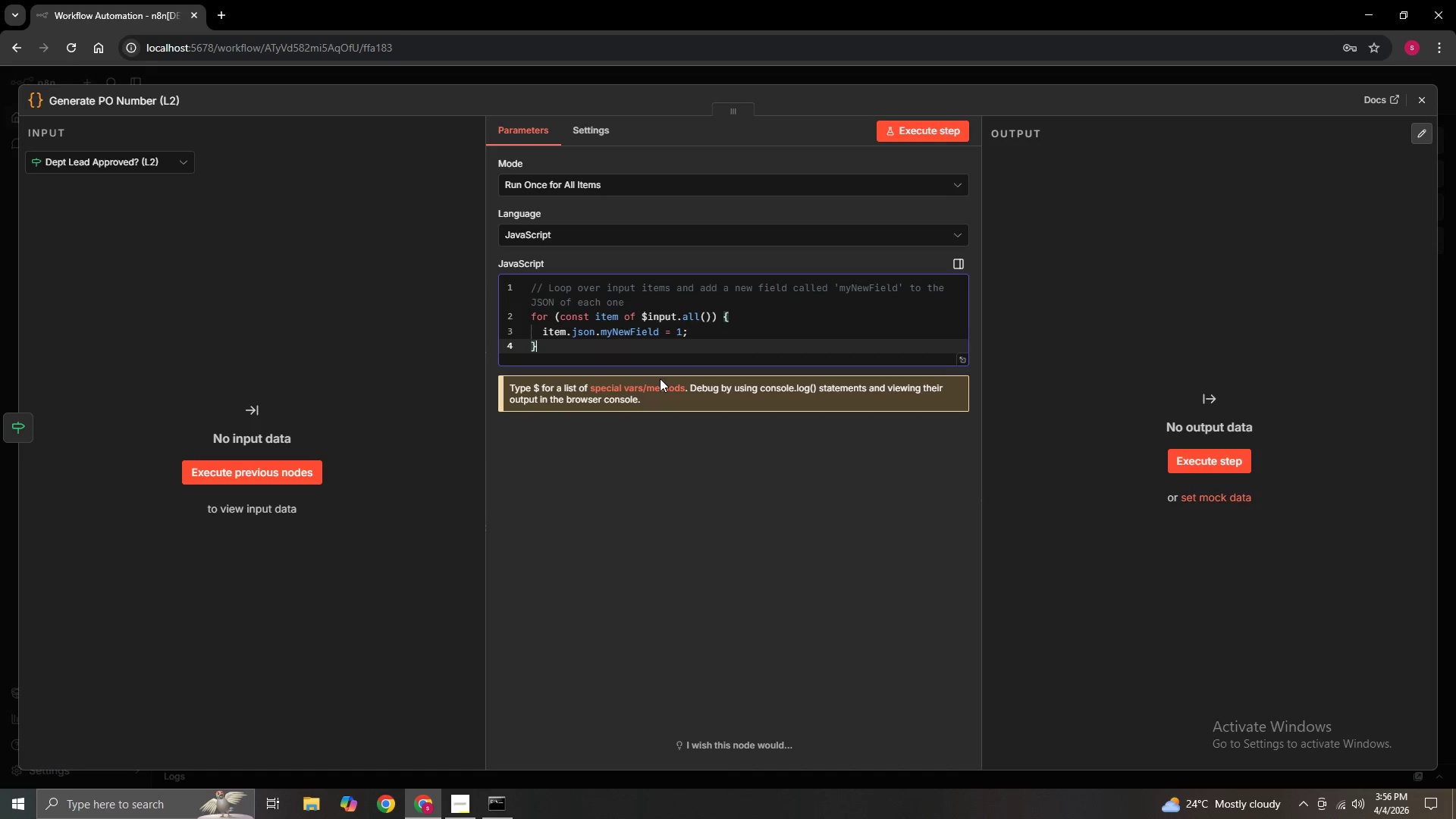 
key(Backspace)
 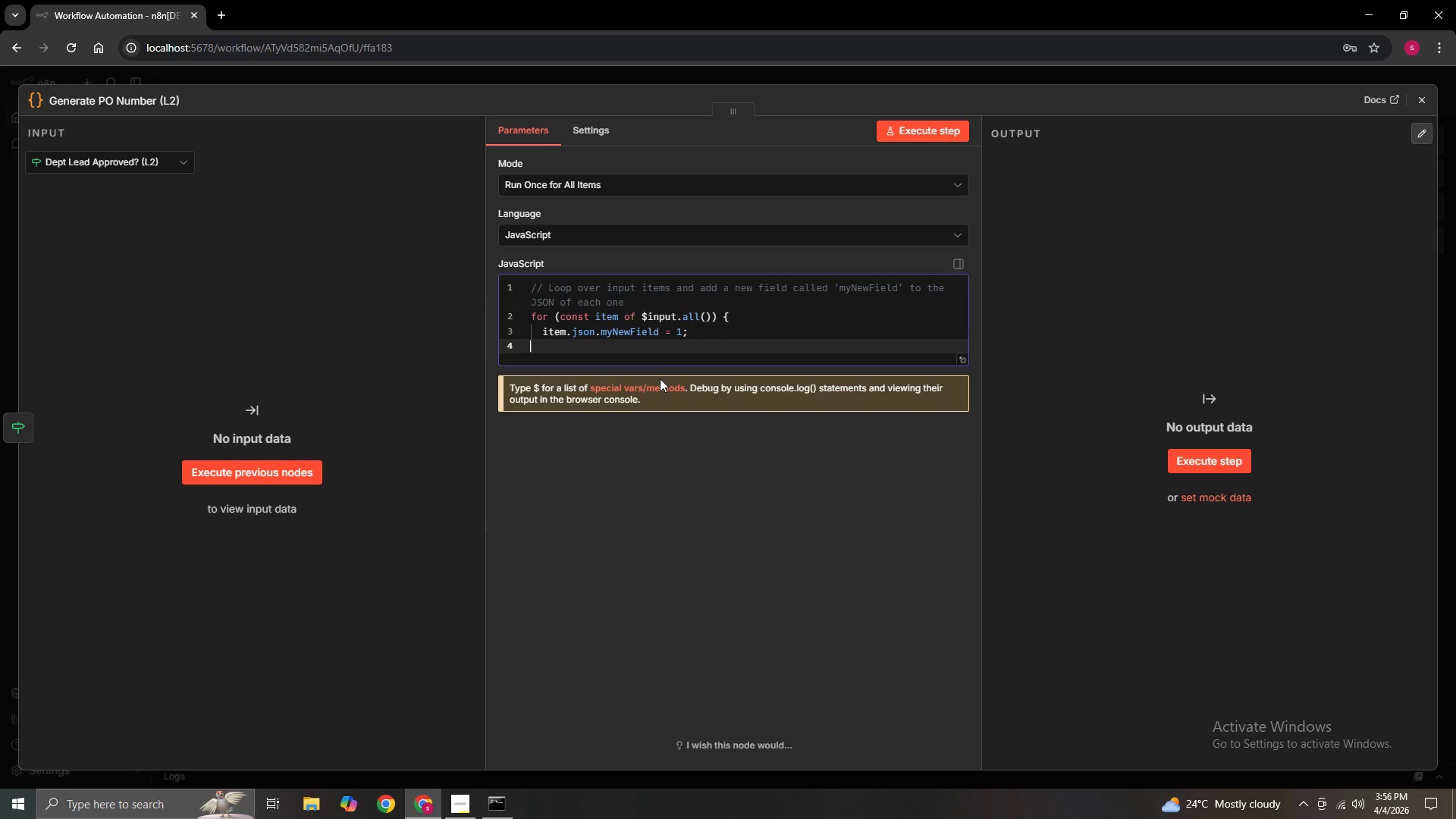 
key(Backspace)
 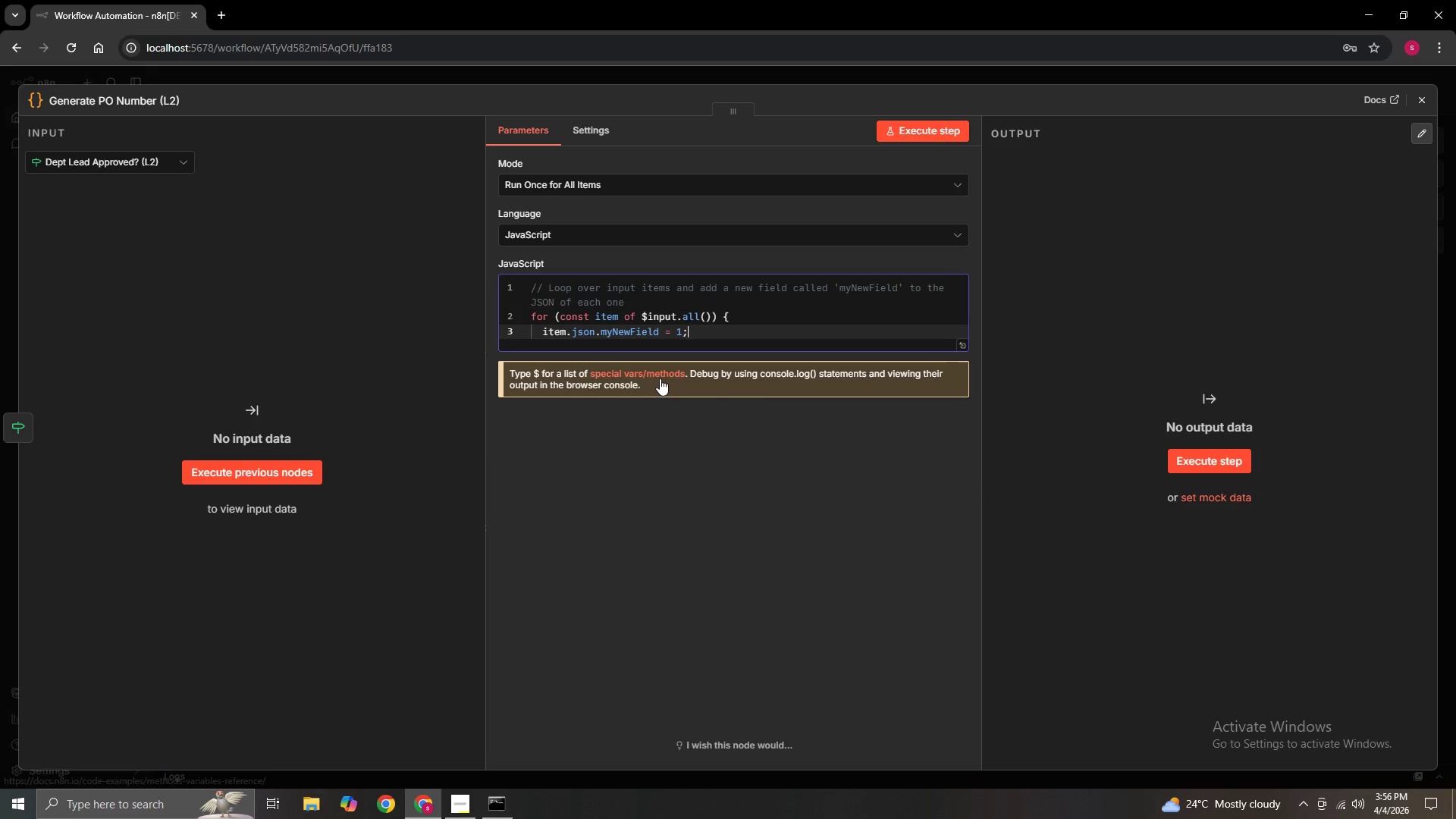 
key(Backspace)
 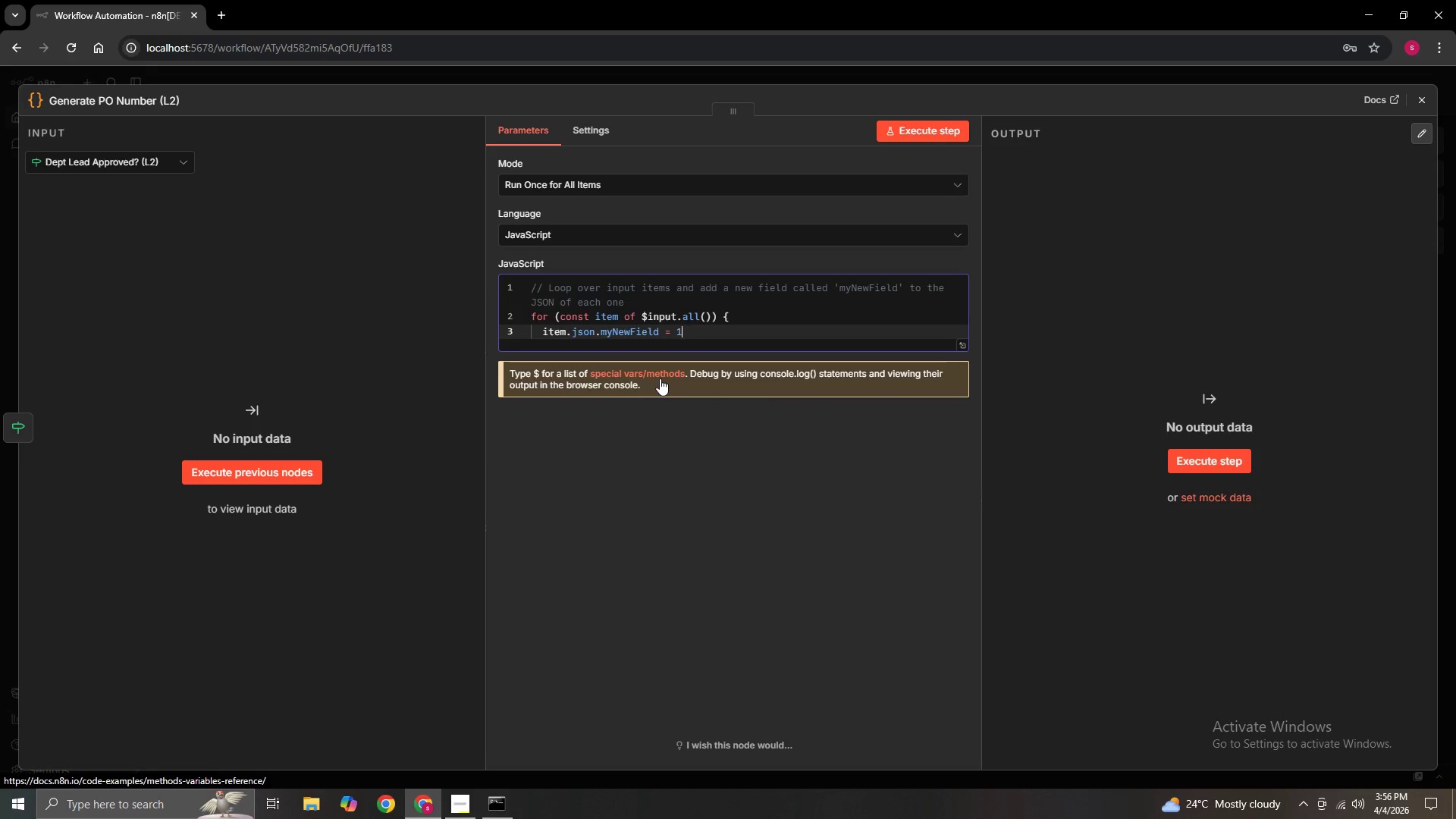 
key(Backspace)
 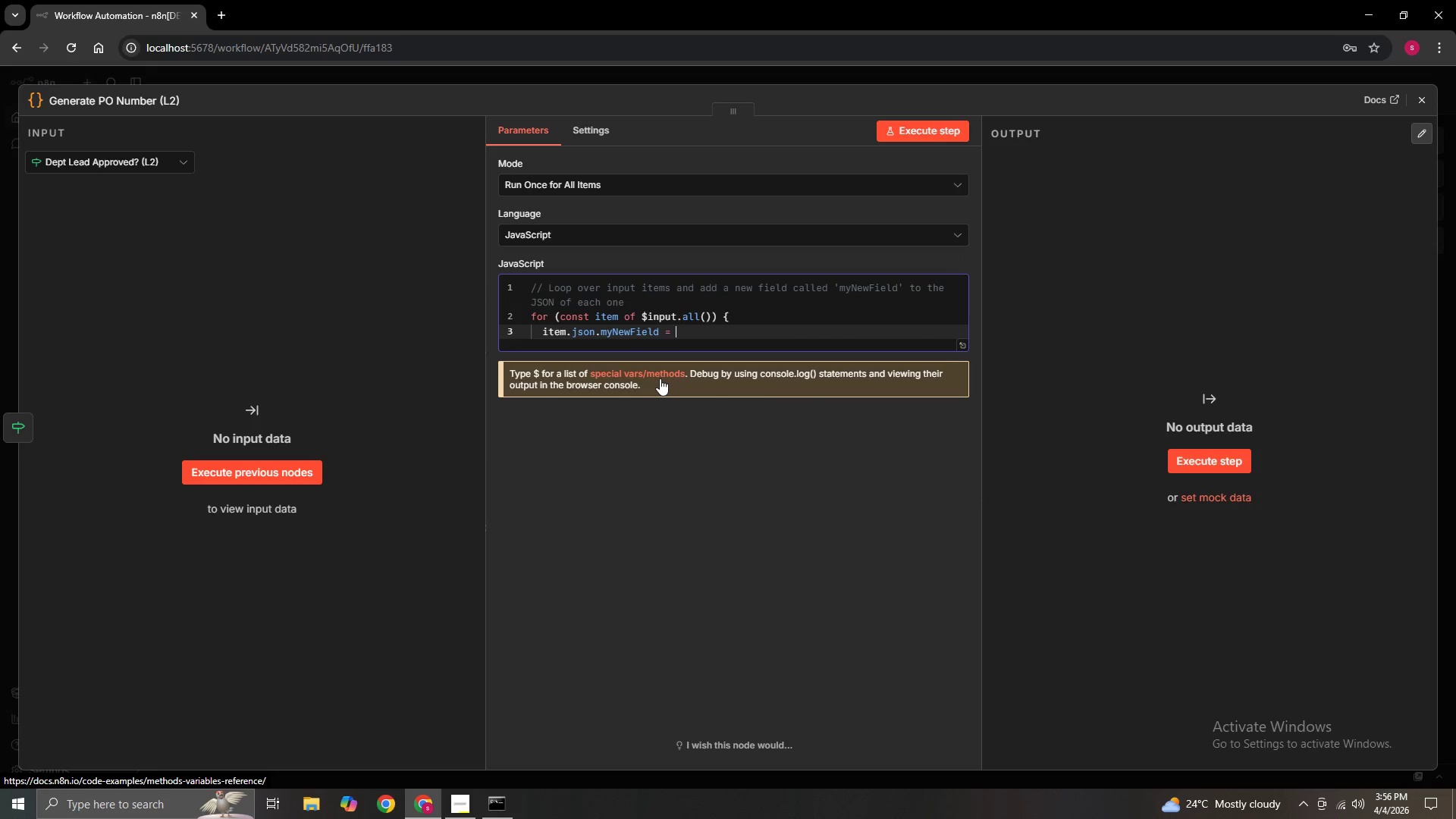 
key(Backspace)
 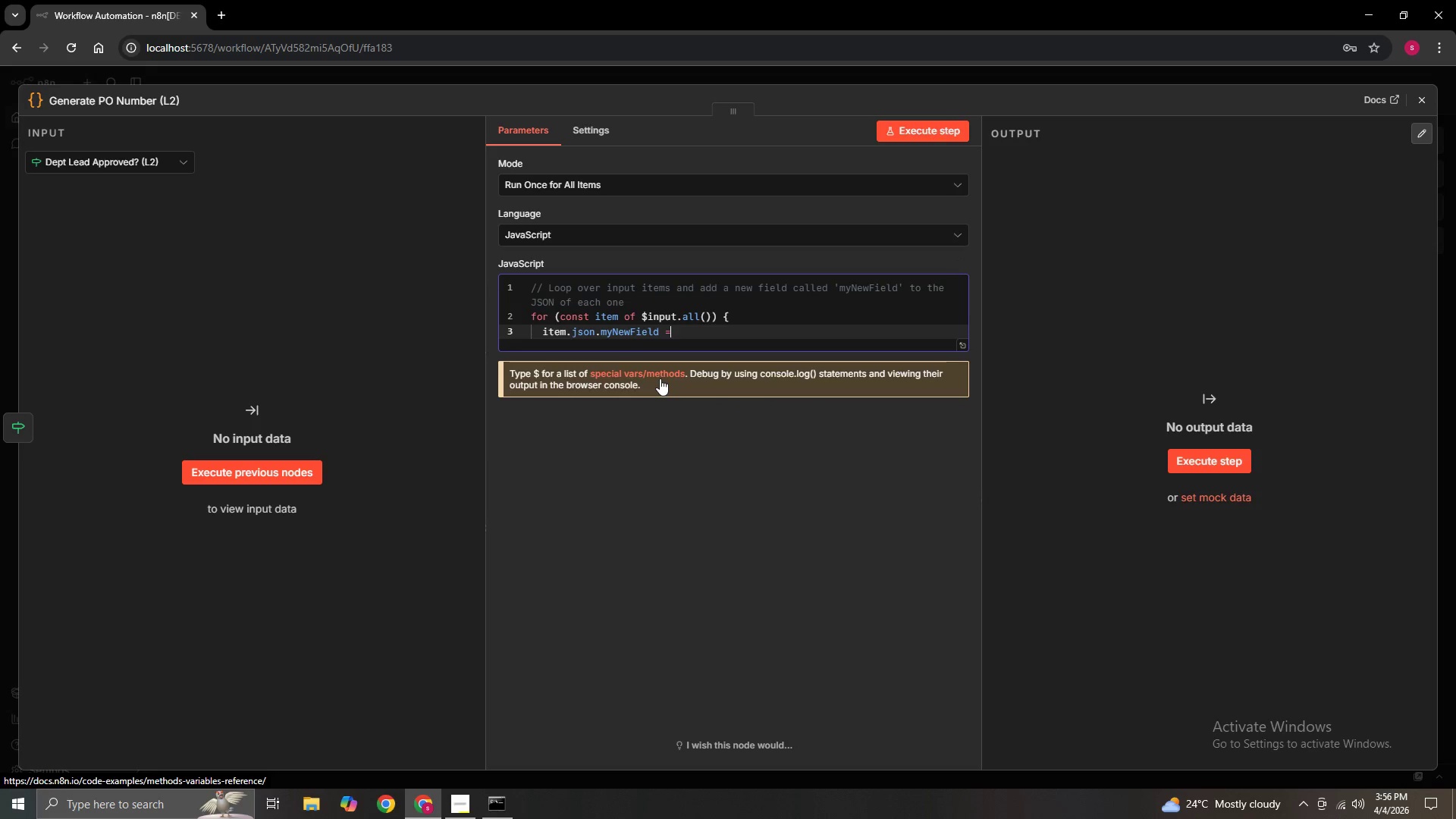 
hold_key(key=Backspace, duration=1.0)
 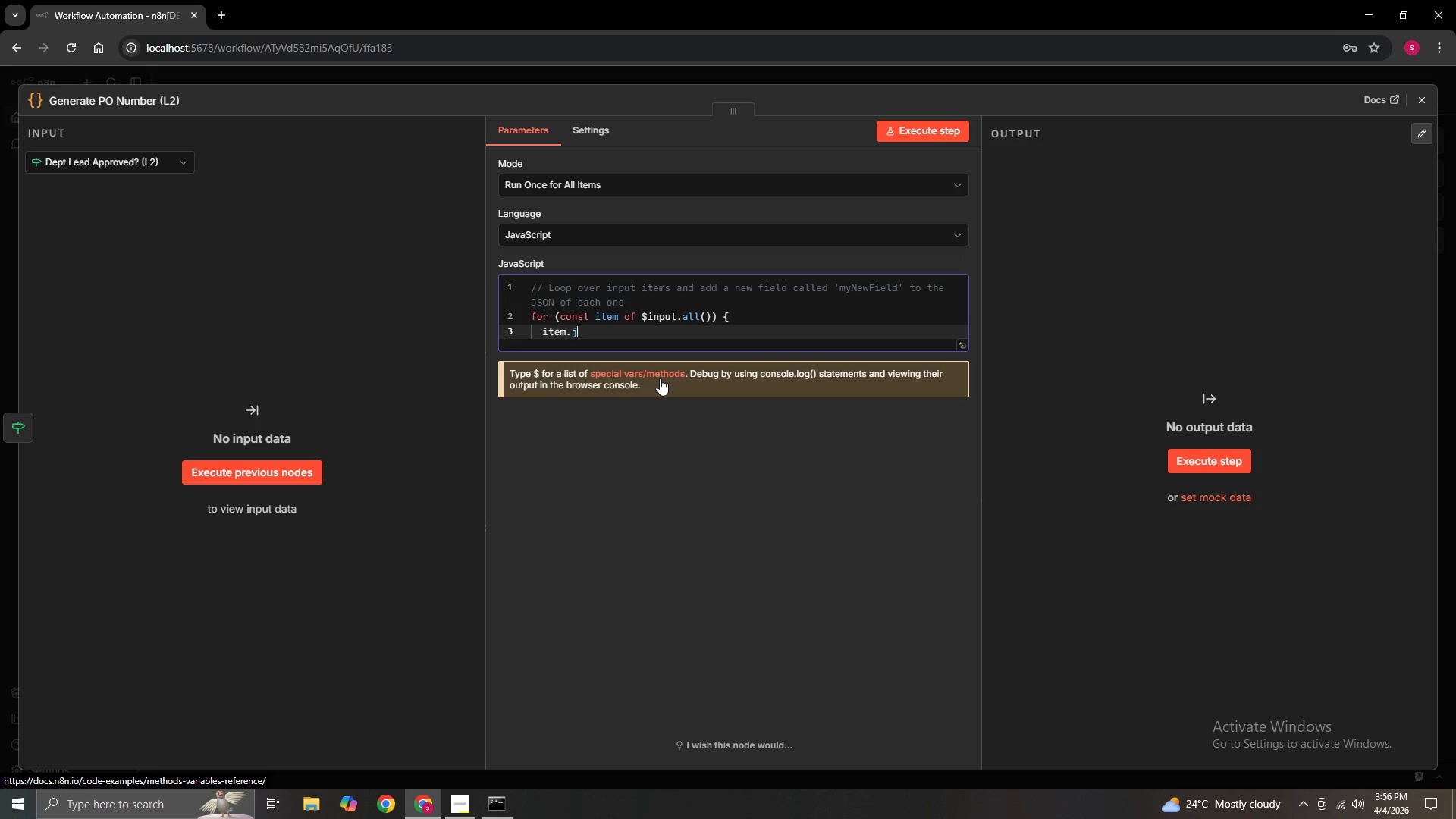 
key(Backspace)
 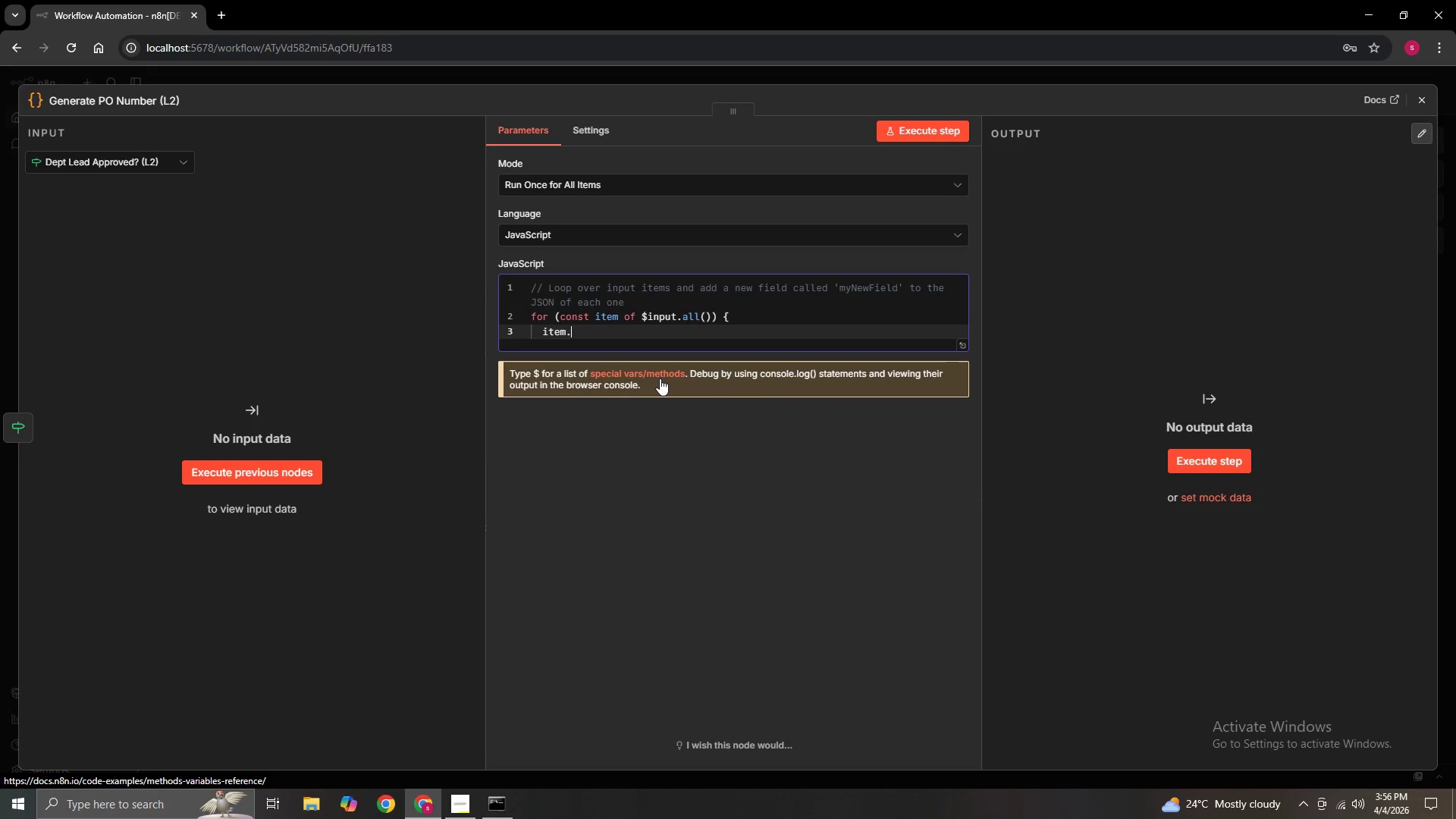 
key(Backspace)
 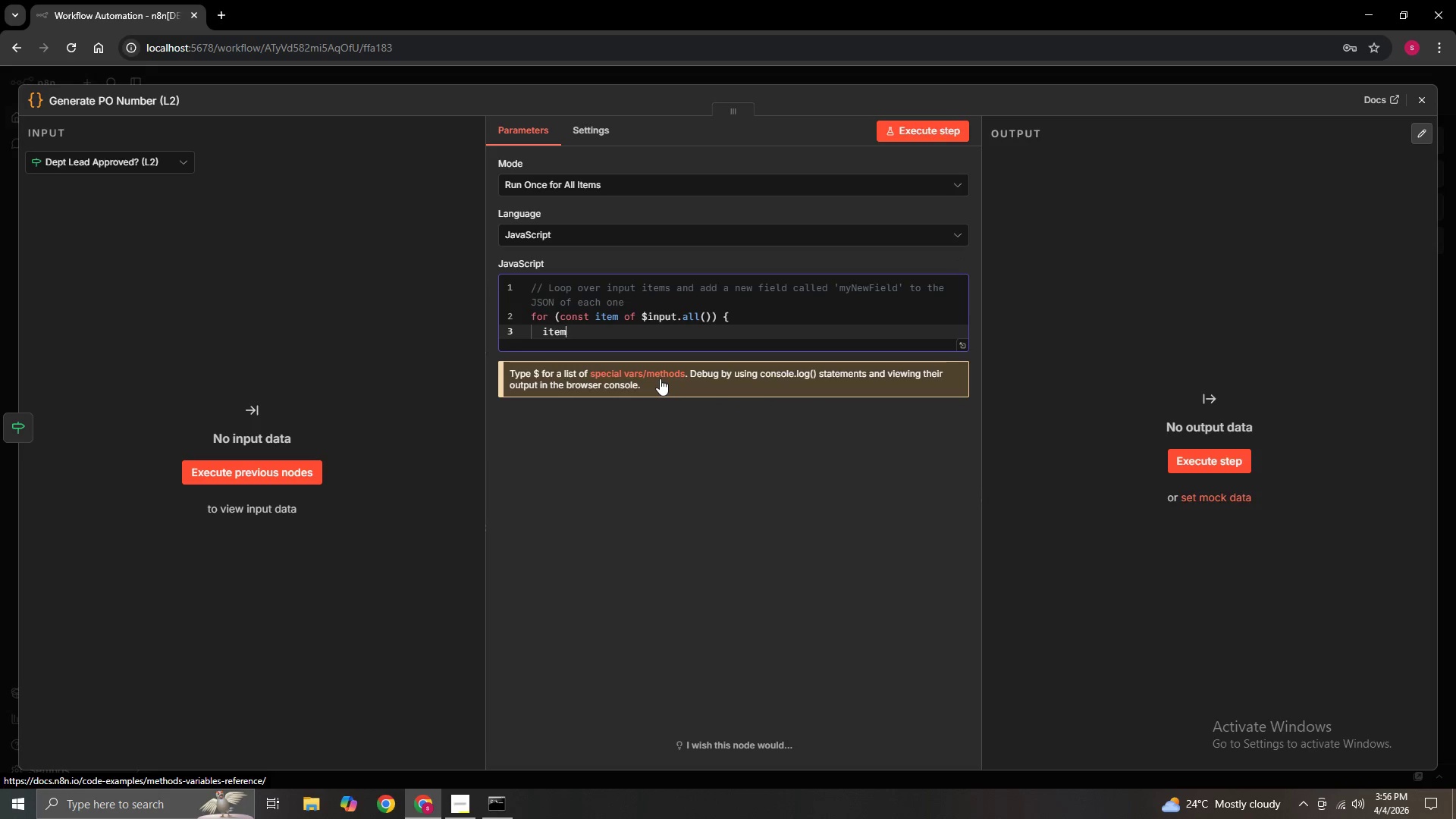 
key(Backspace)
 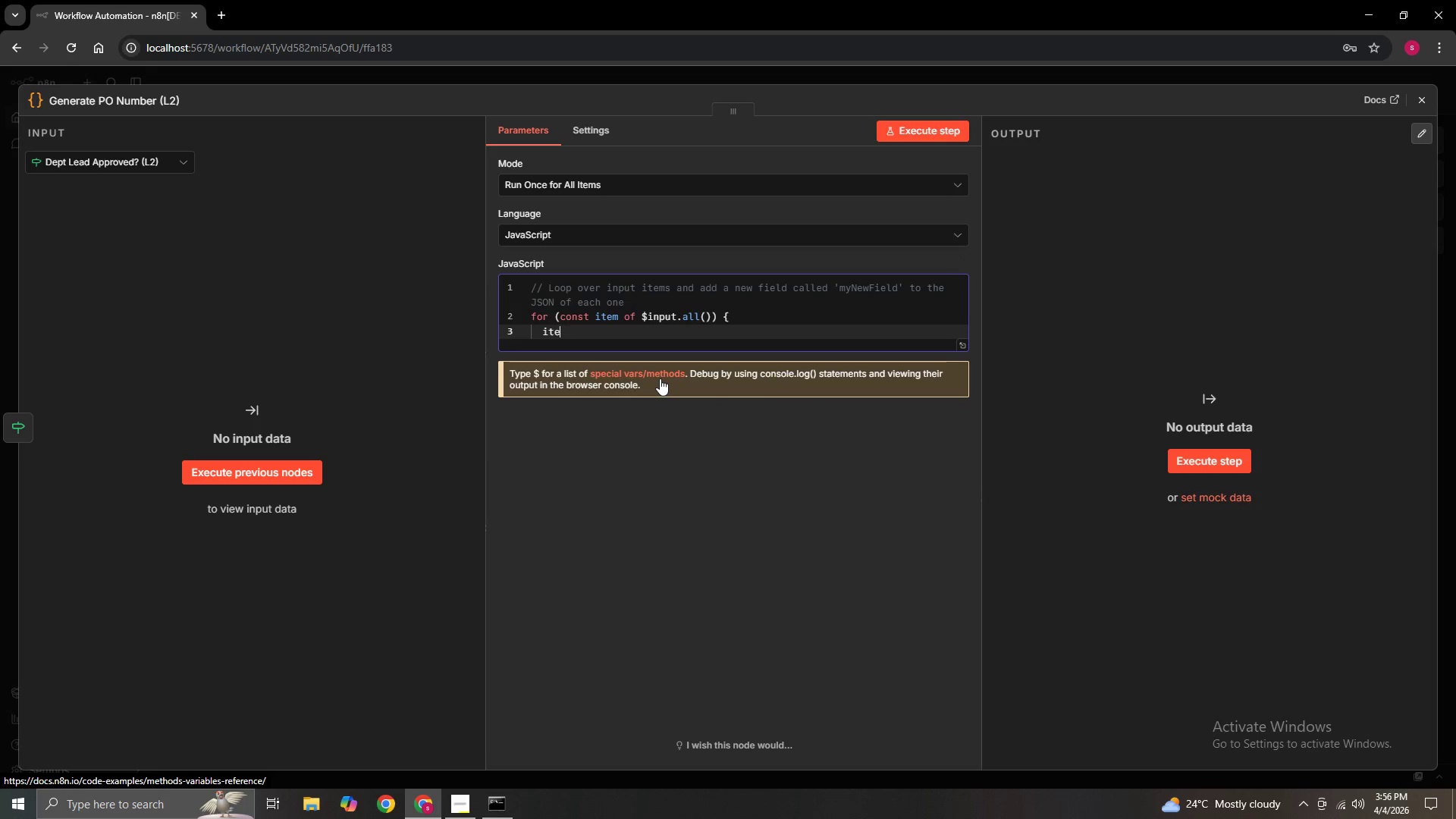 
key(Backspace)
 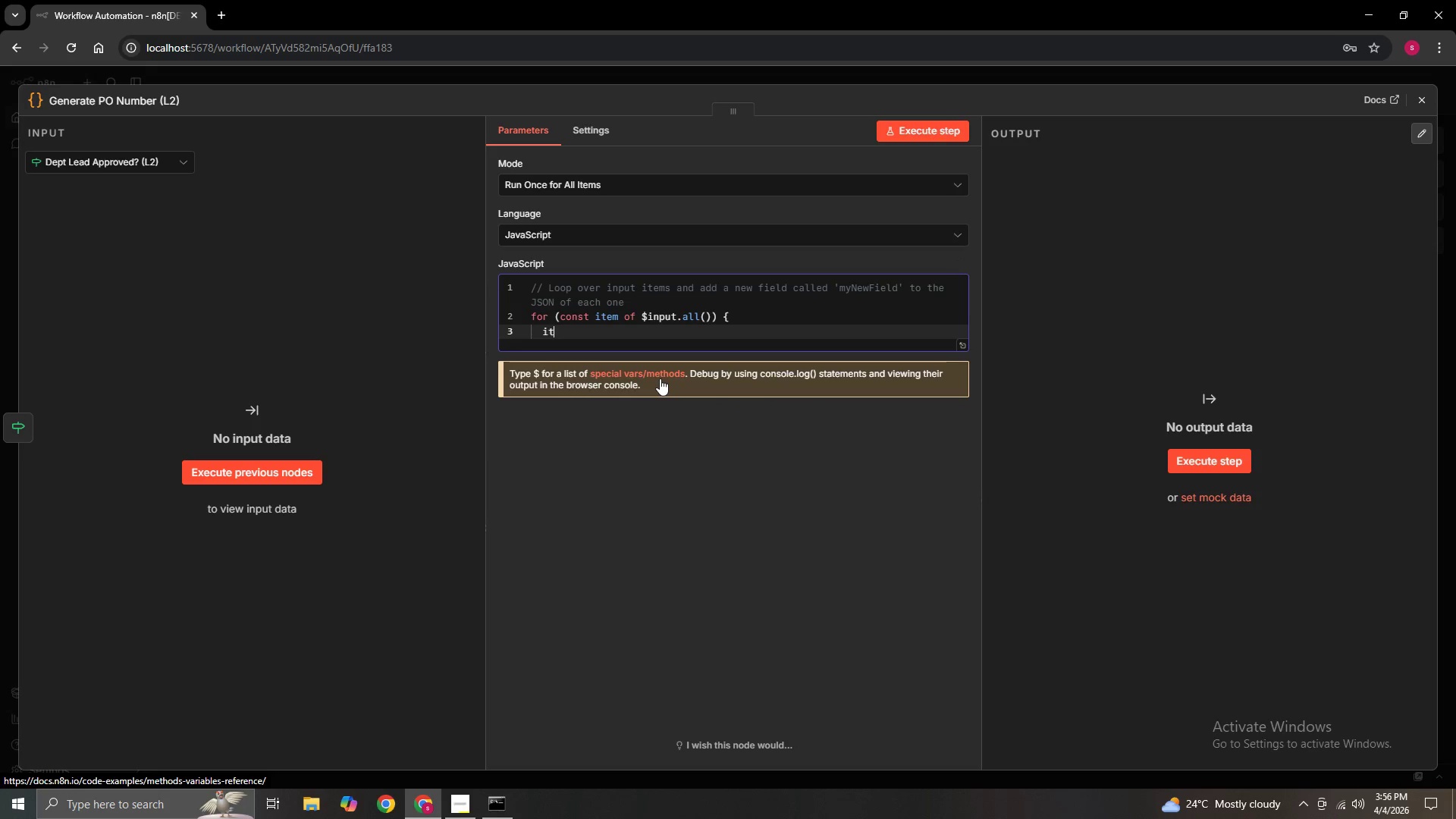 
key(Backspace)
 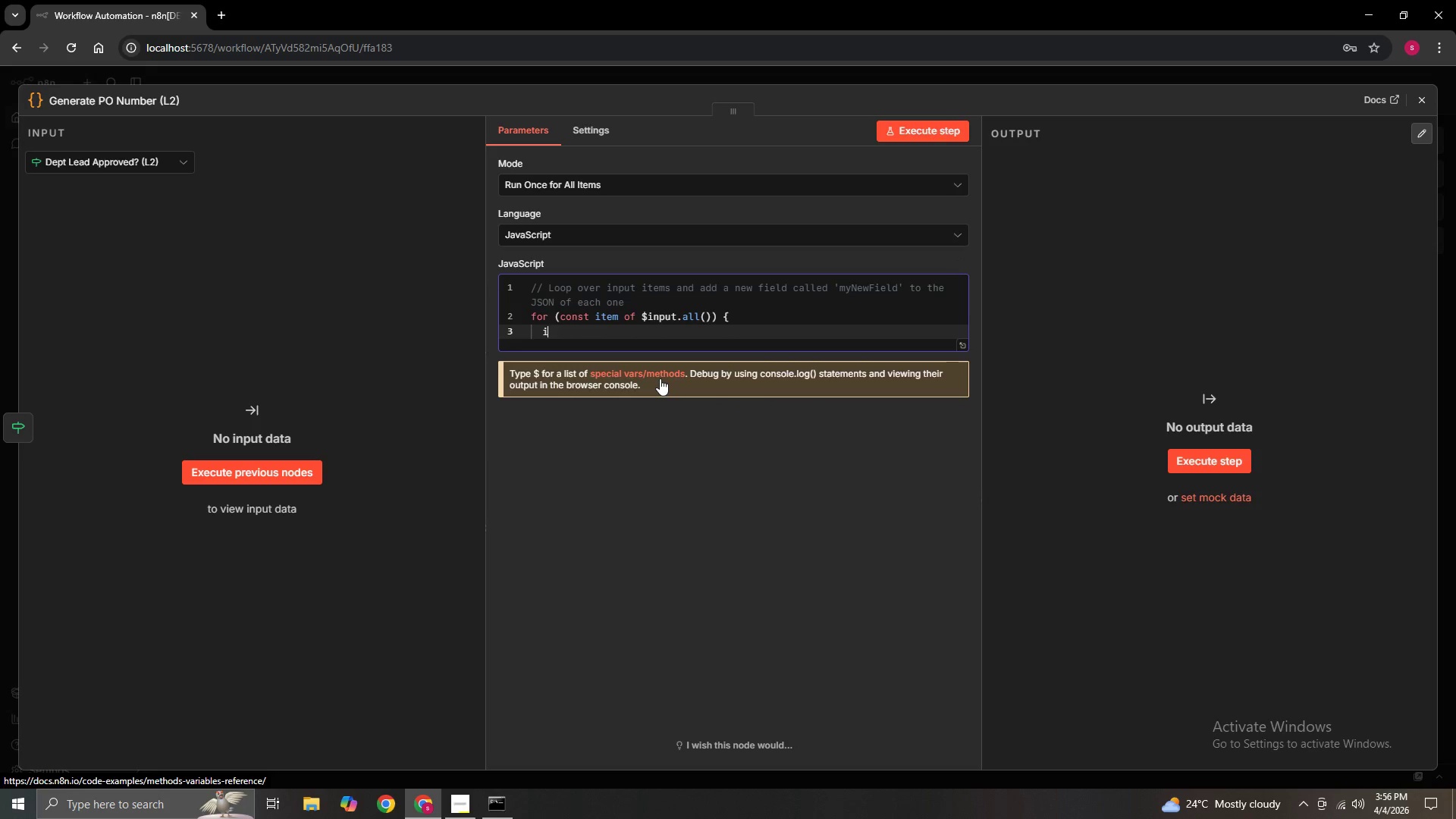 
key(Backspace)
 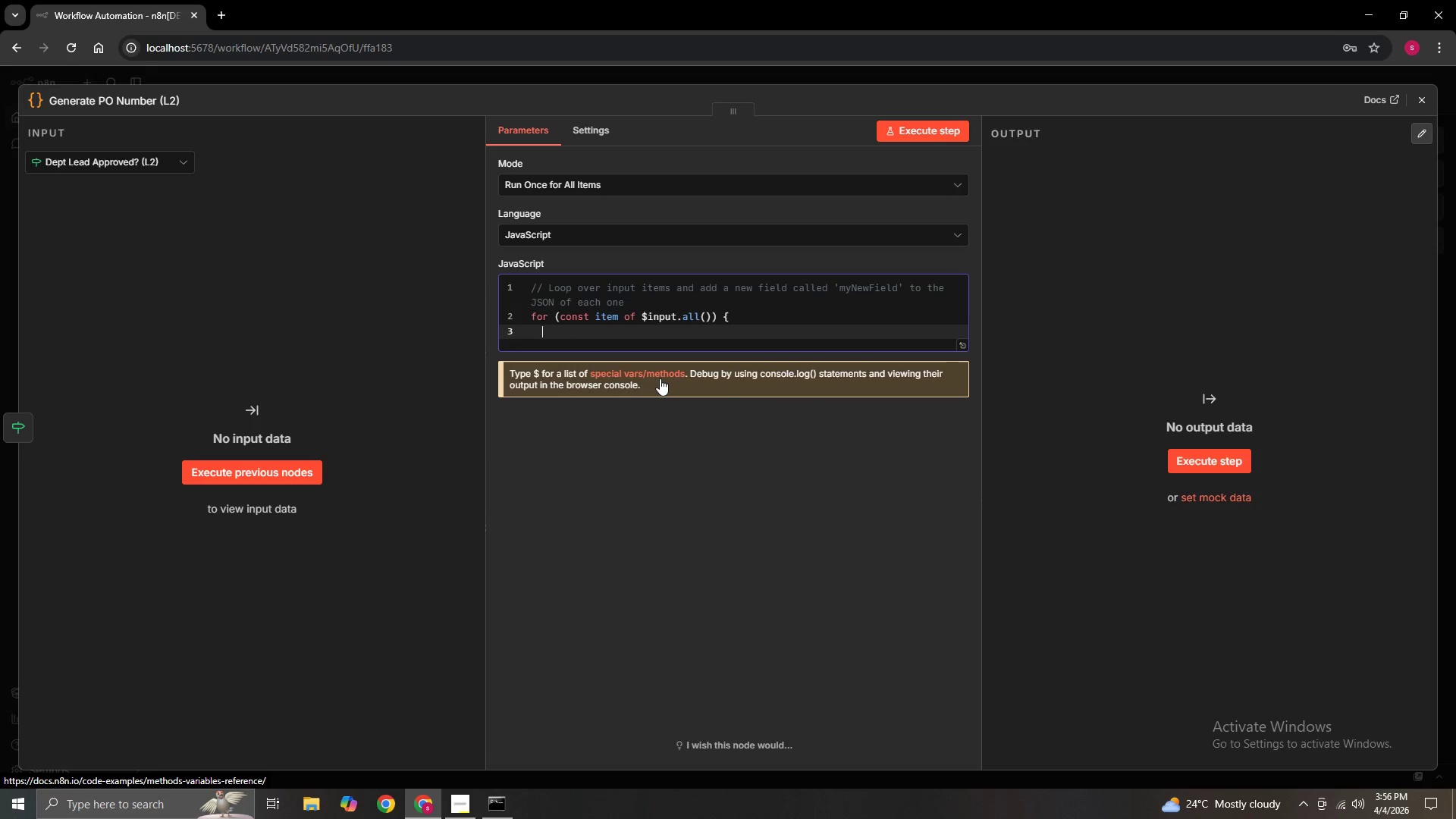 
key(Backspace)
 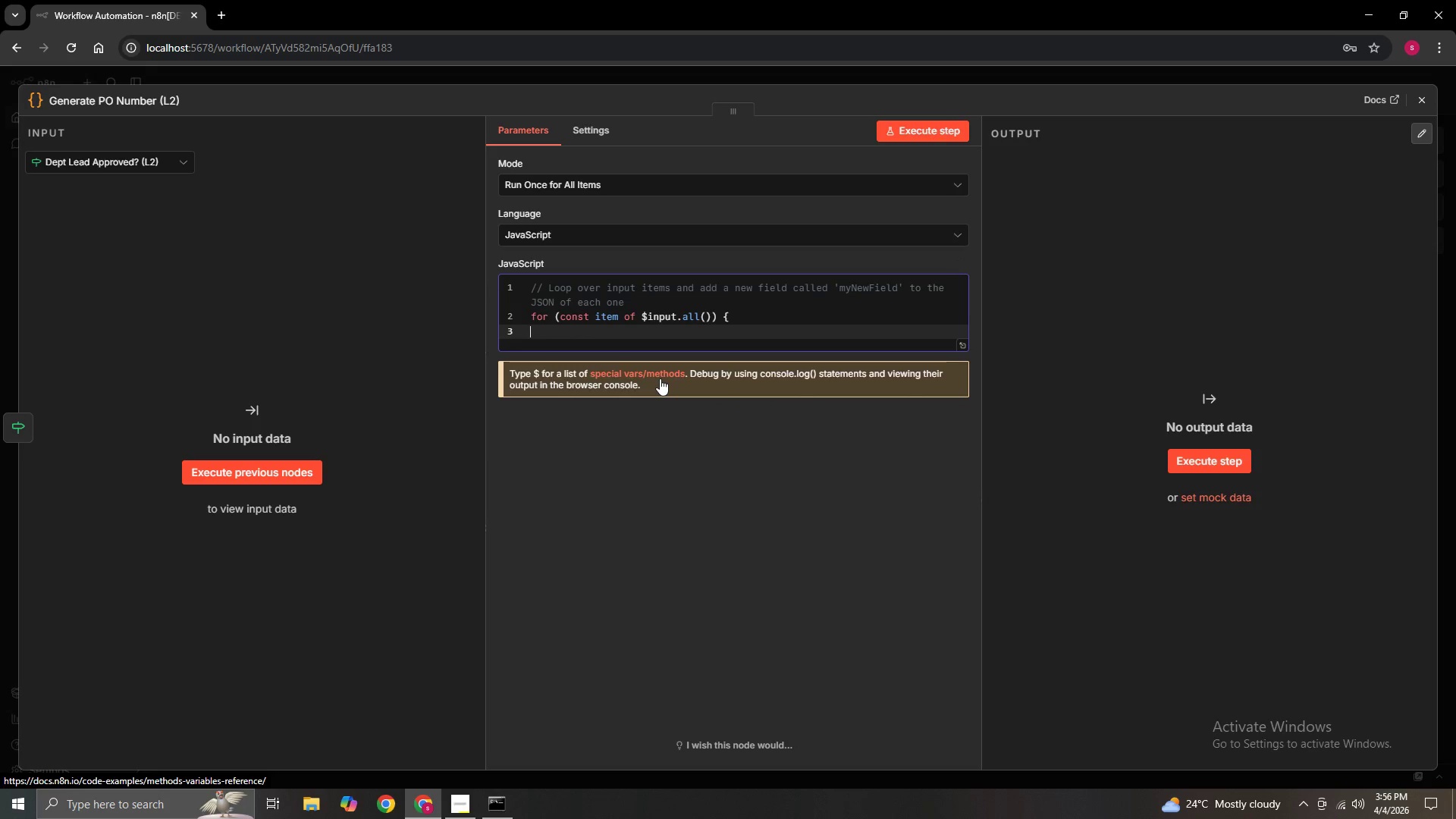 
hold_key(key=Backspace, duration=1.5)
 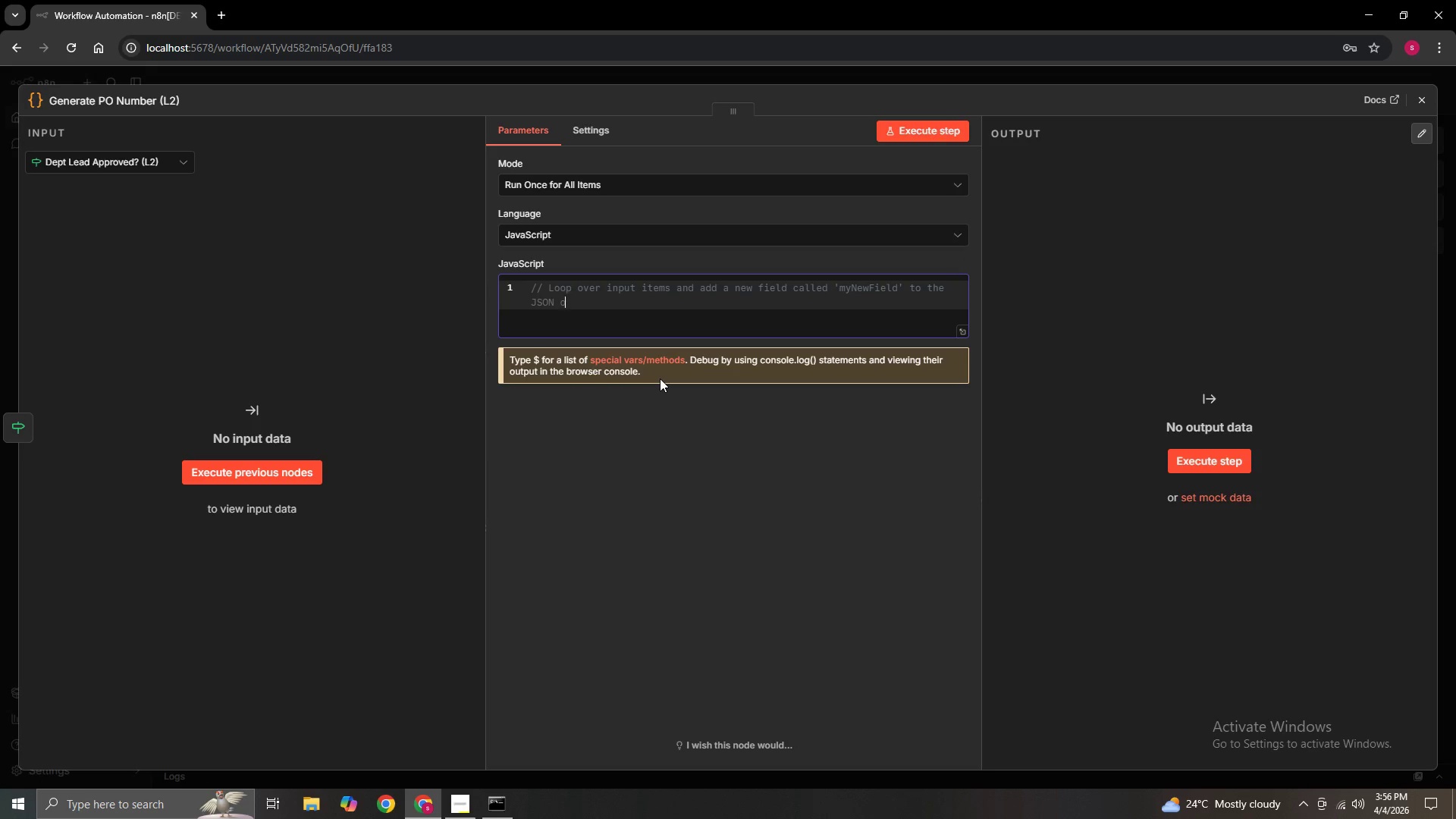 
hold_key(key=Backspace, duration=1.52)
 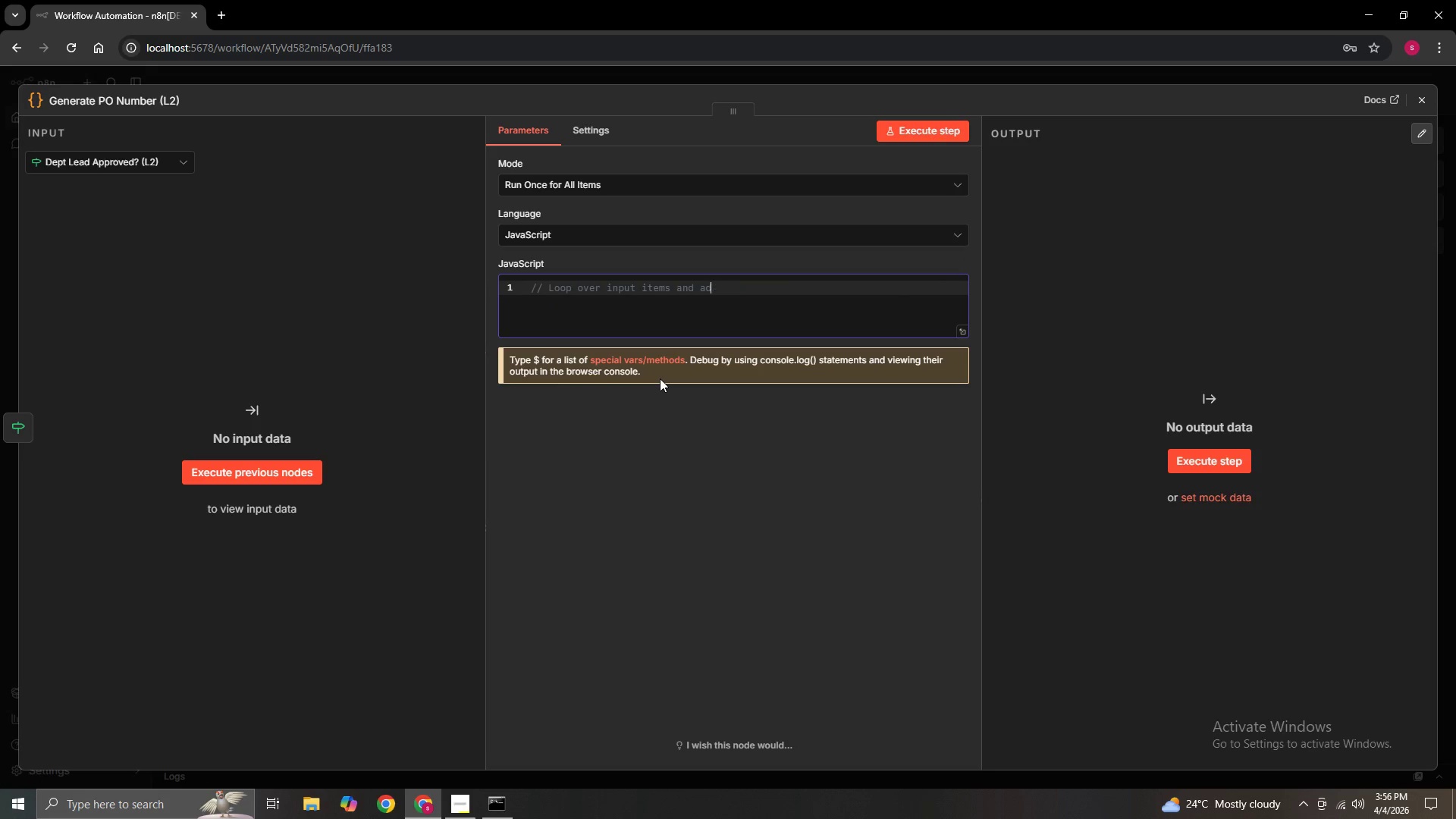 
hold_key(key=Backspace, duration=1.51)
 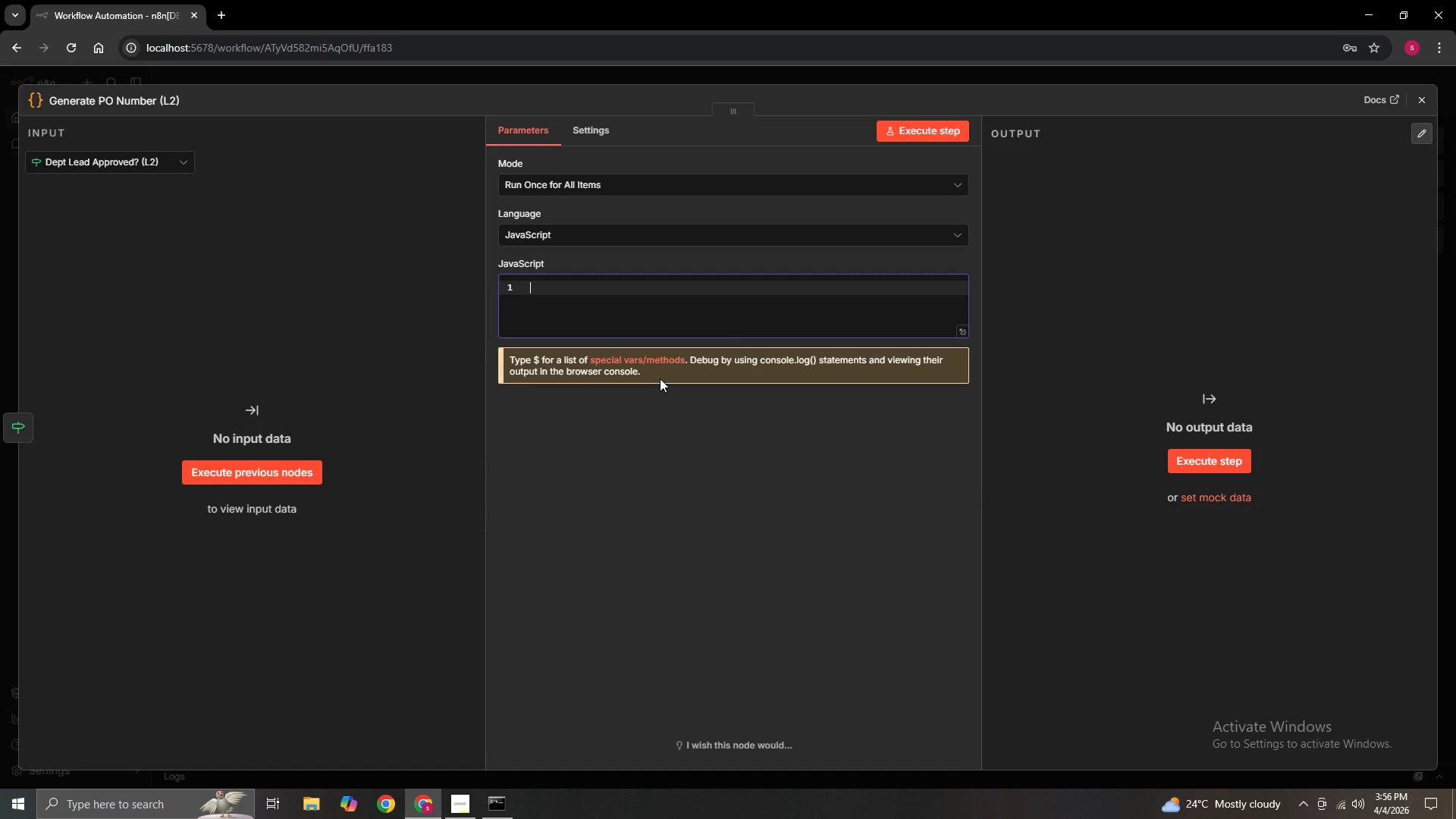 
hold_key(key=Backspace, duration=0.34)
 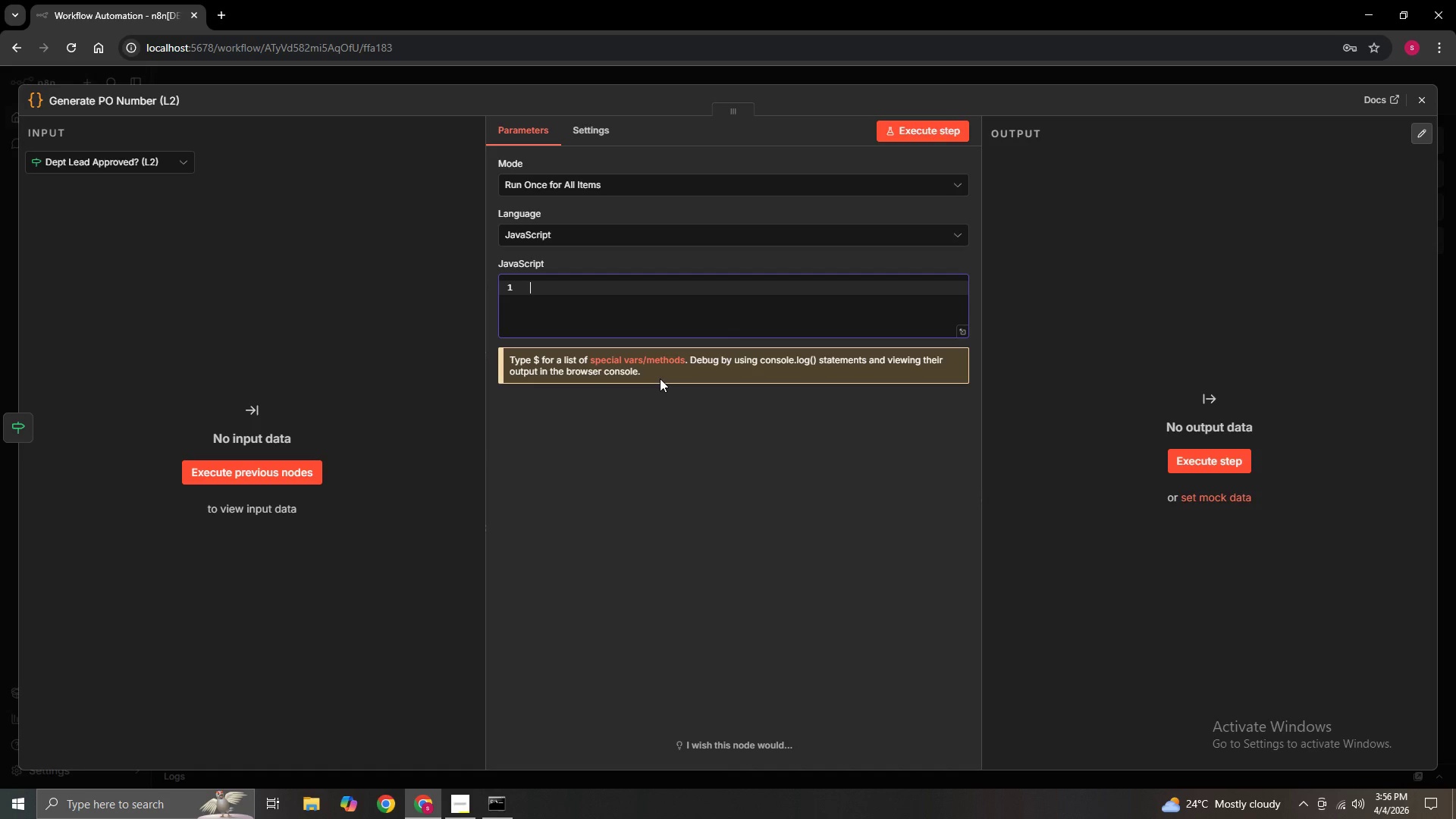 
type(const data =$('Check)
 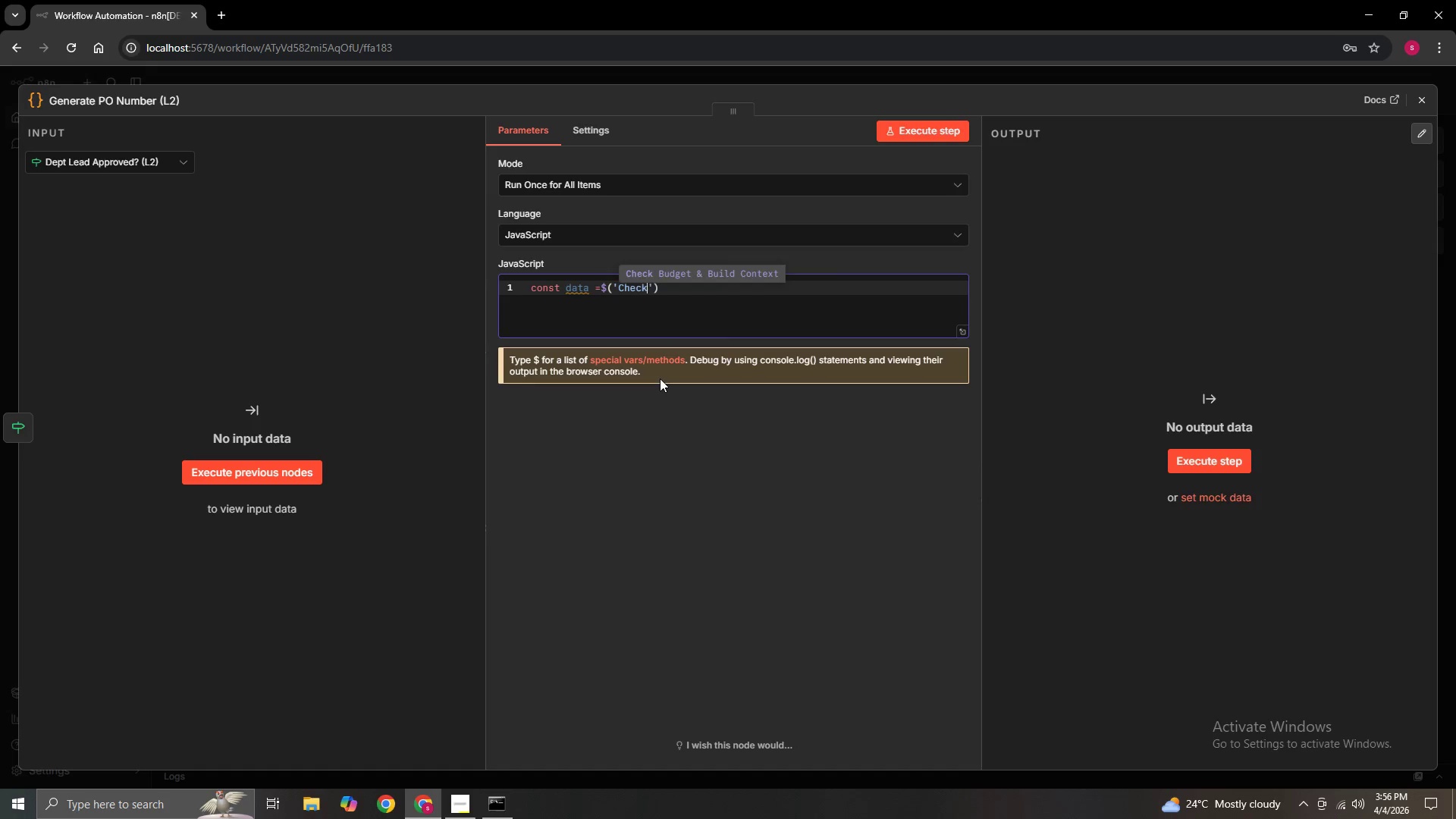 
left_click([723, 275])
 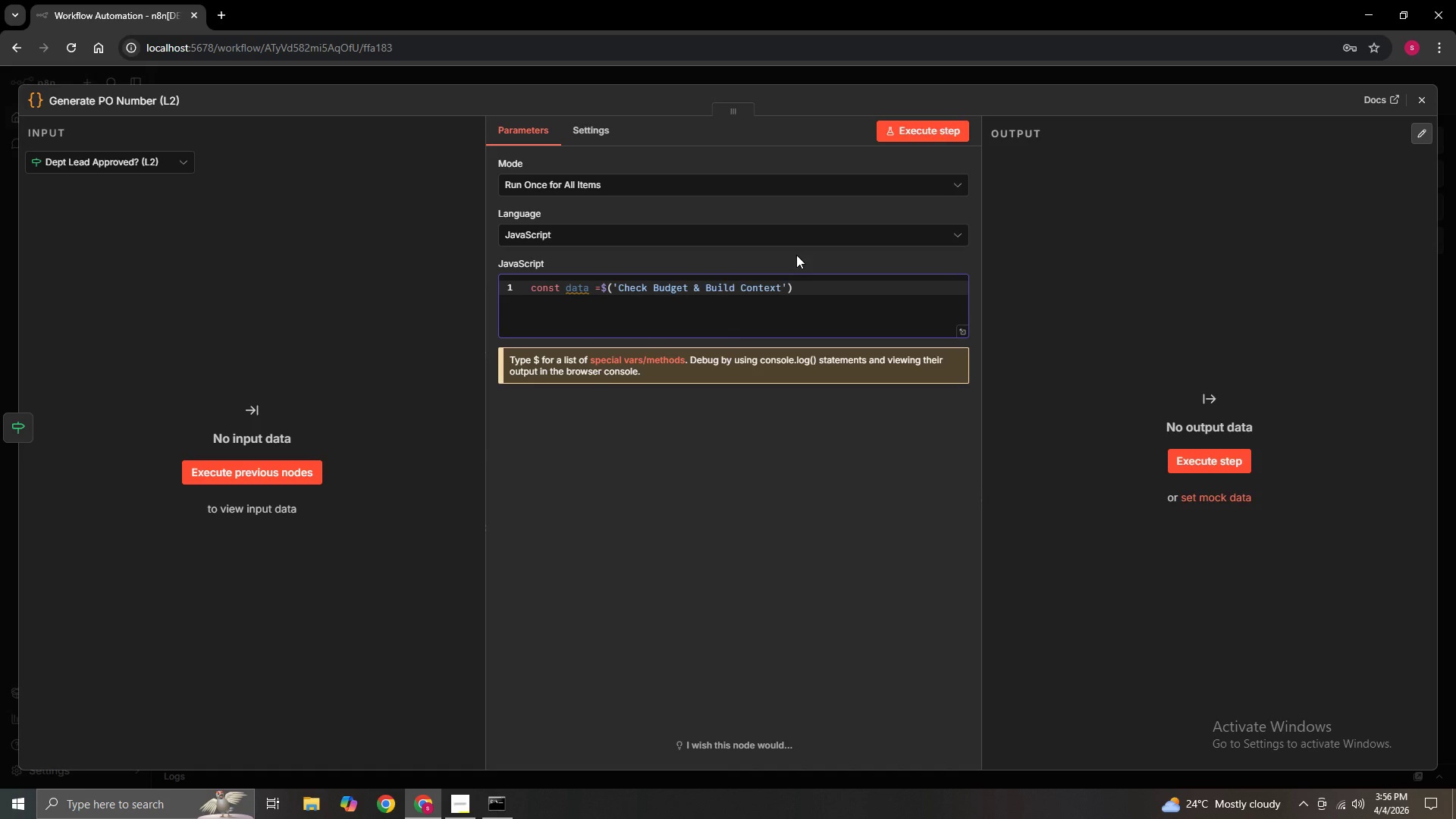 
key(ArrowRight)
 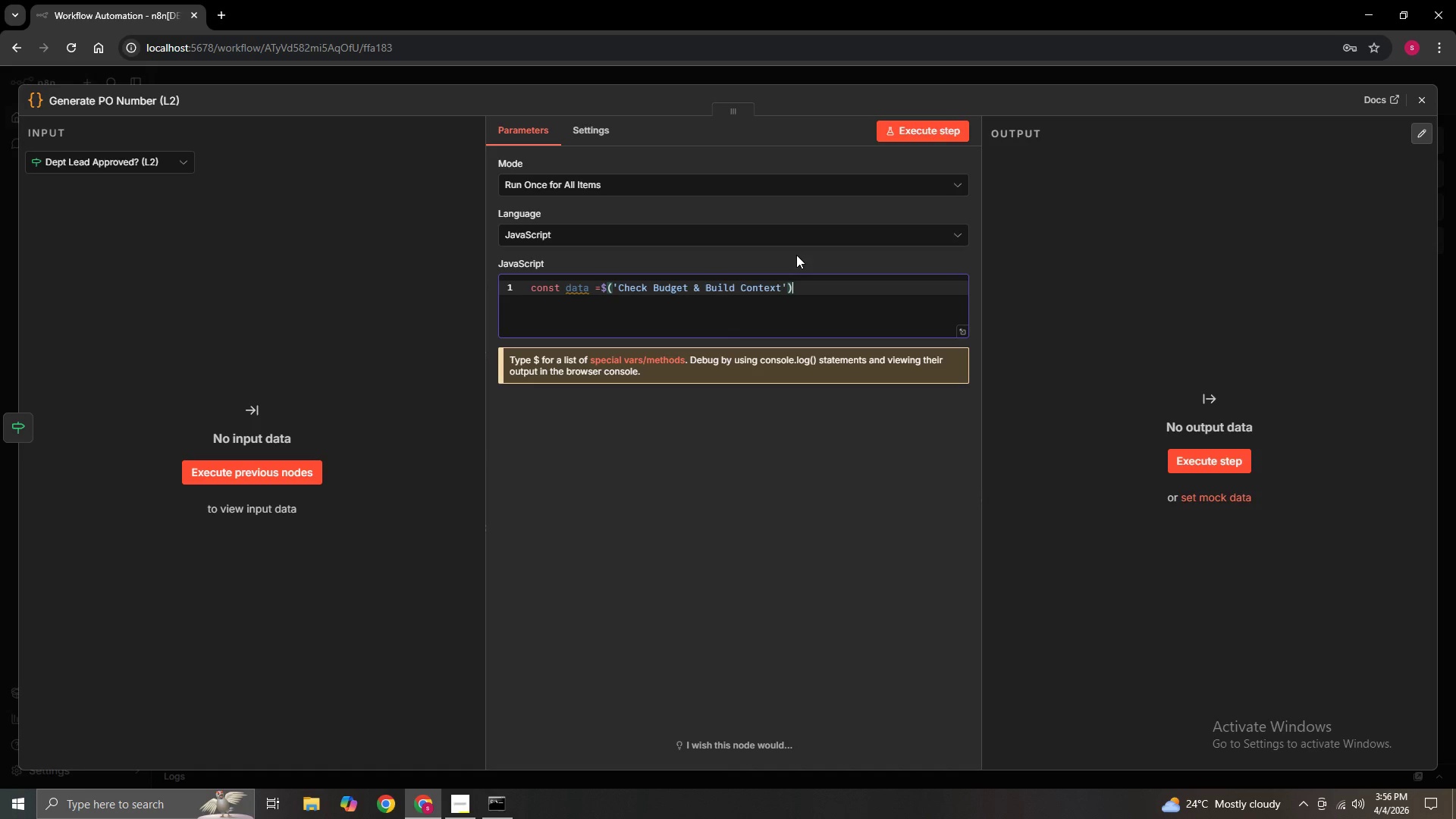 
key(ArrowRight)
 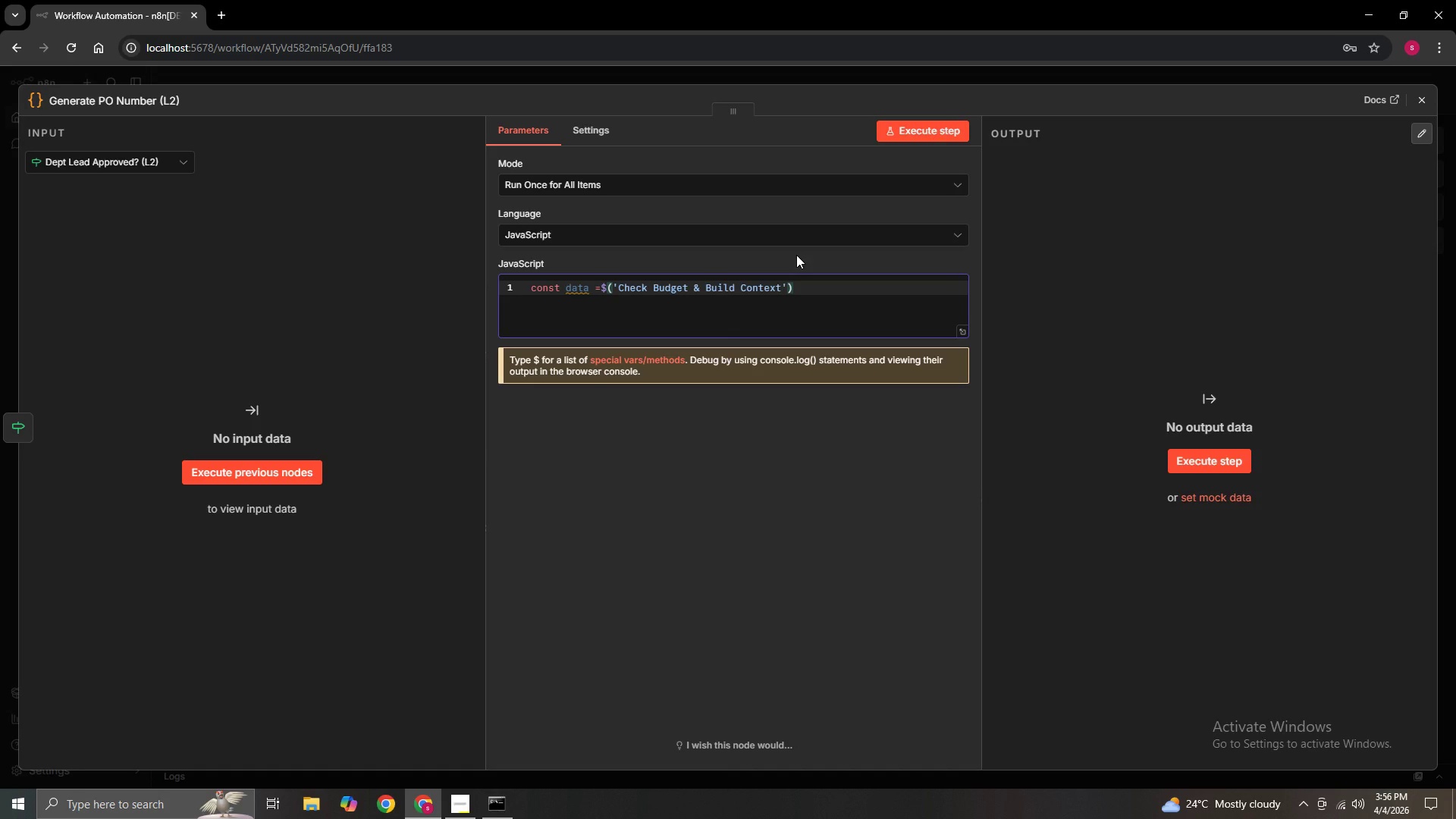 
type(.first()
 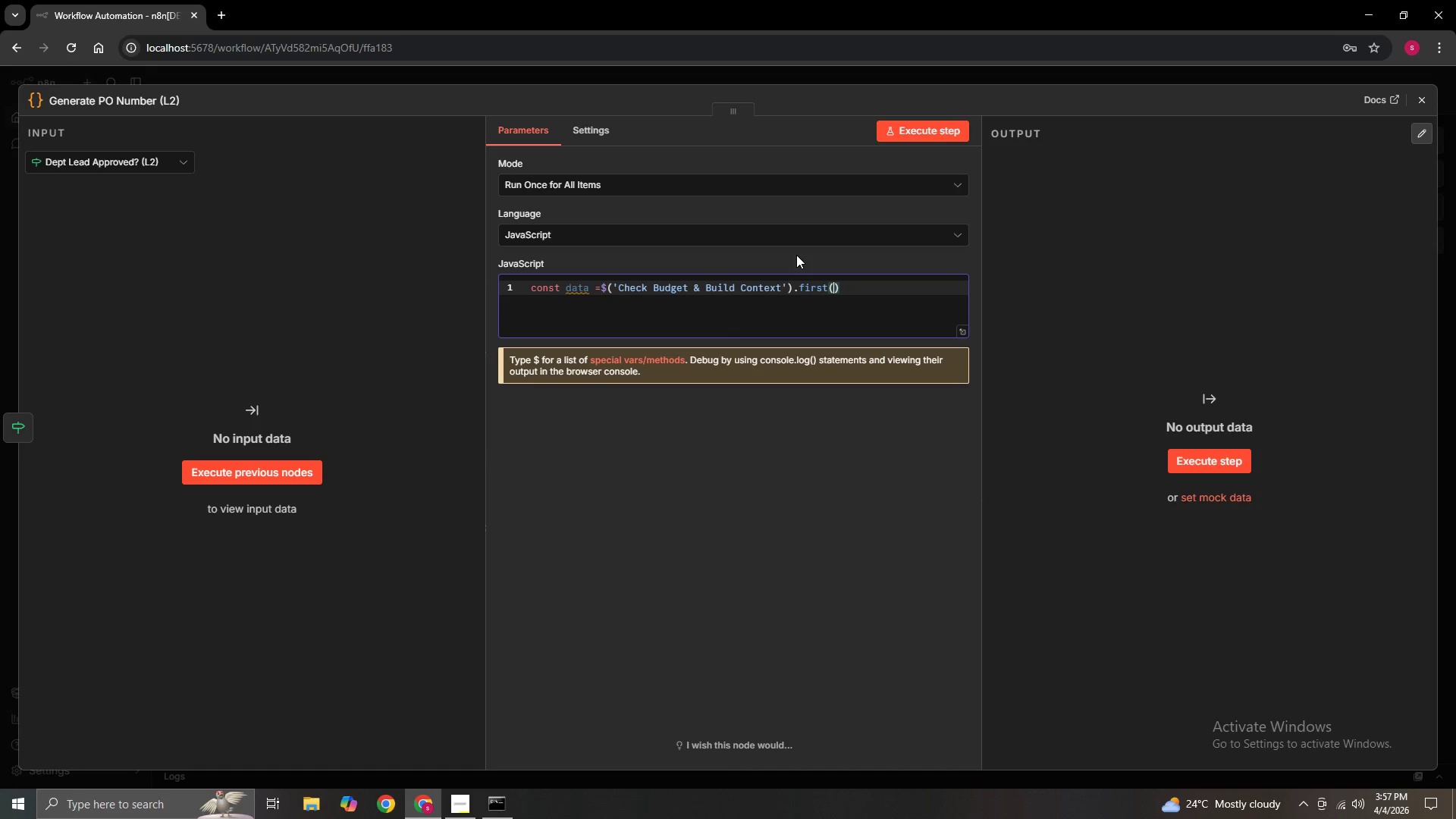 
key(ArrowRight)
 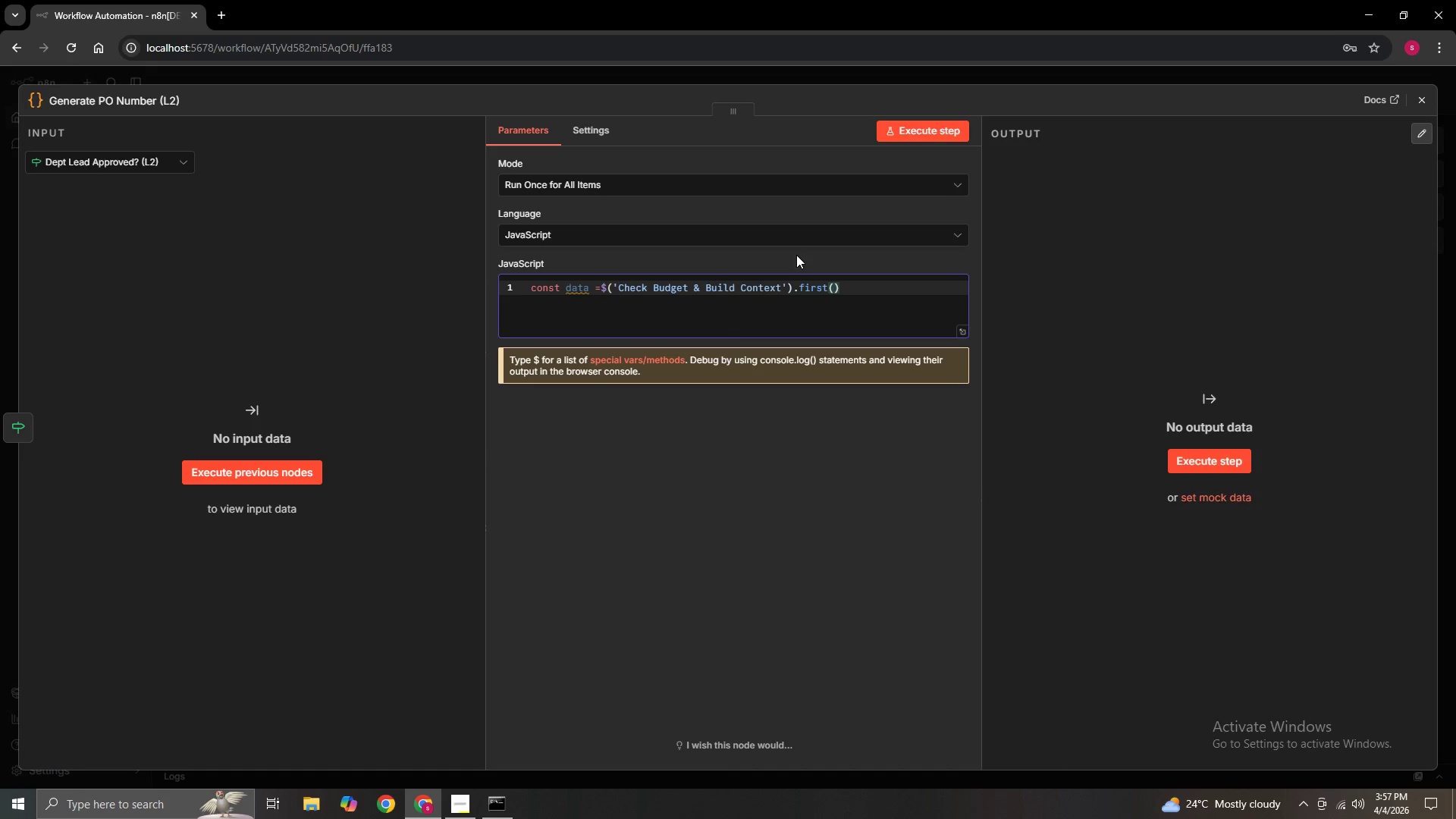 
type(.json:)
key(Backspace)
type(;)
 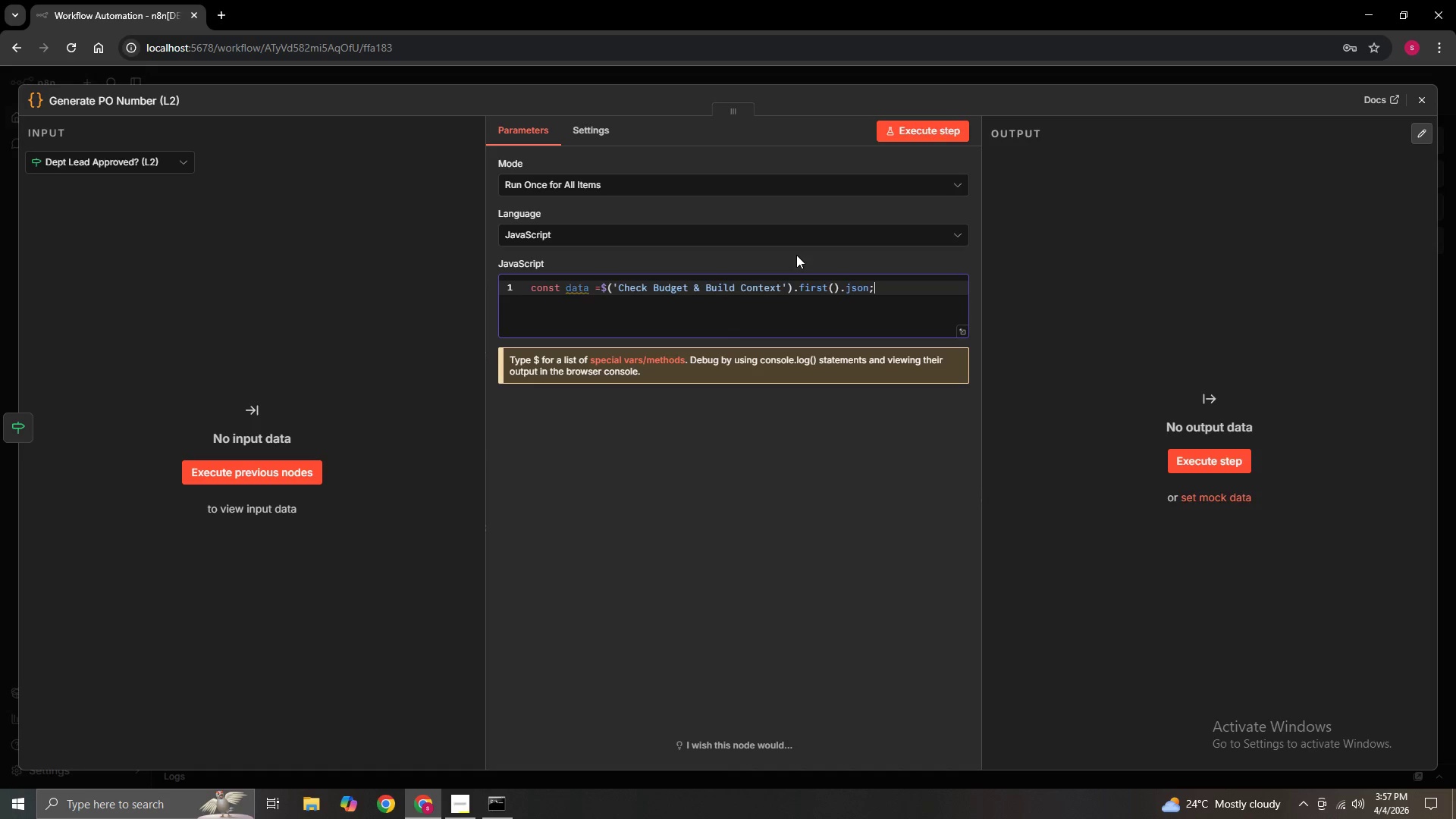 
key(Enter)
 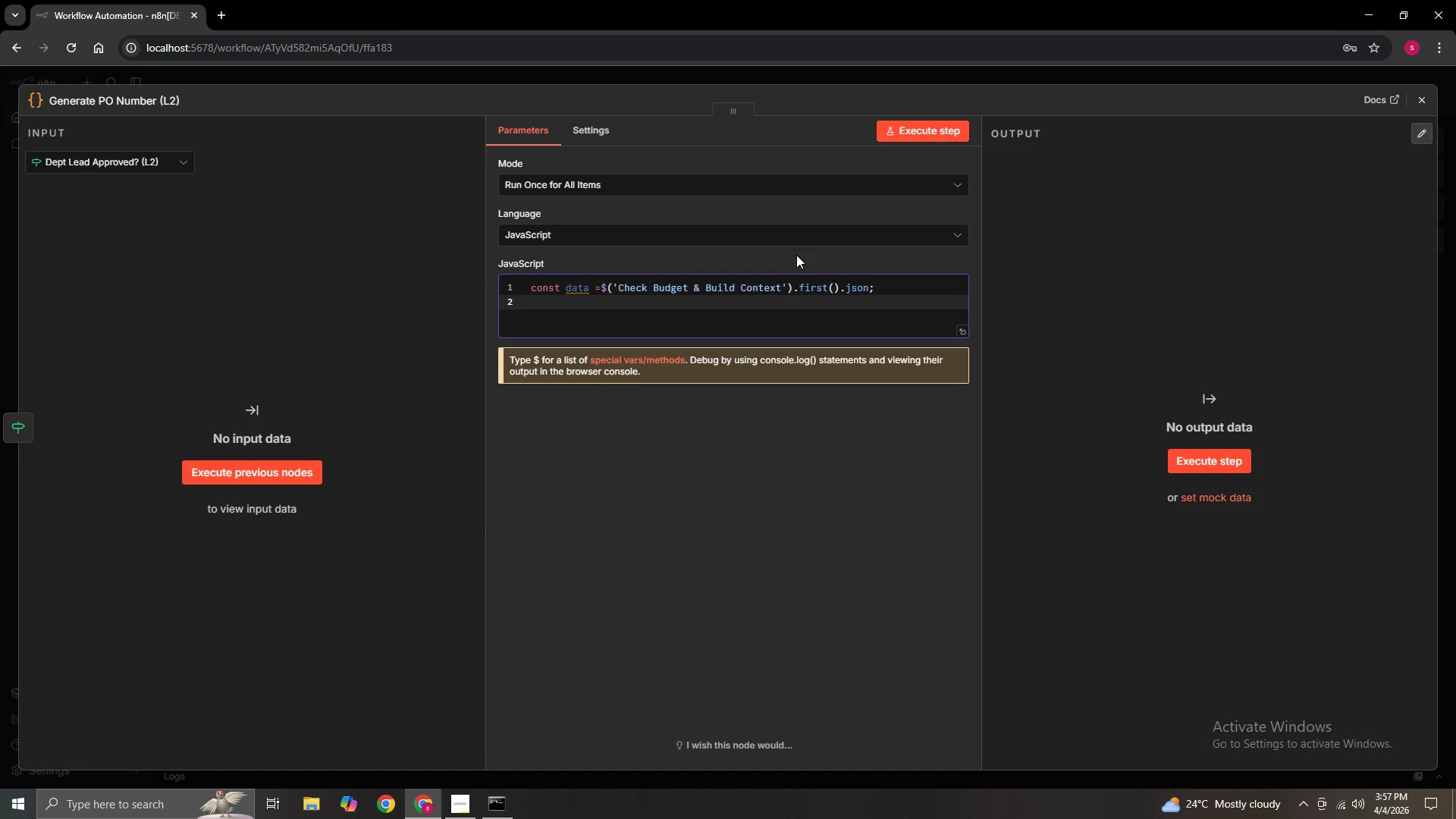 
type(const )
 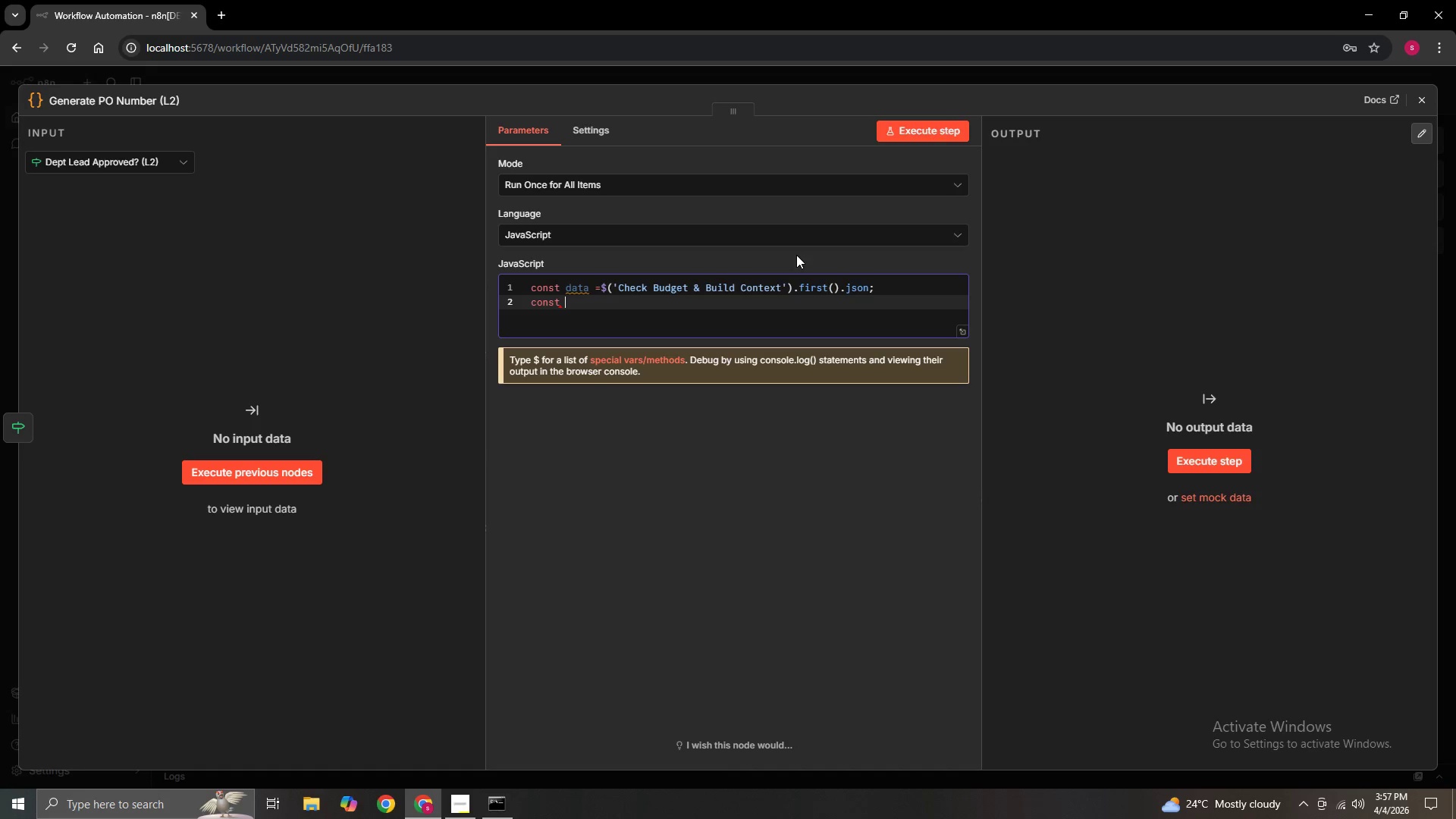 
wait(15.12)
 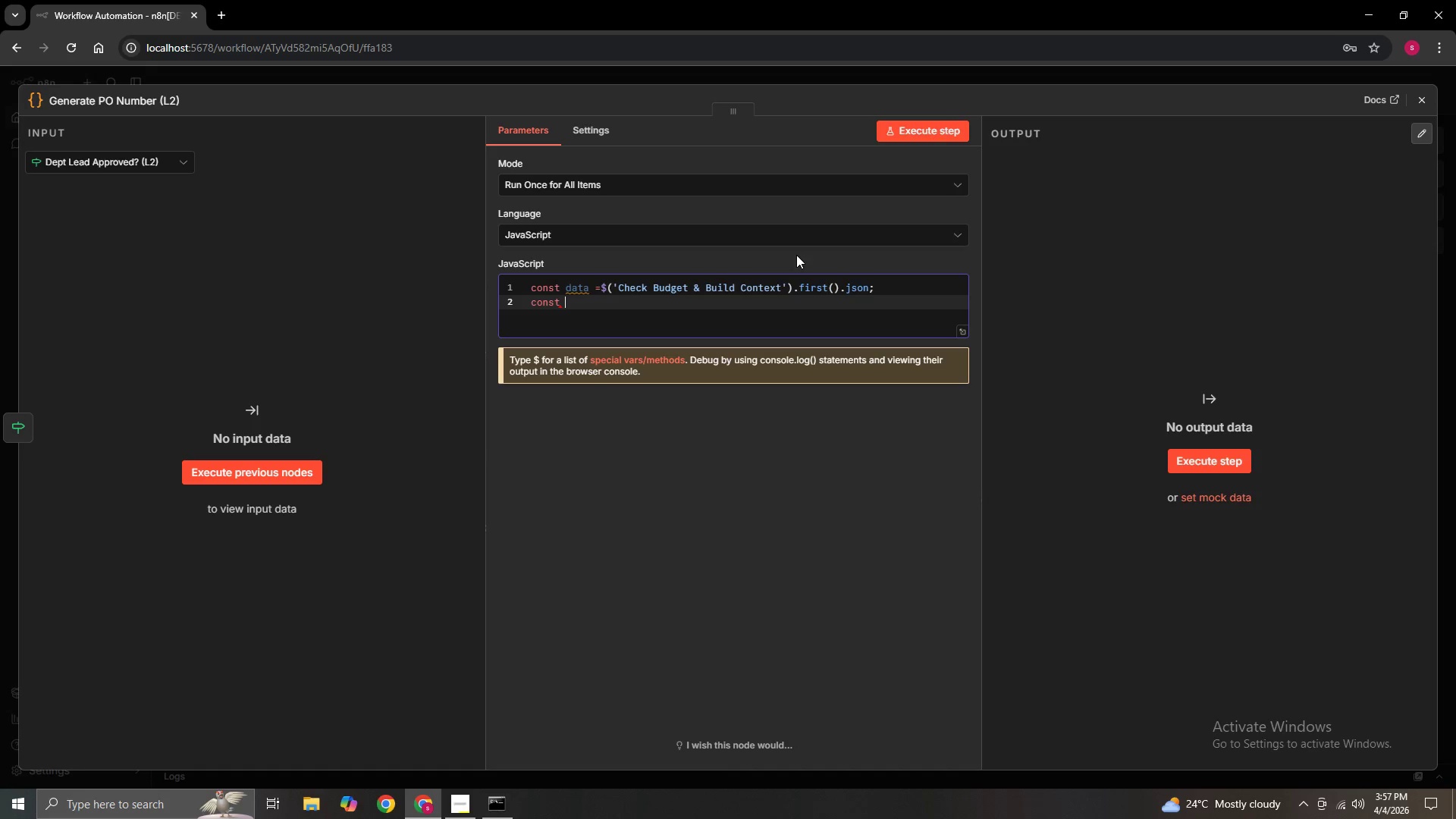 
type(dateStr = new Date()
 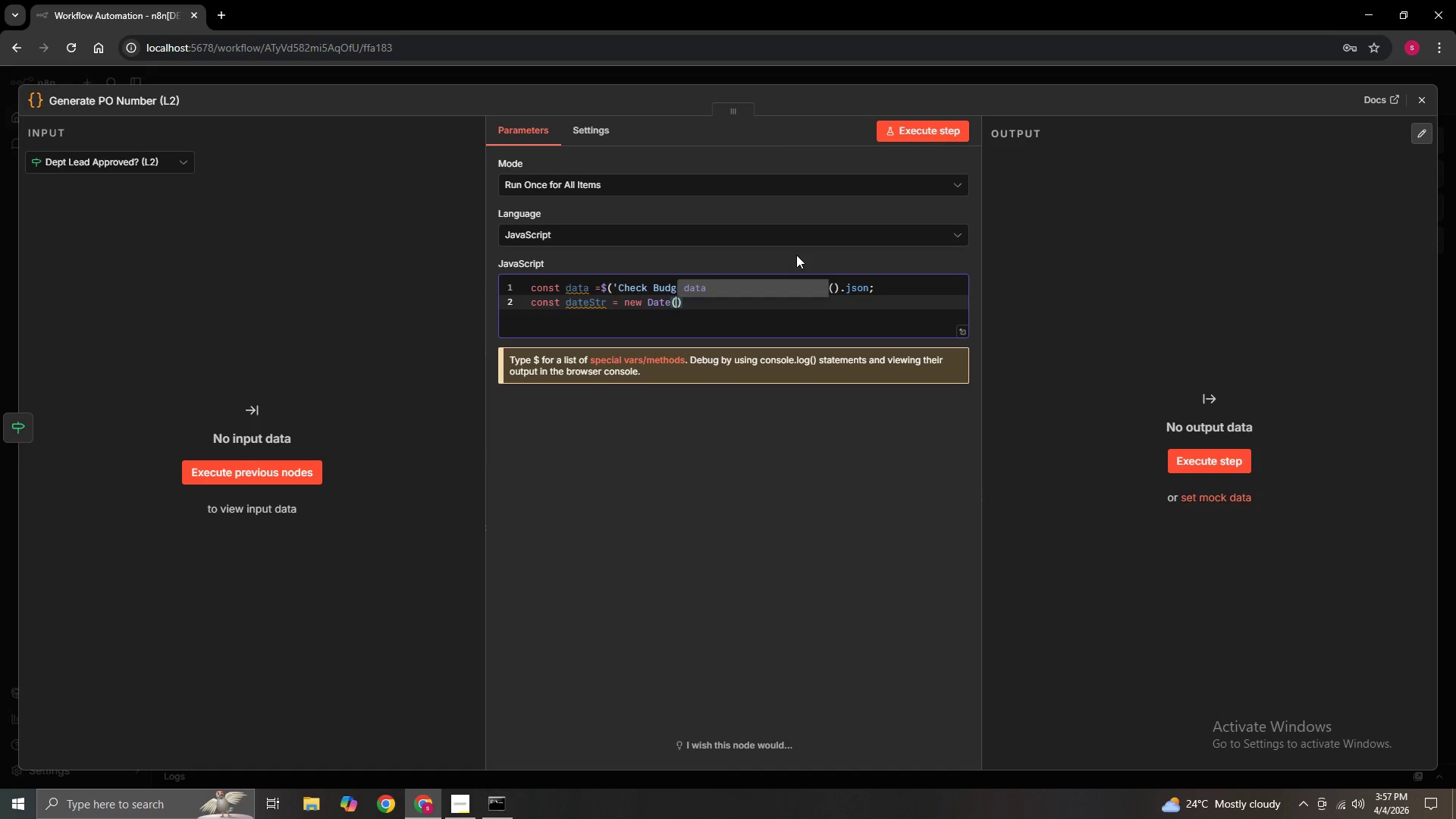 
key(ArrowRight)
 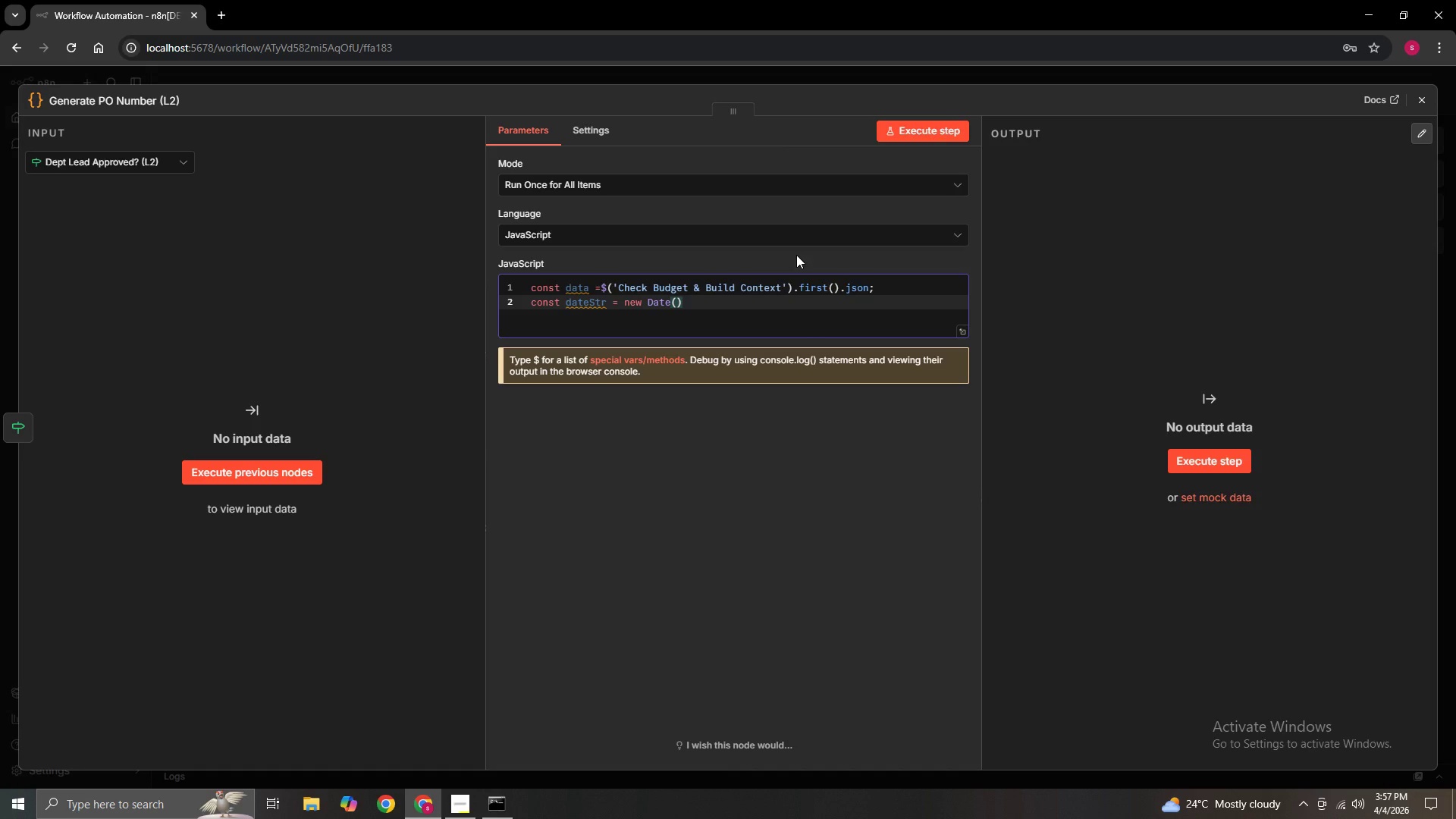 
type(.toISO)
 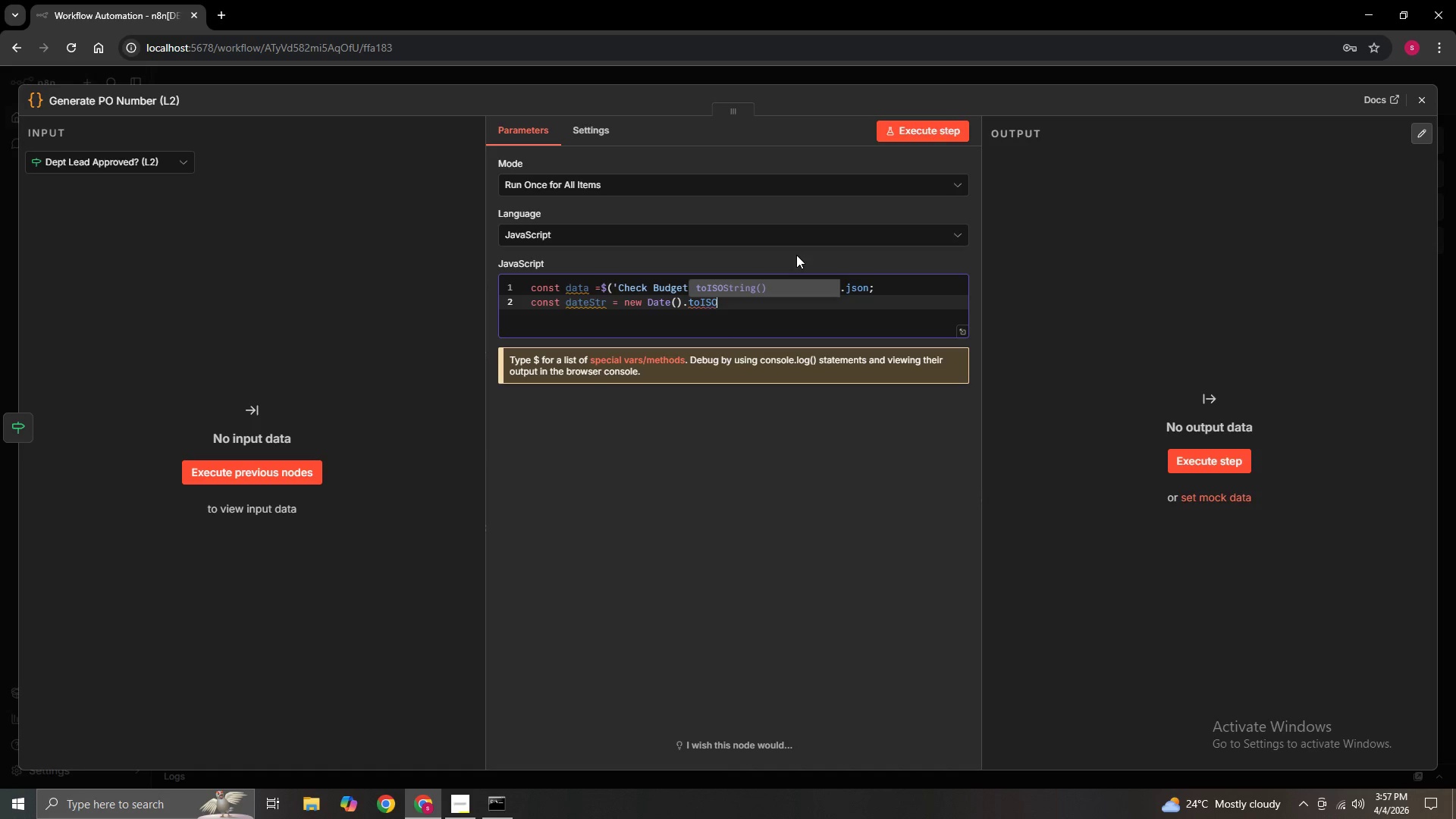 
type(String()
 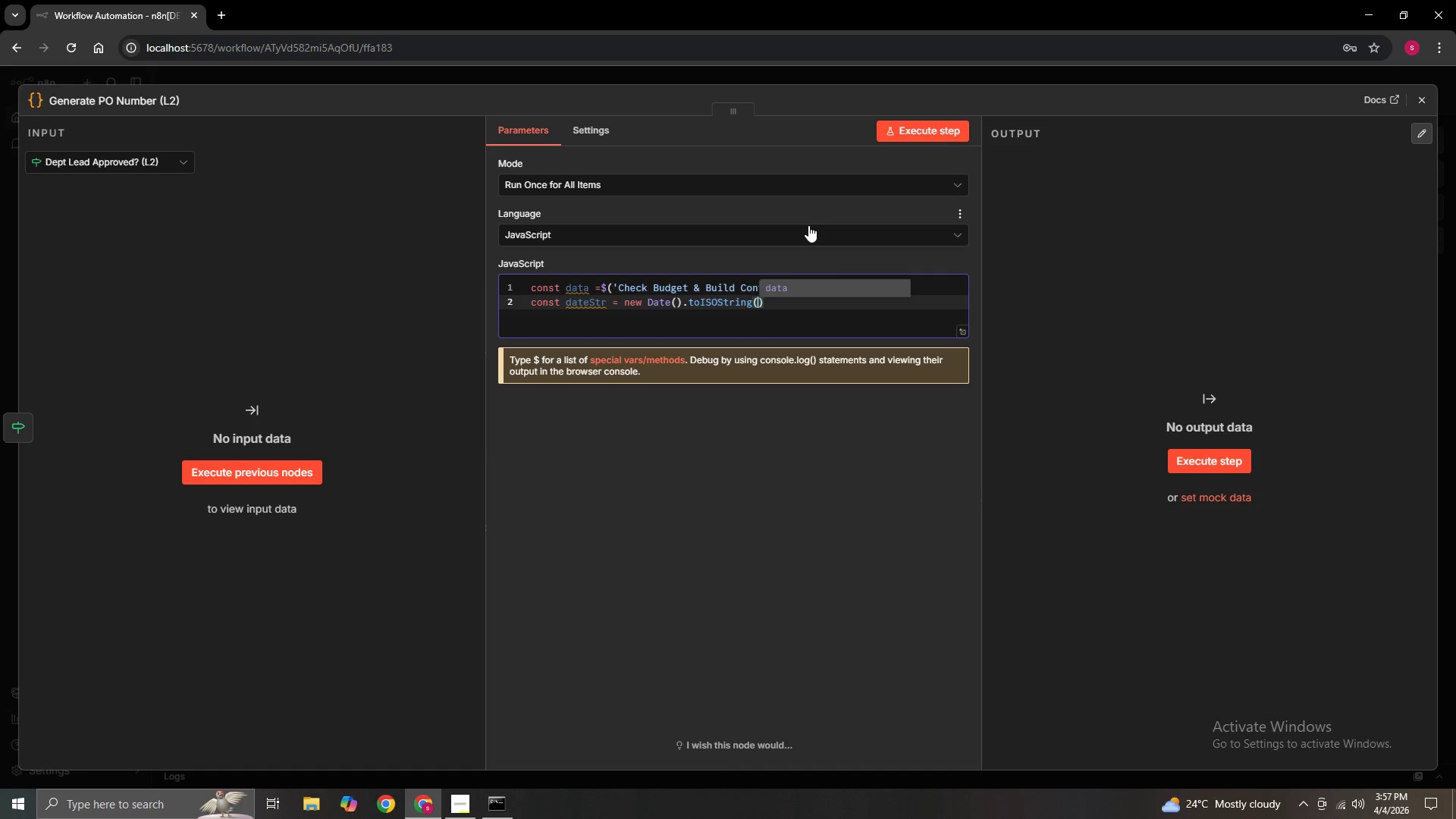 
key(ArrowRight)
 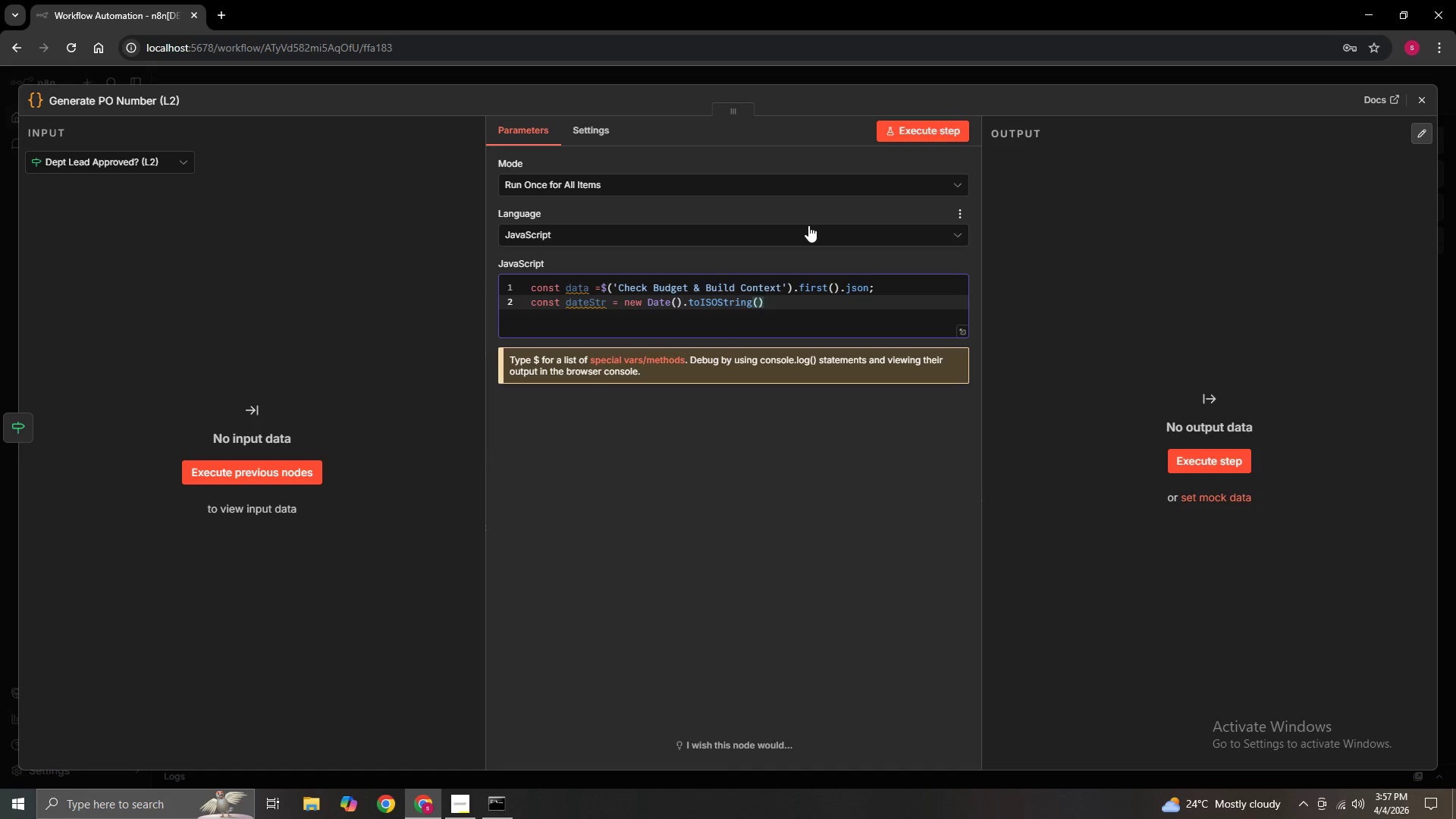 
type(.slince)
key(Backspace)
key(Backspace)
key(Backspace)
type(ce(0,10)
 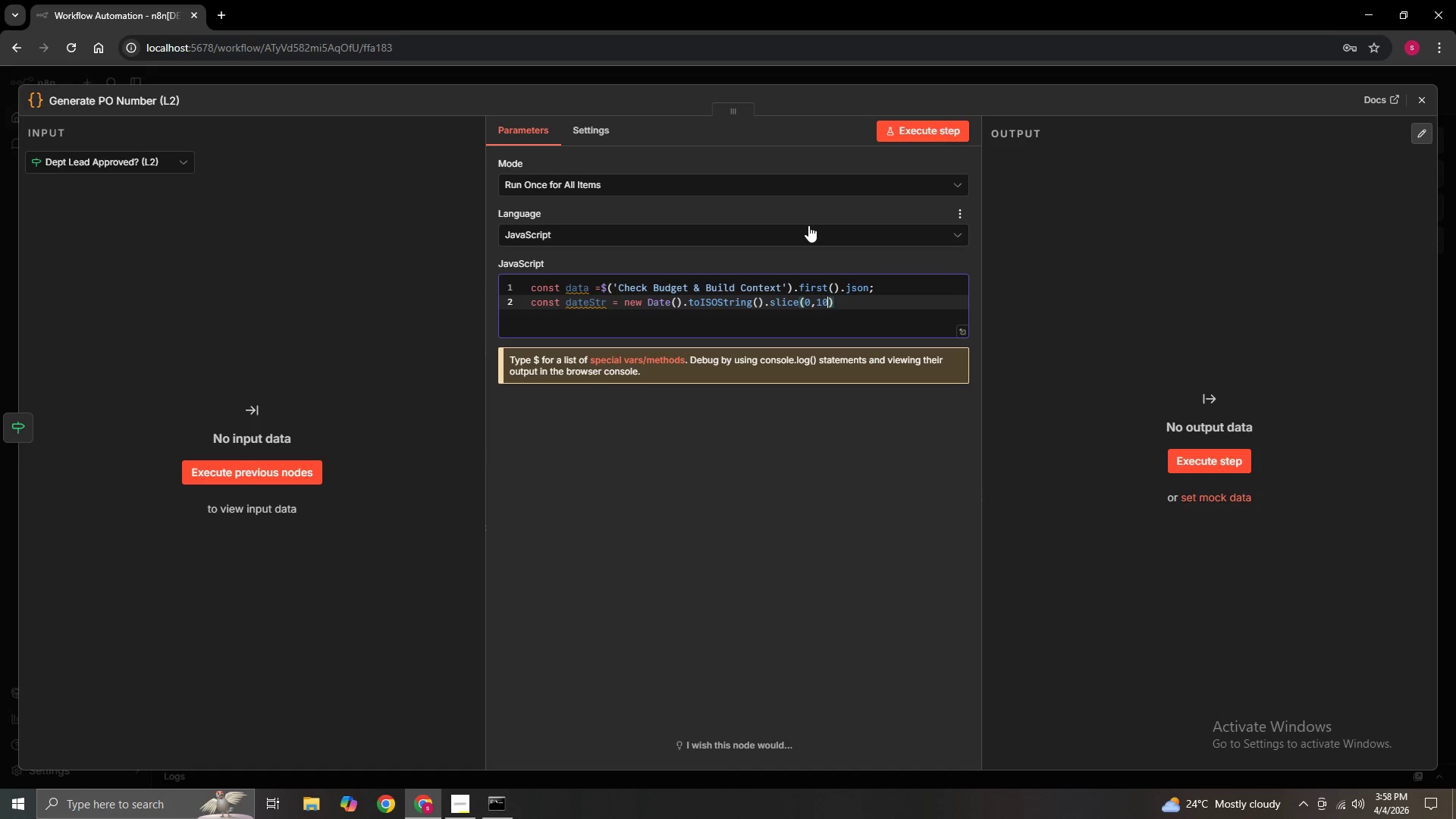 
key(ArrowRight)
 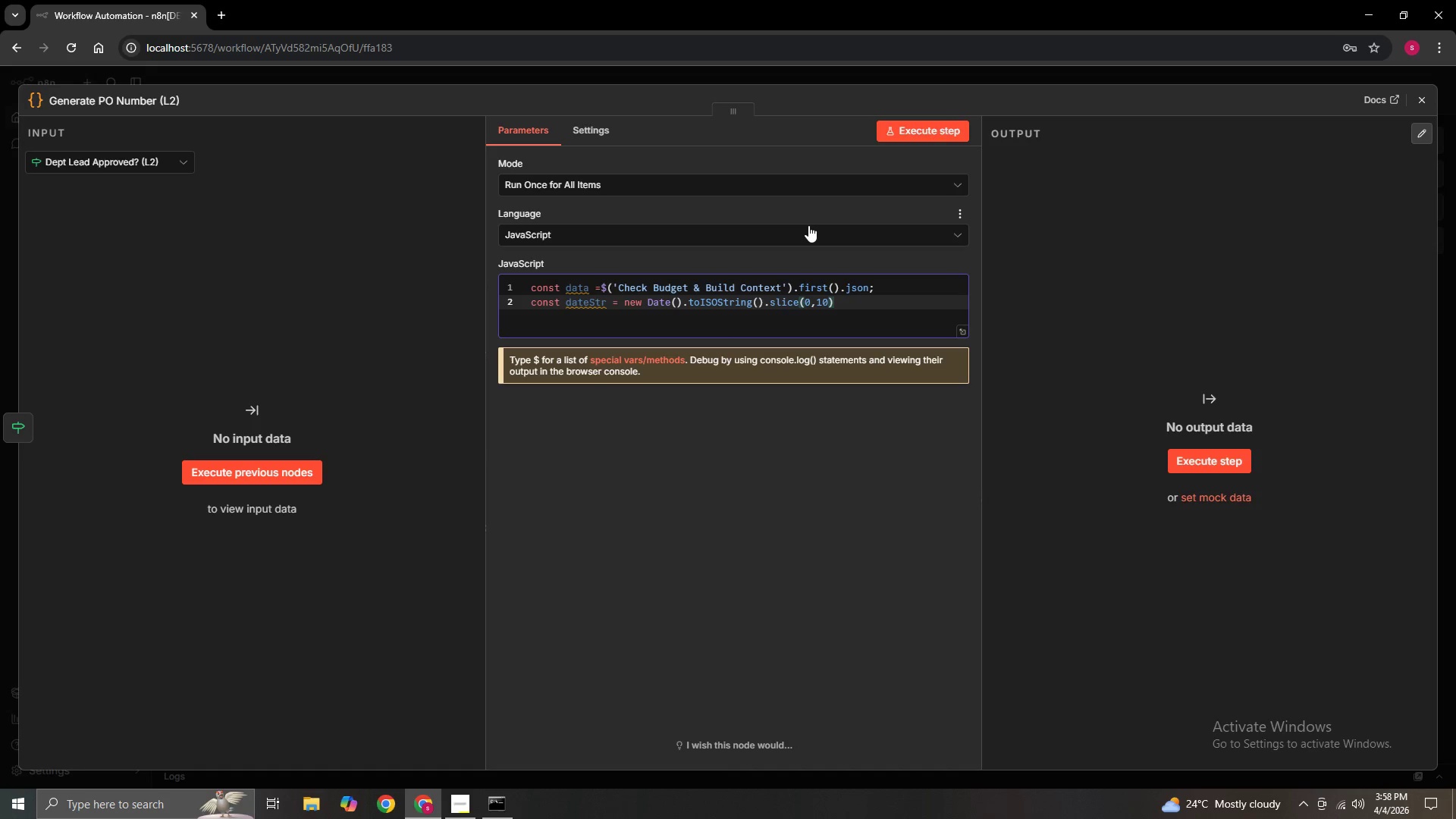 
type(.replace)
 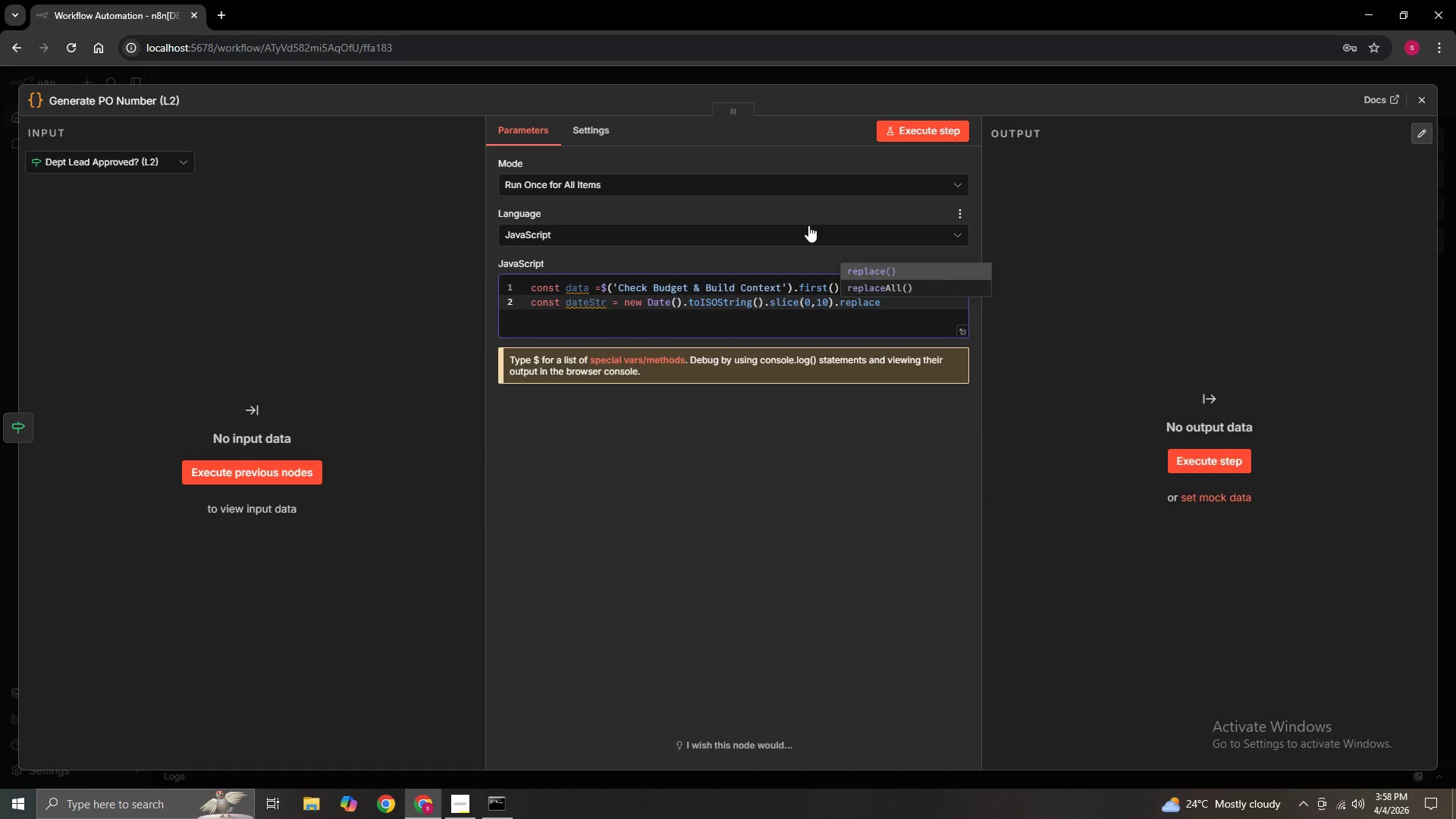 
hold_key(key=ShiftLeft, duration=1.5)
 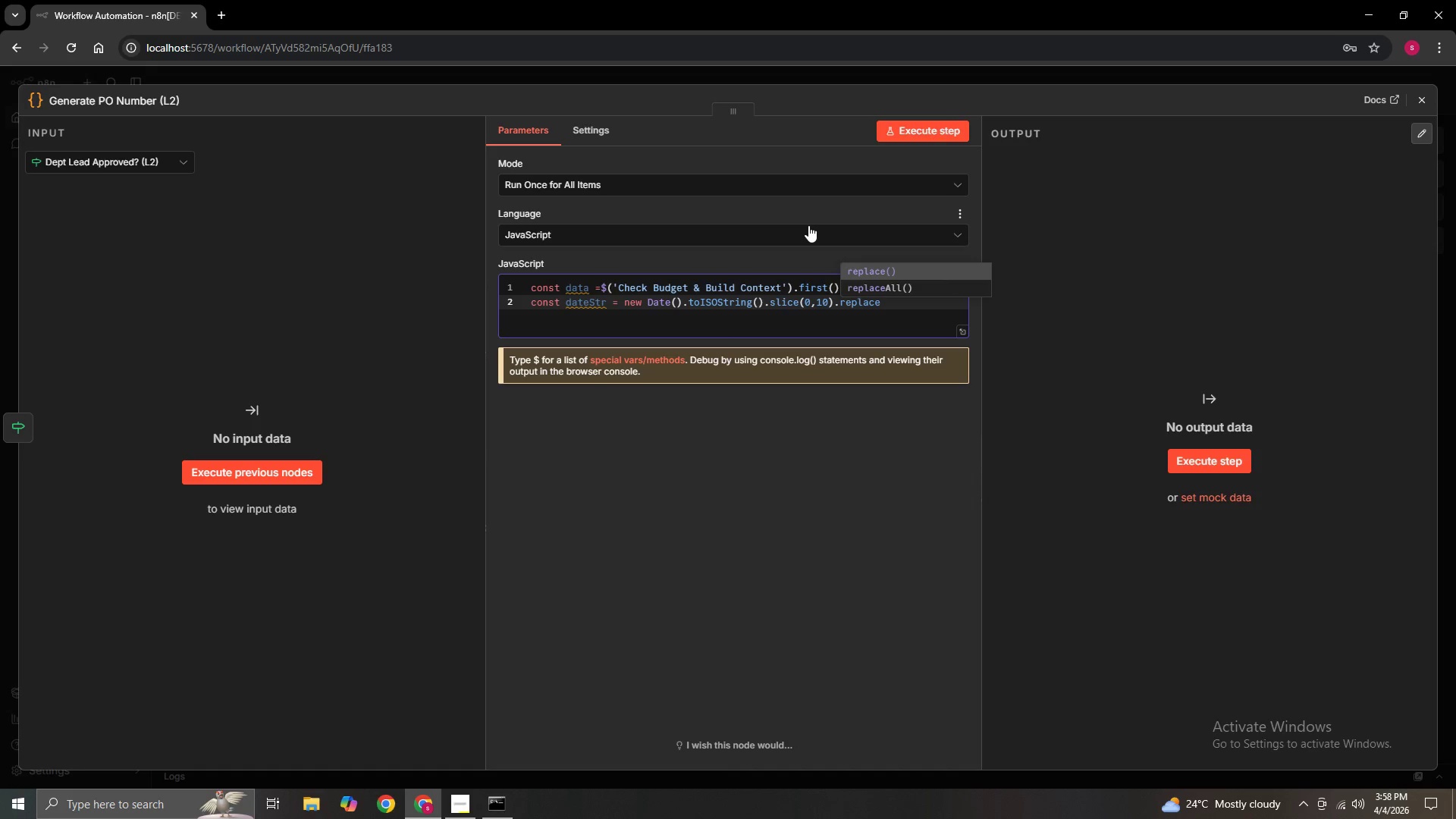 
key(Shift+9)
 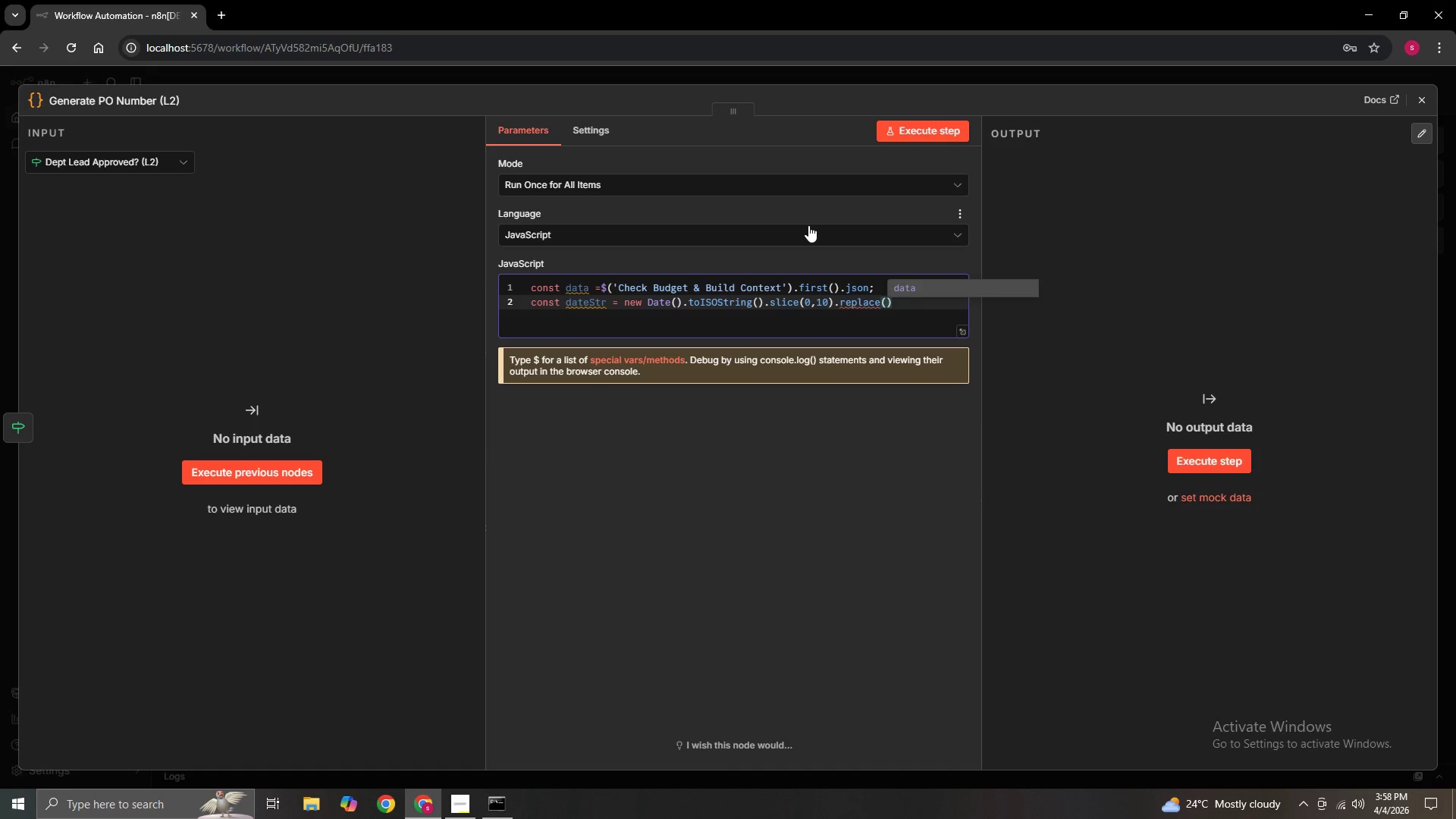 
key(Shift+Slash)
 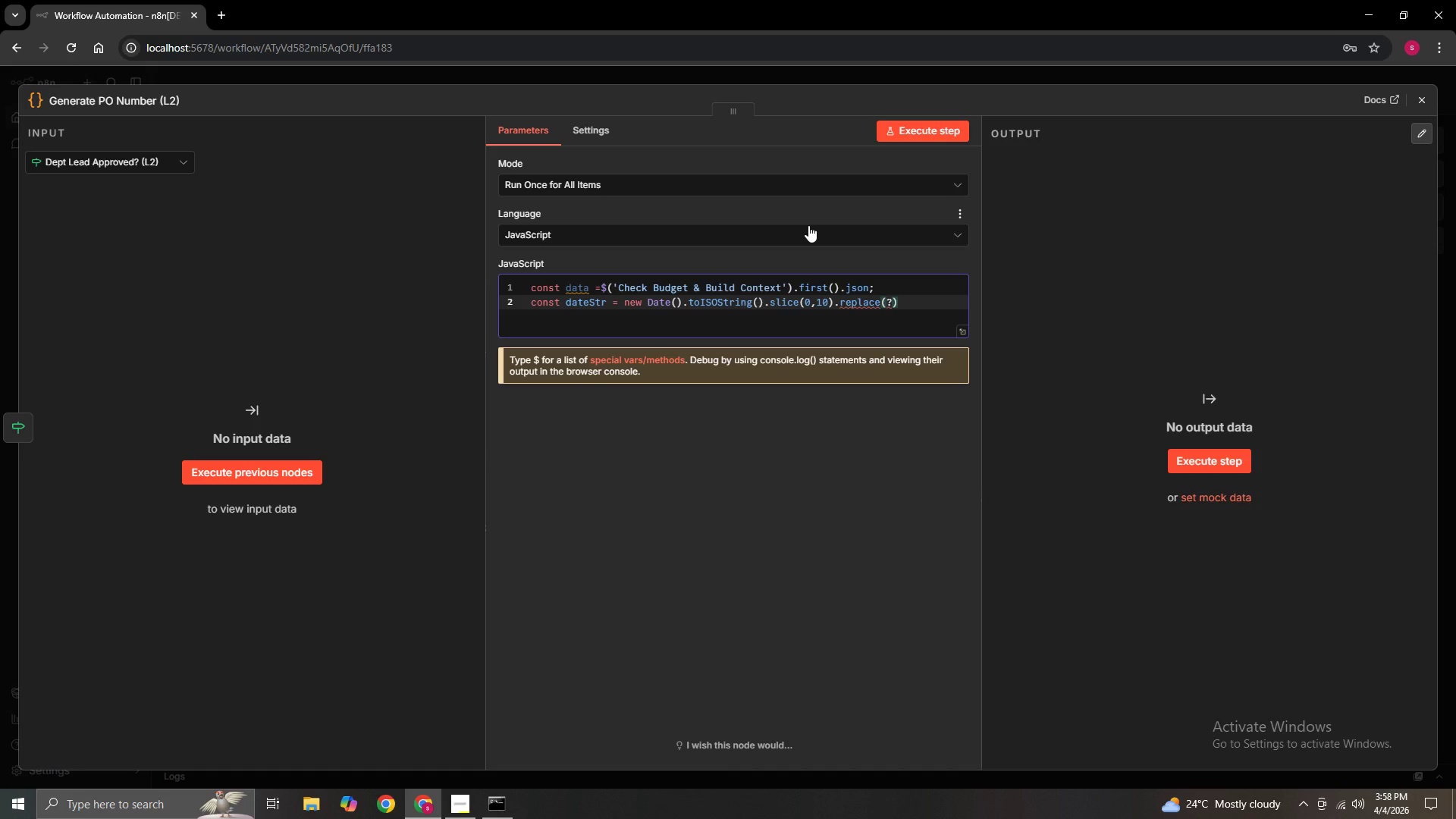 
key(Backspace)
 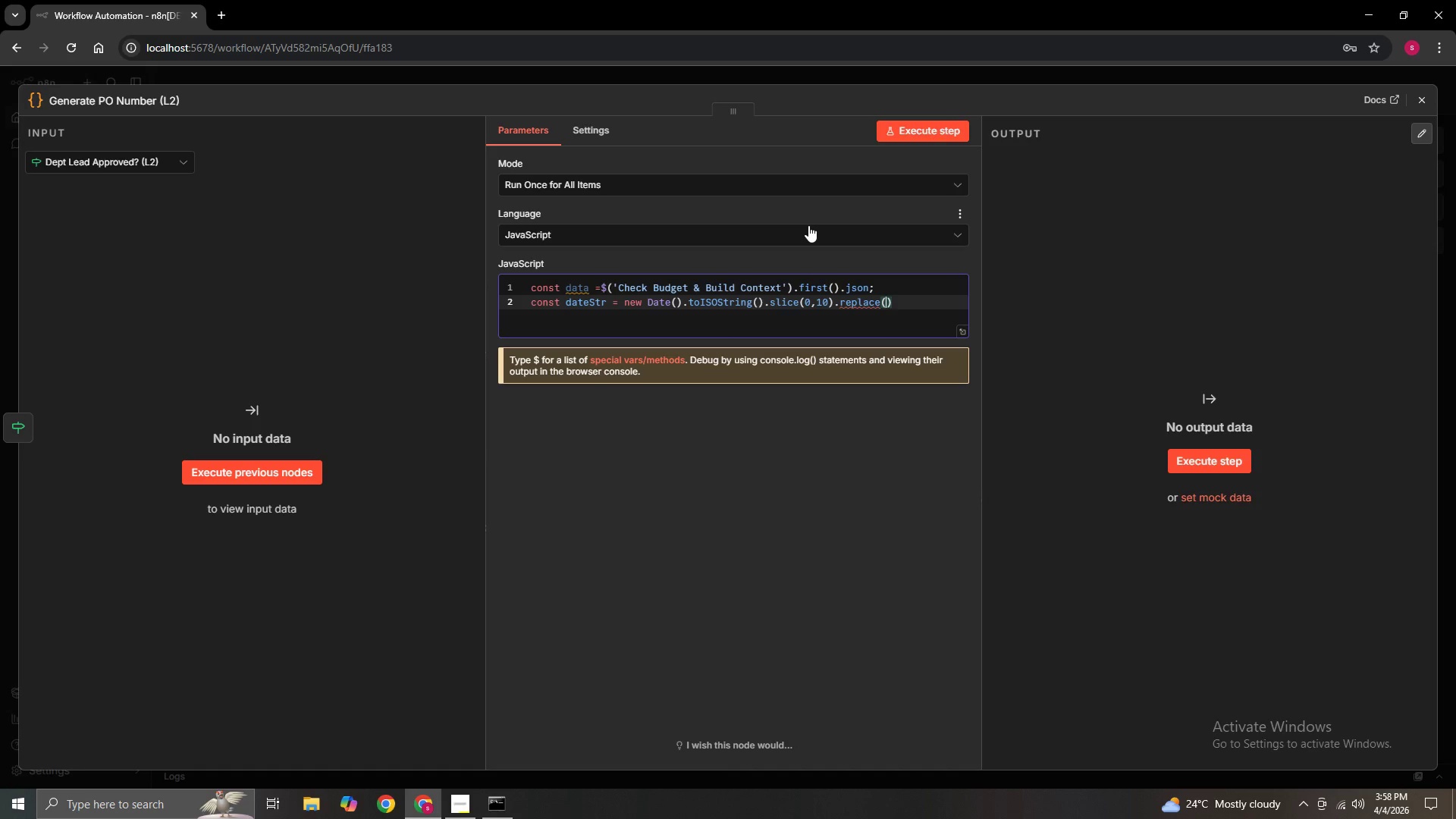 
key(Minus)
 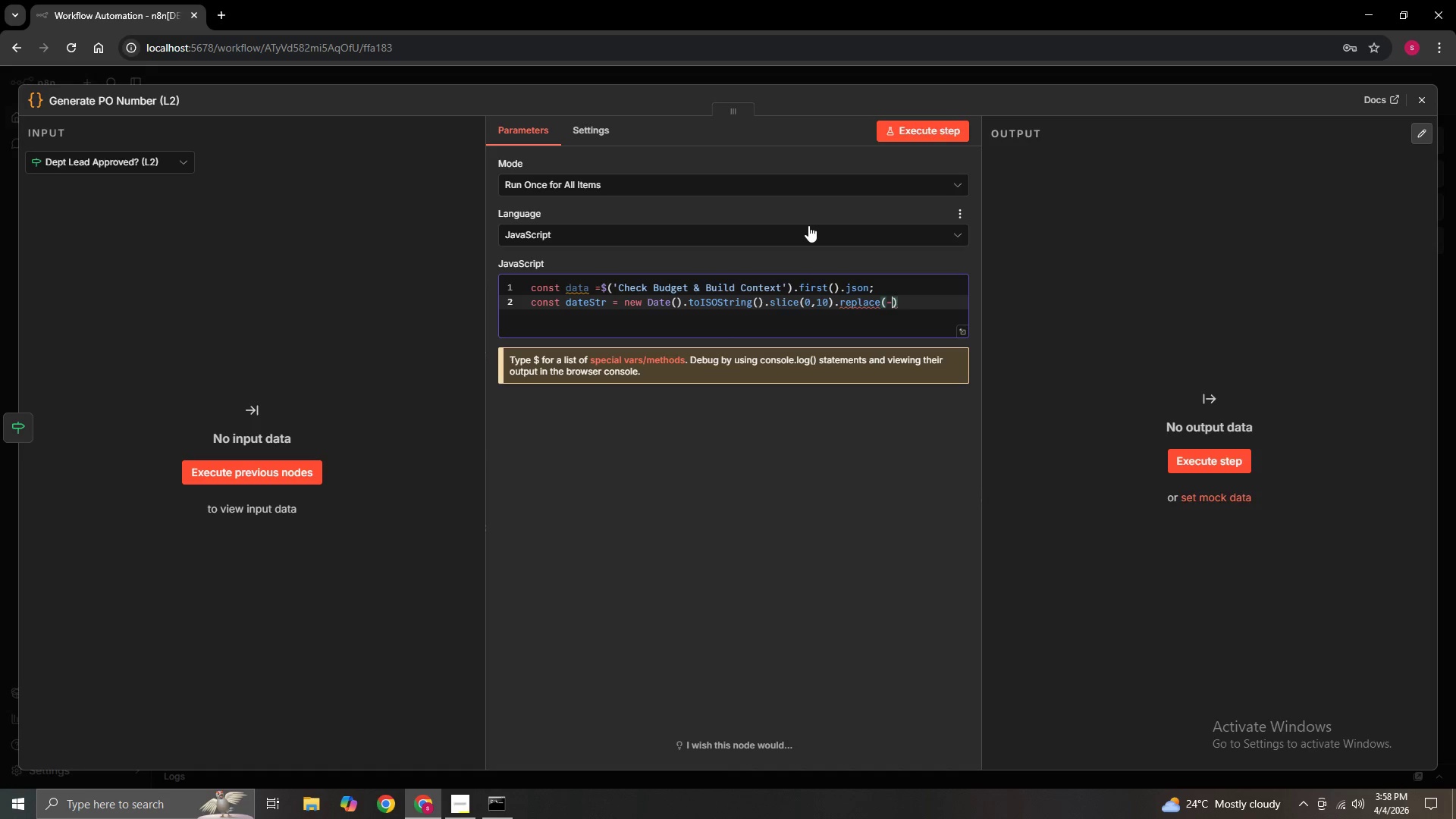 
hold_key(key=ShiftLeft, duration=0.41)
 